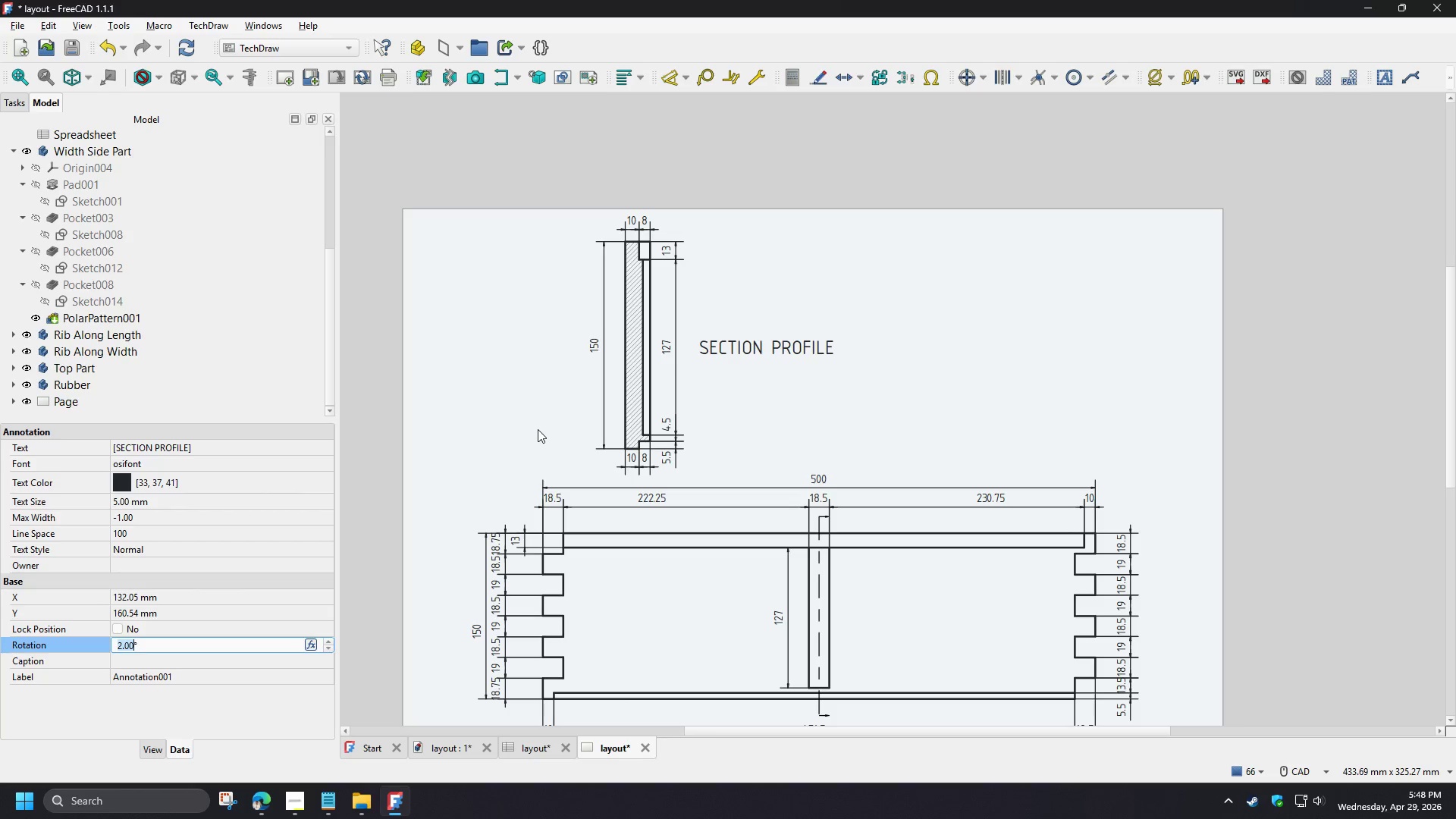 
left_click([511, 411])
 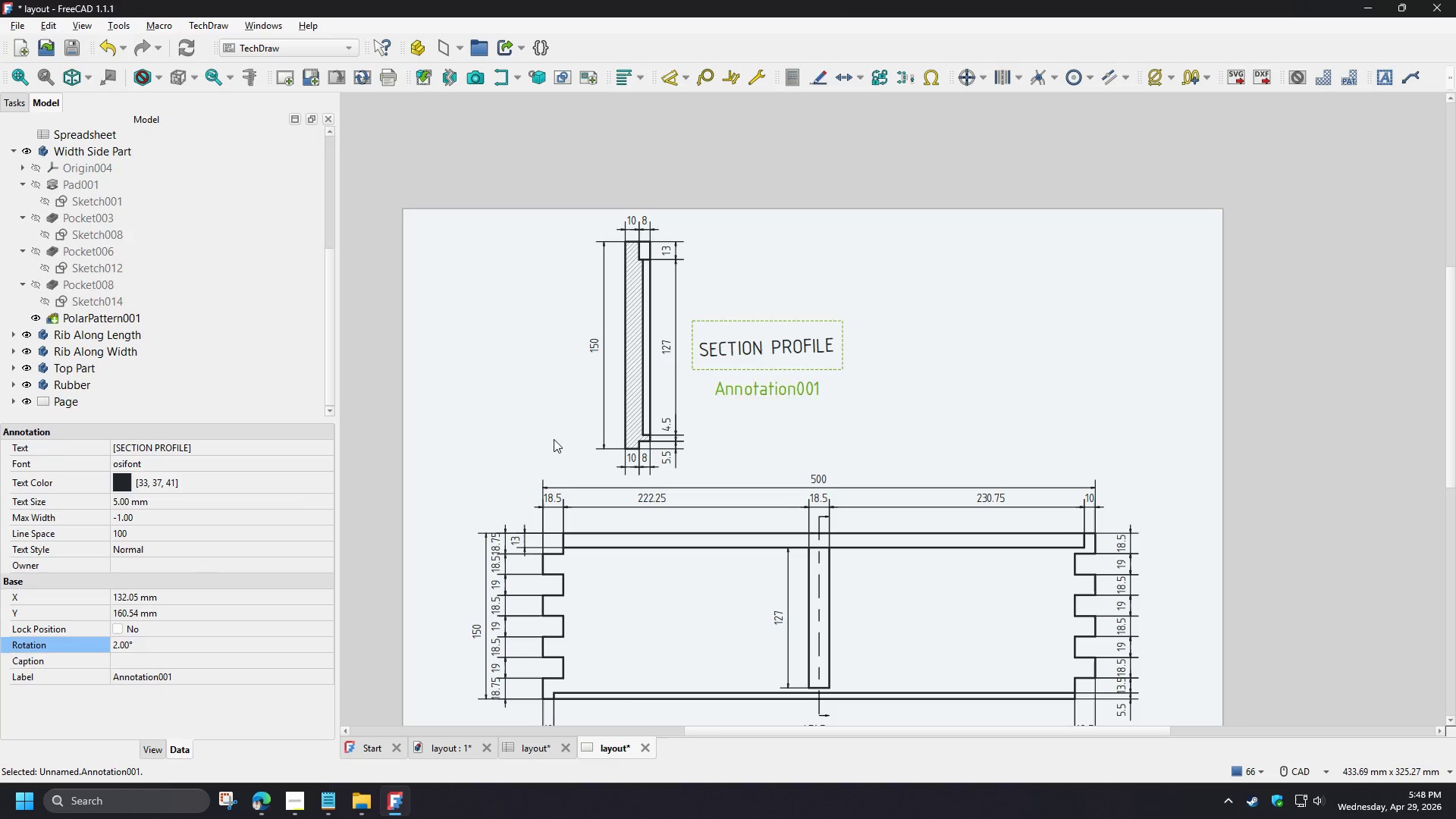 
left_click([306, 645])
 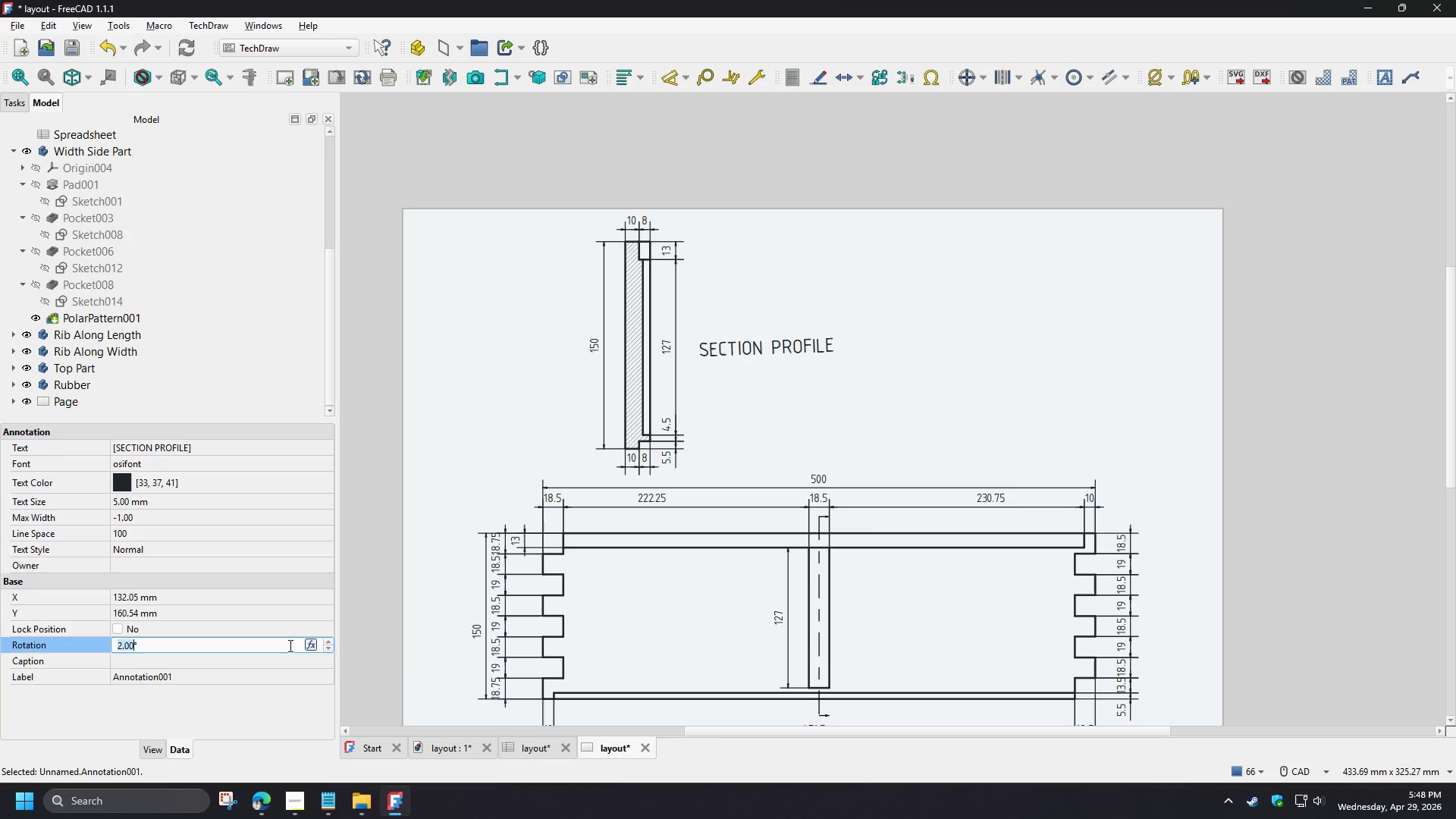 
key(Numpad9)
 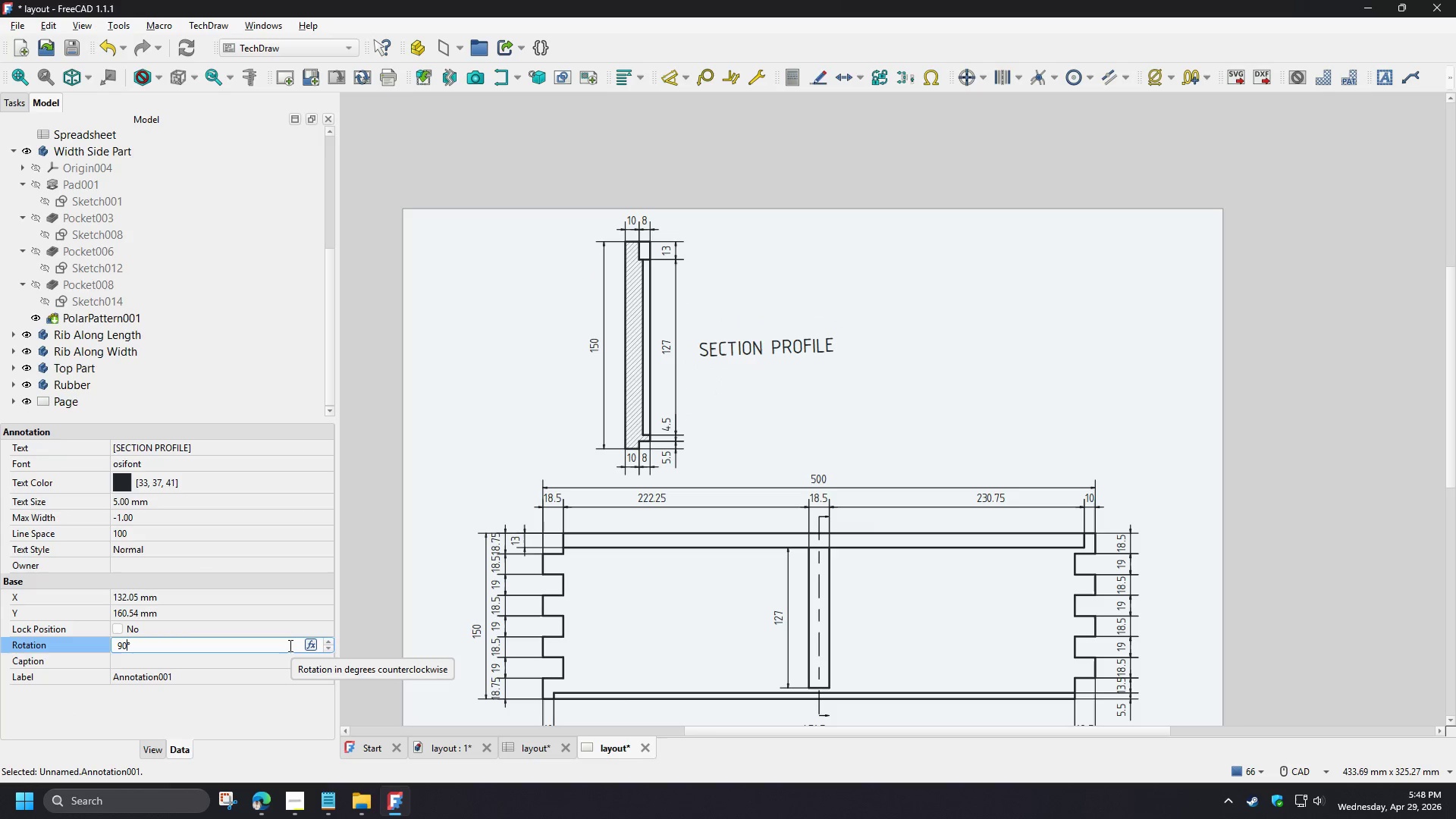 
key(Numpad0)
 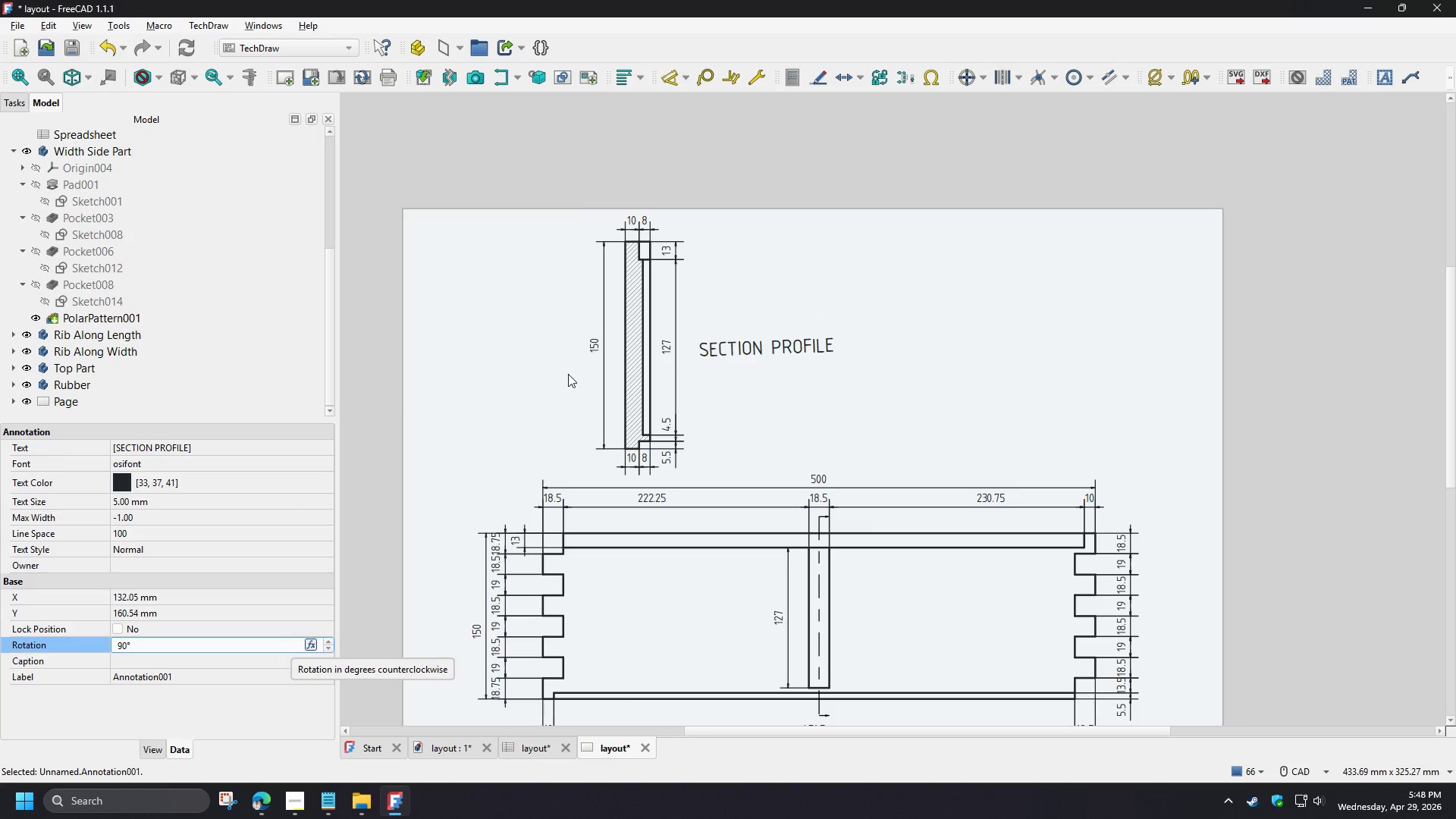 
left_click([554, 381])
 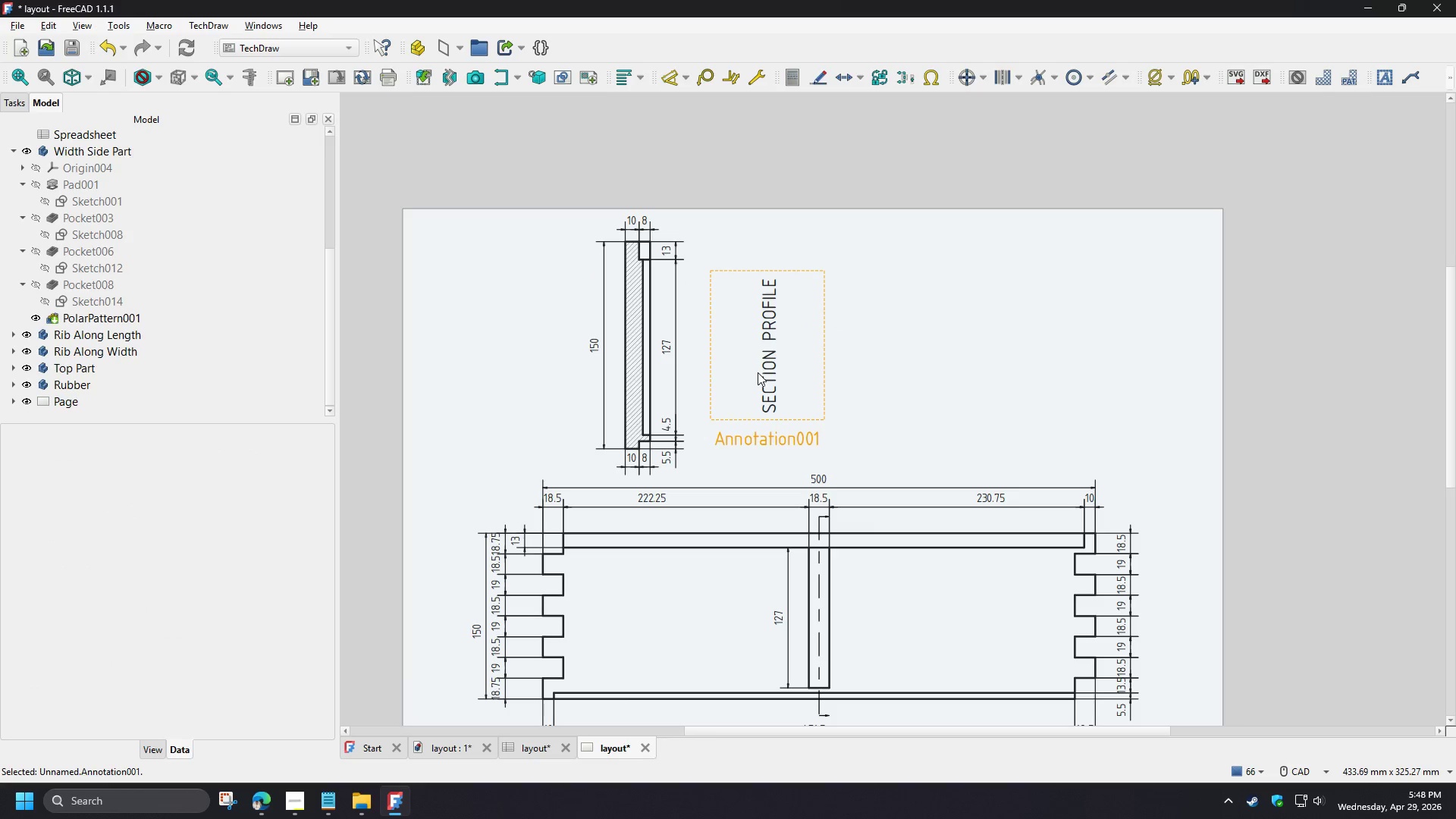 
left_click_drag(start_coordinate=[764, 375], to_coordinate=[563, 388])
 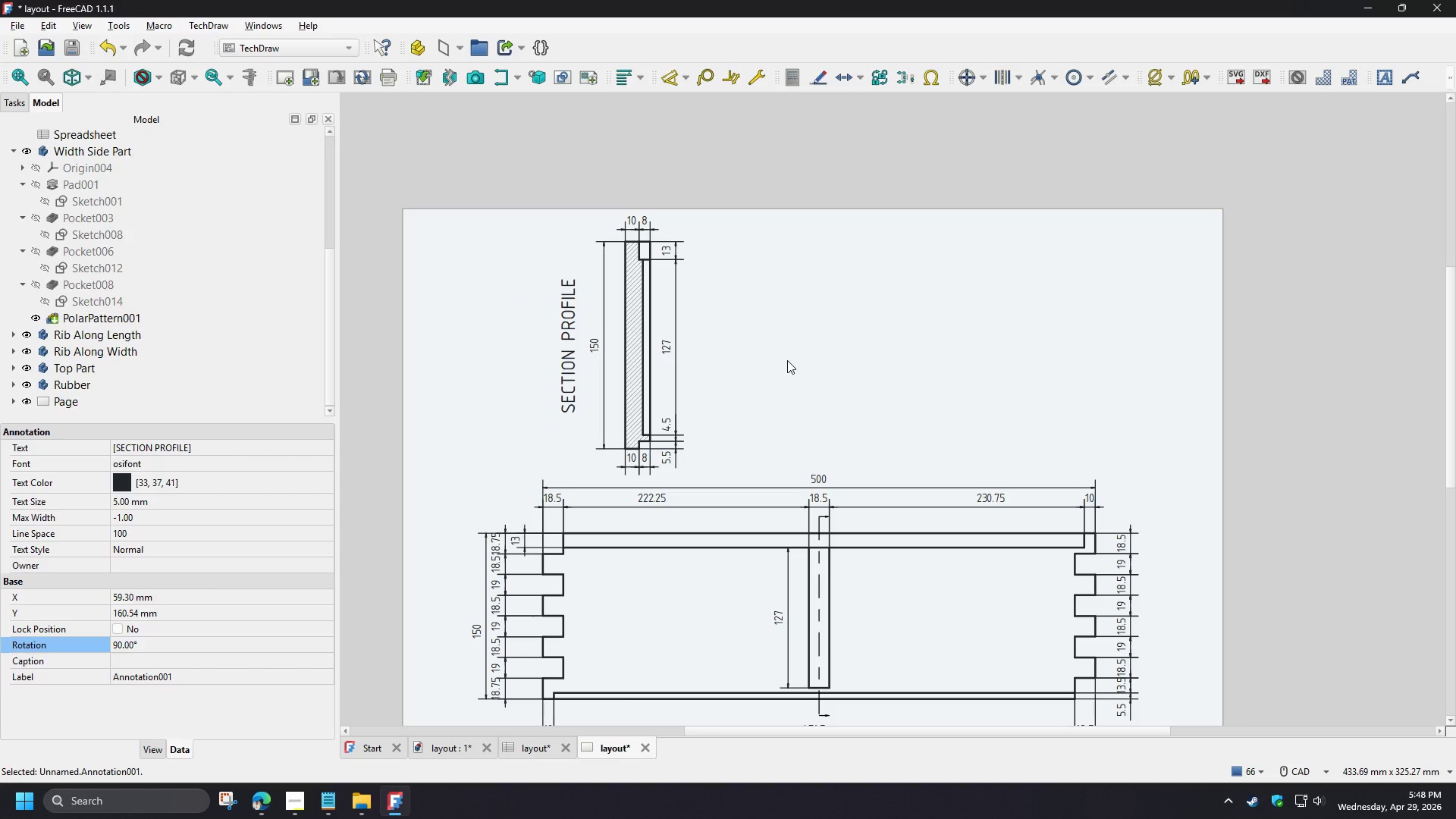 
left_click([787, 360])
 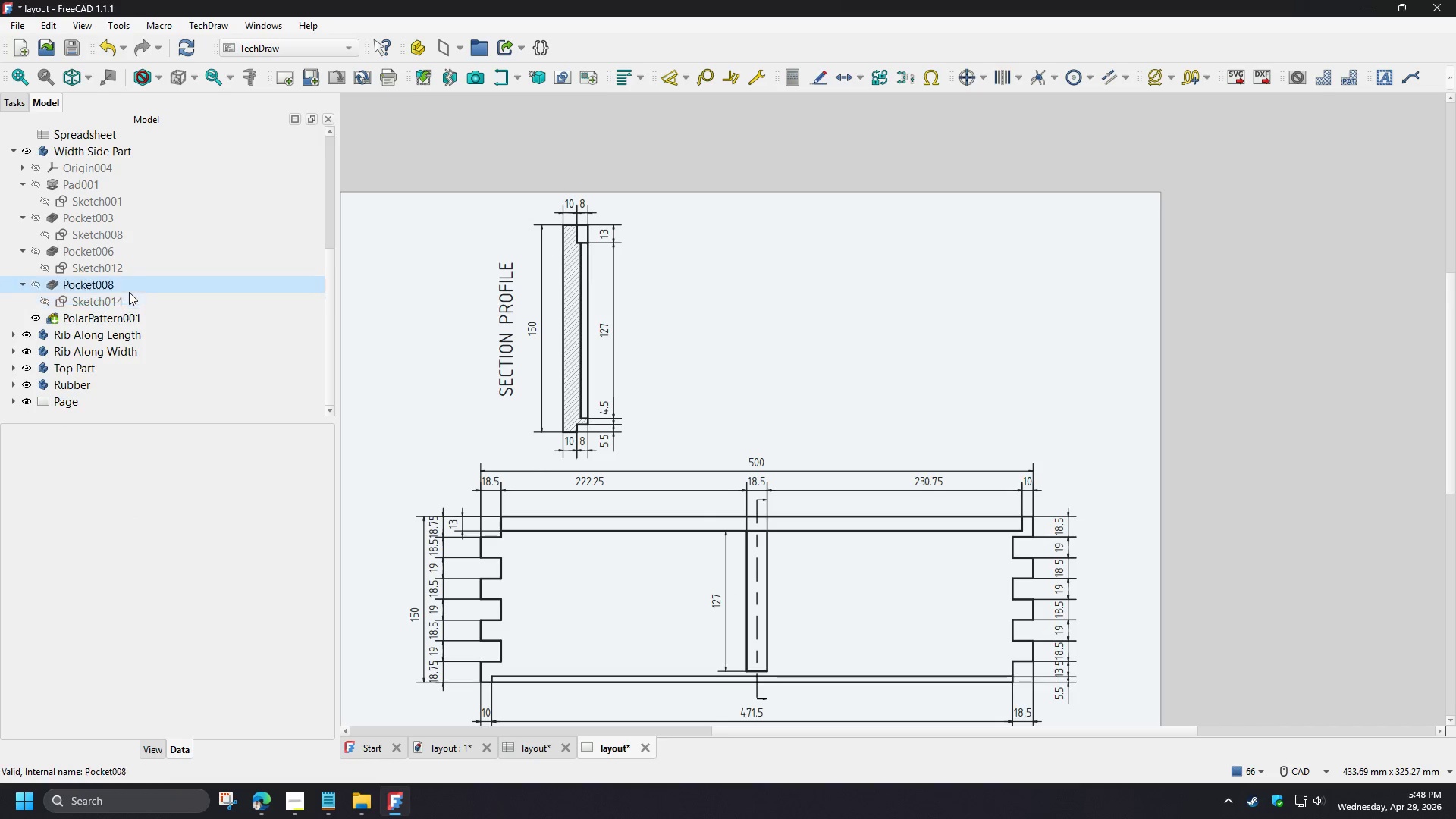 
wait(9.34)
 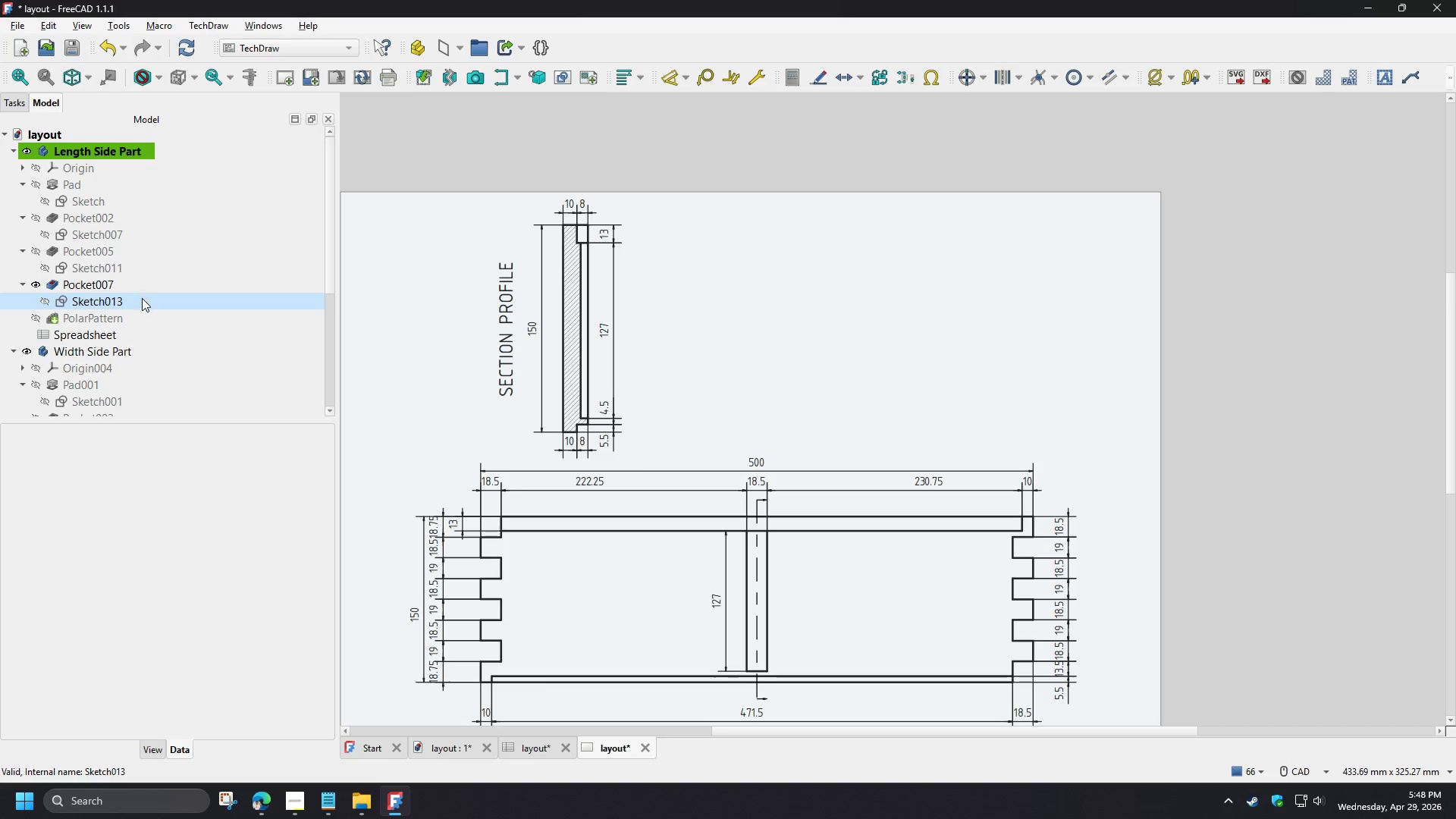 
left_click([96, 284])
 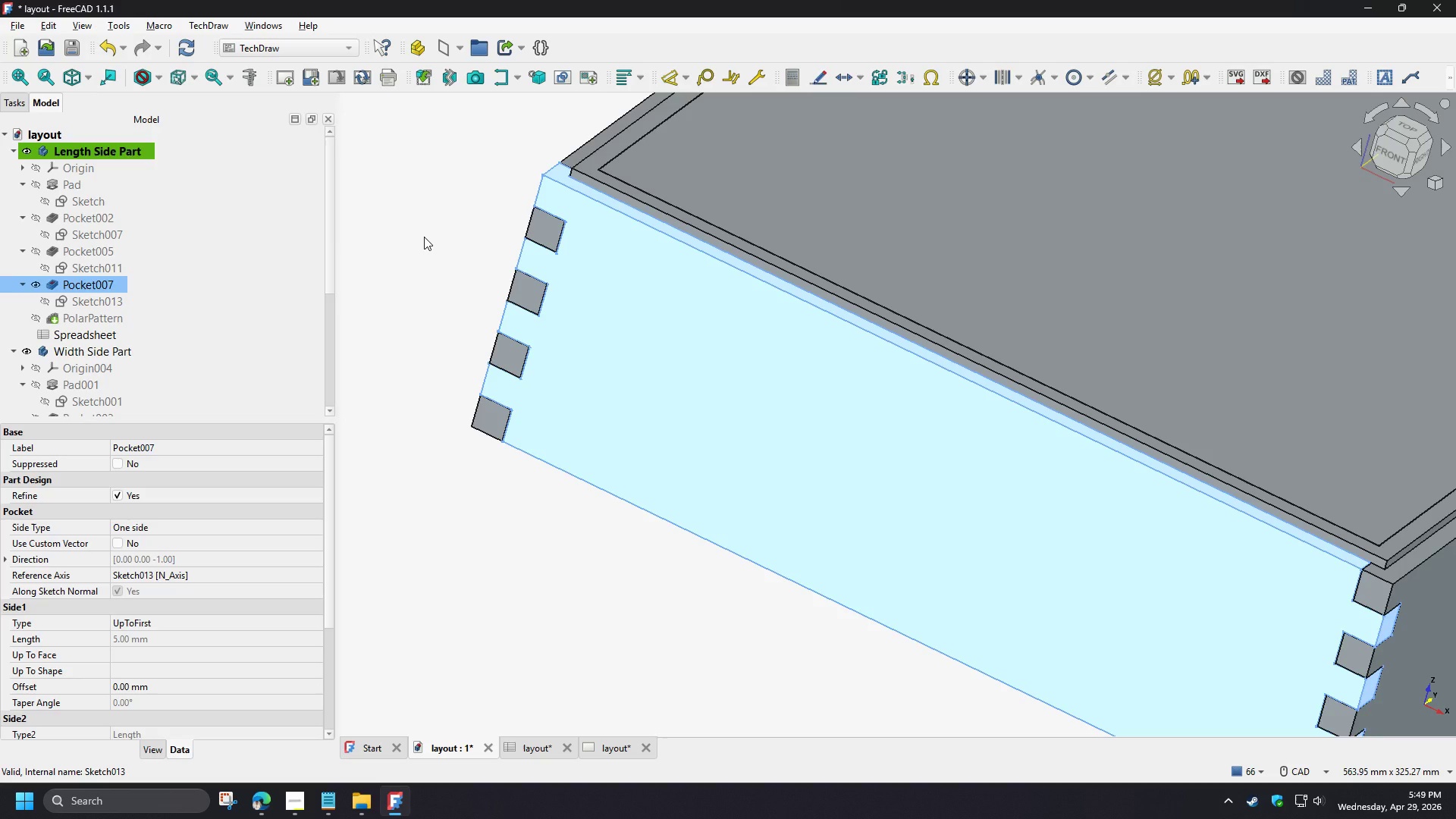 
scroll: coordinate [138, 285], scroll_direction: up, amount: 4.0
 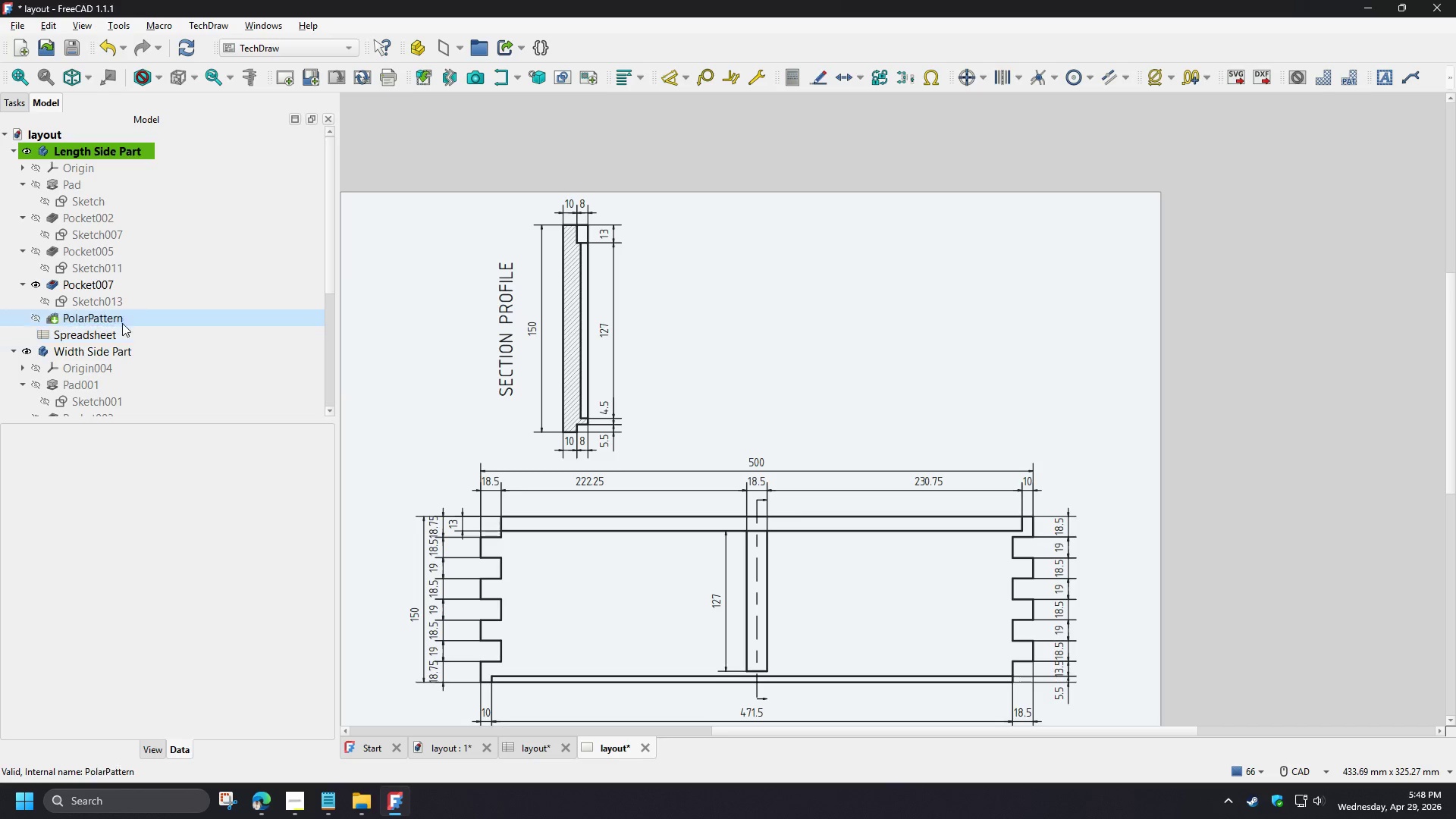 
key(Numpad0)
 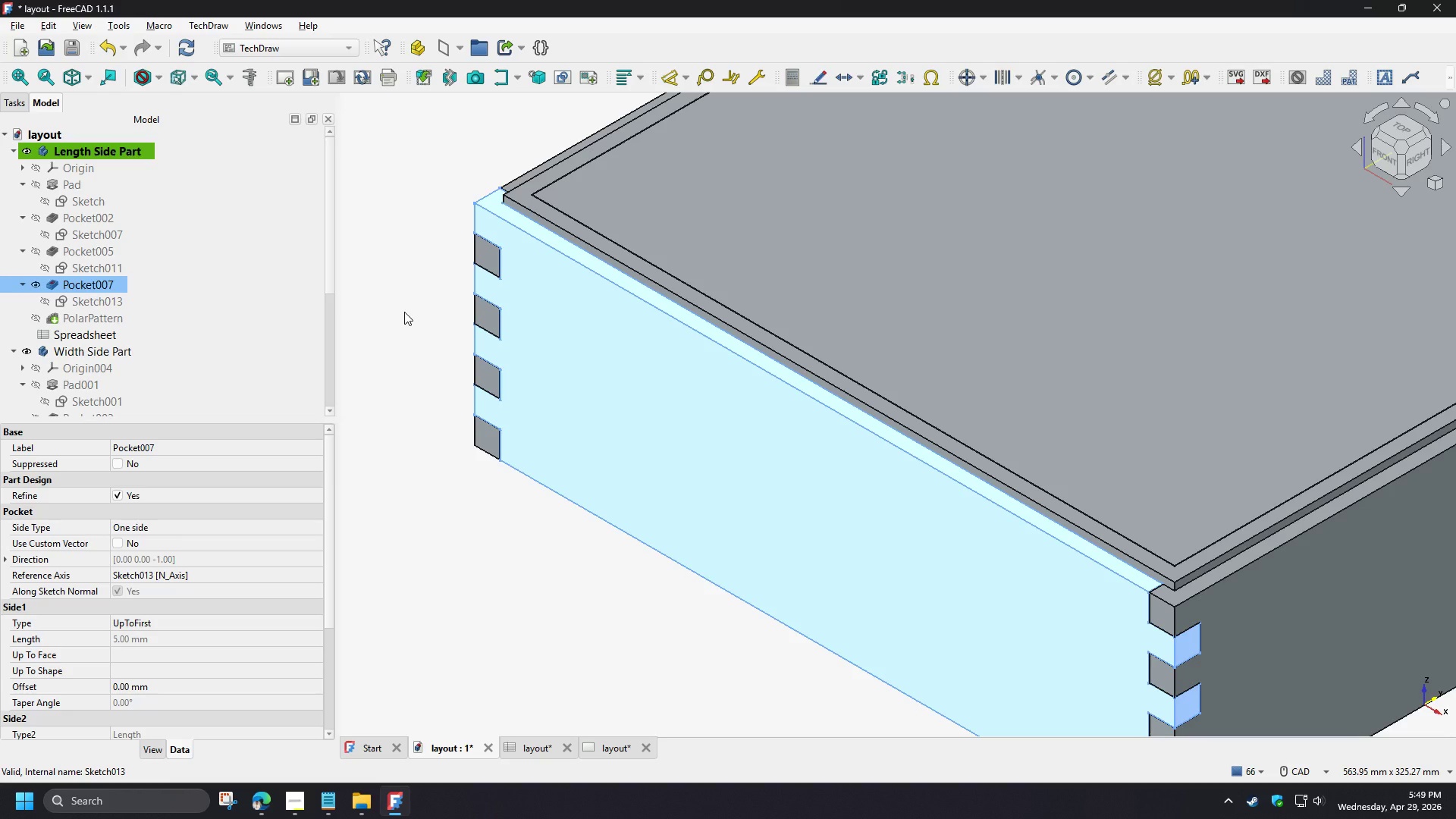 
wait(17.12)
 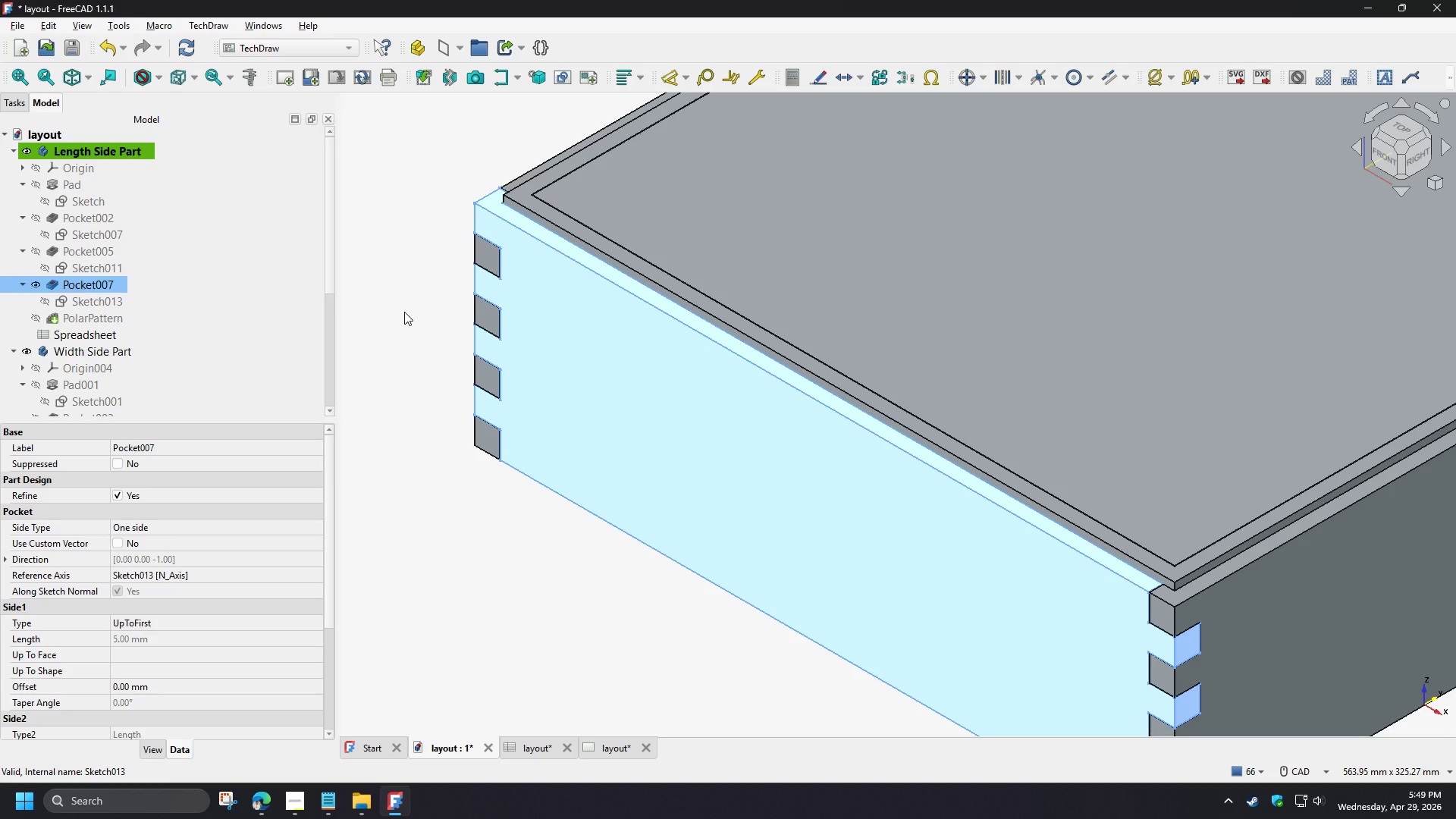 
left_click([417, 78])
 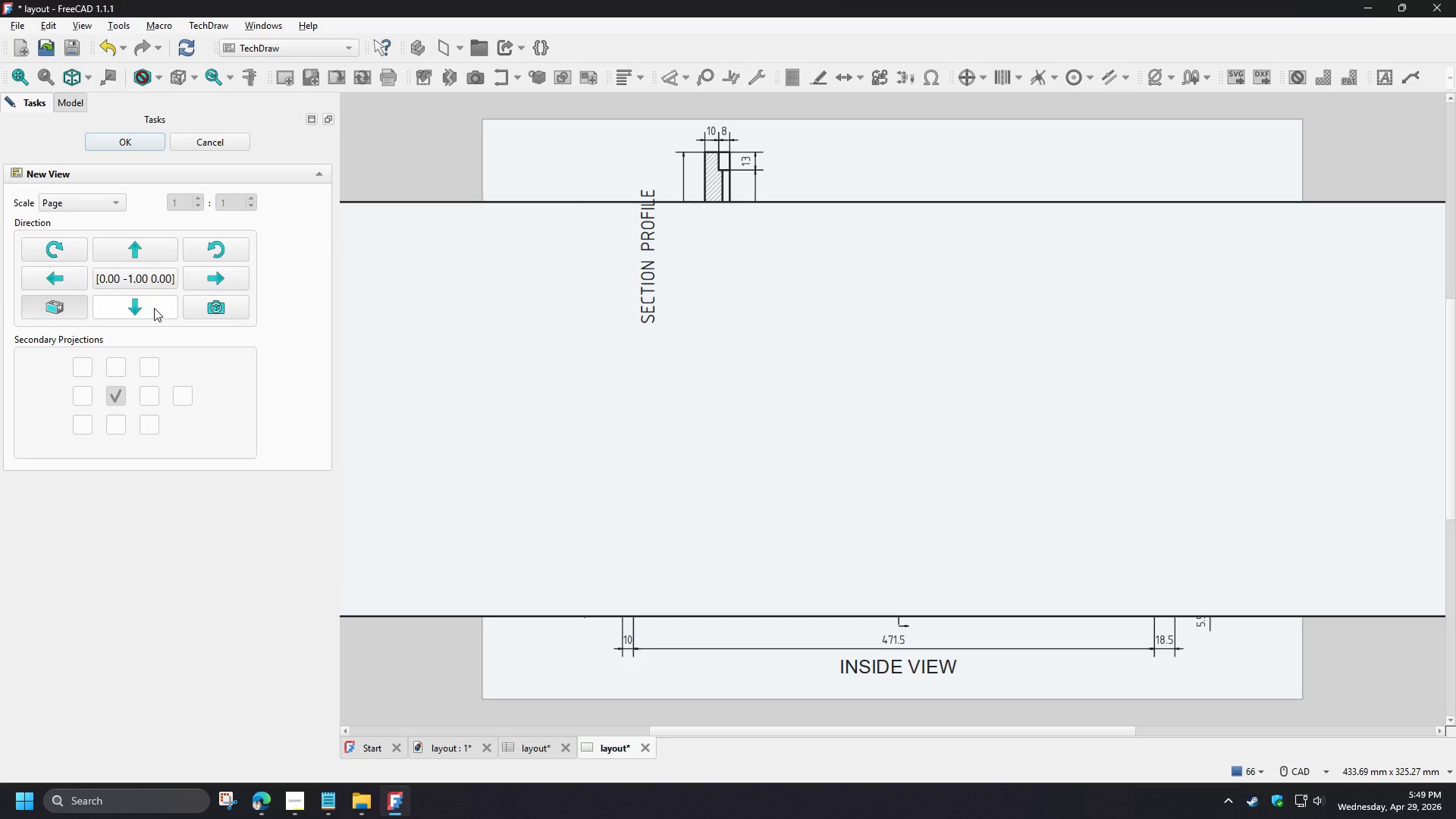 
left_click([85, 209])
 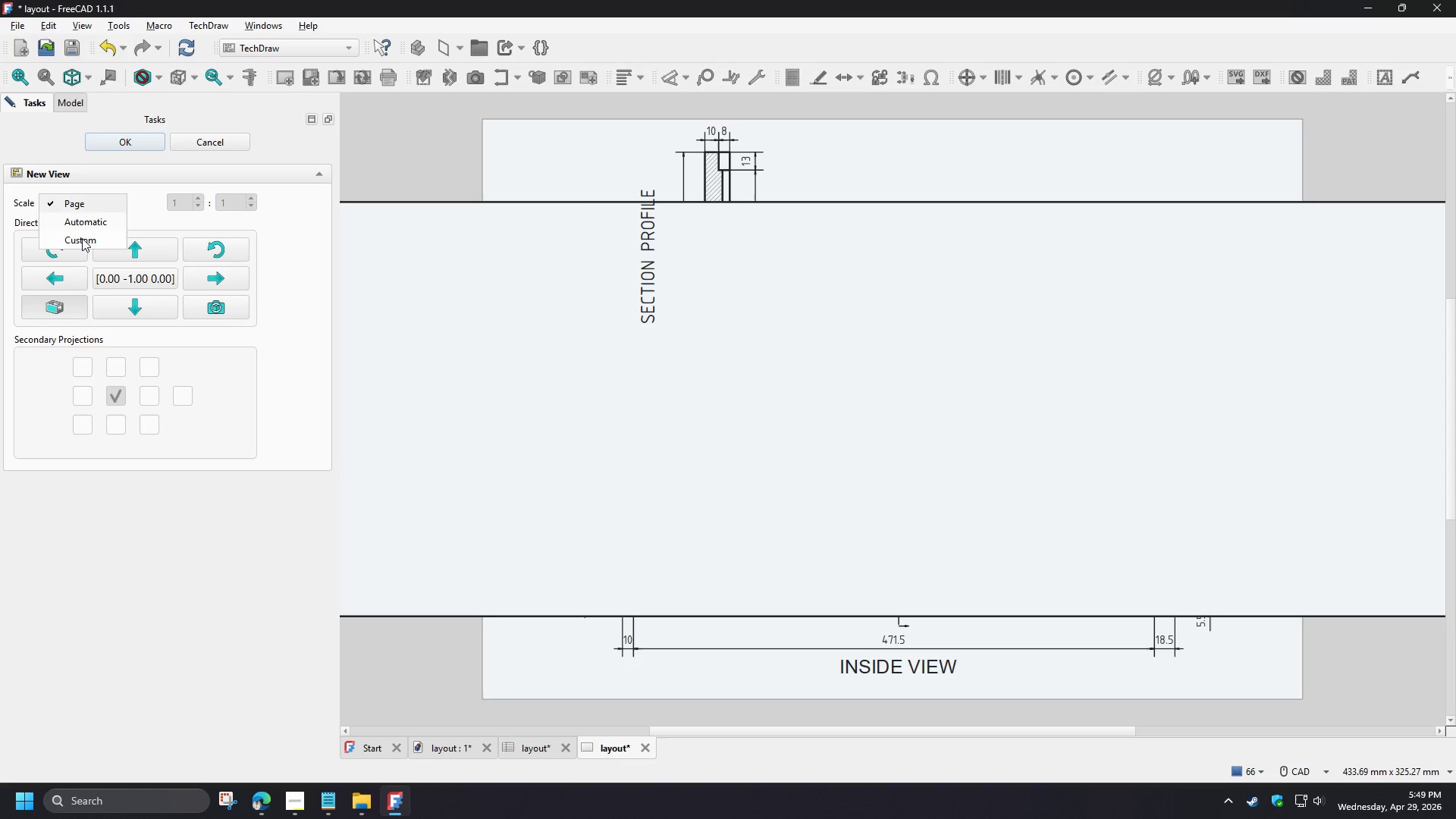 
left_click([81, 238])
 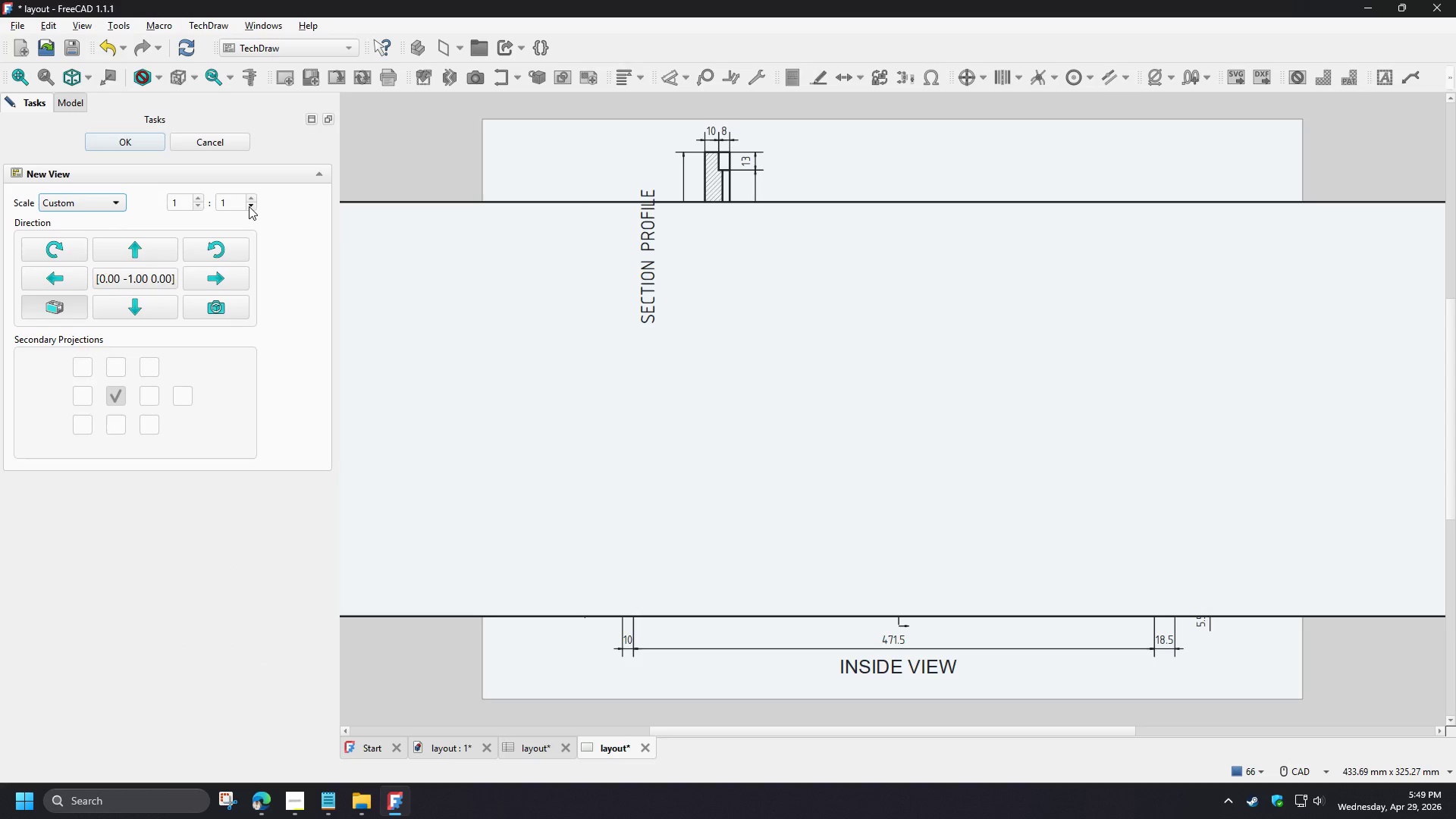 
left_click([252, 196])
 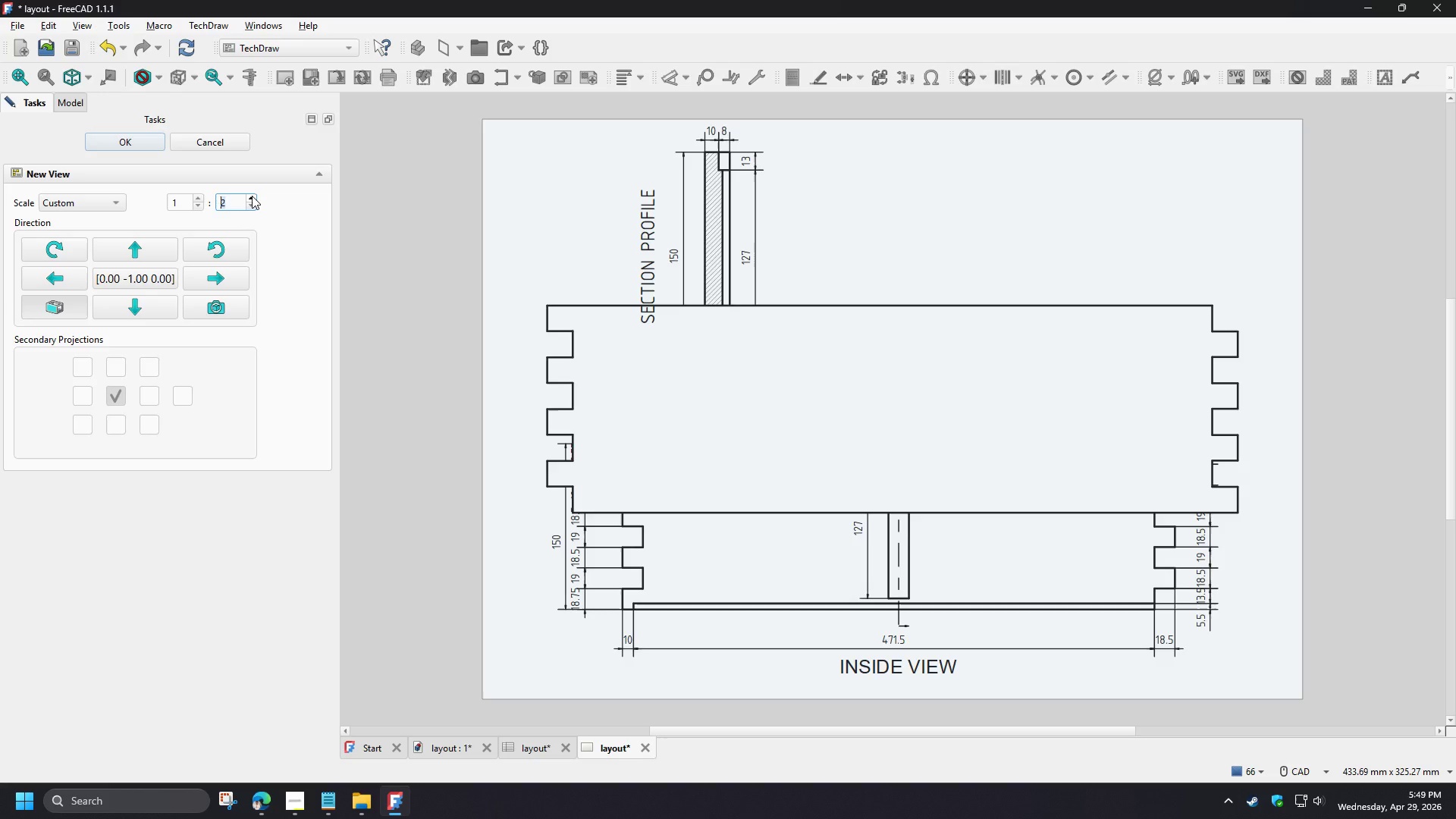 
left_click([64, 306])
 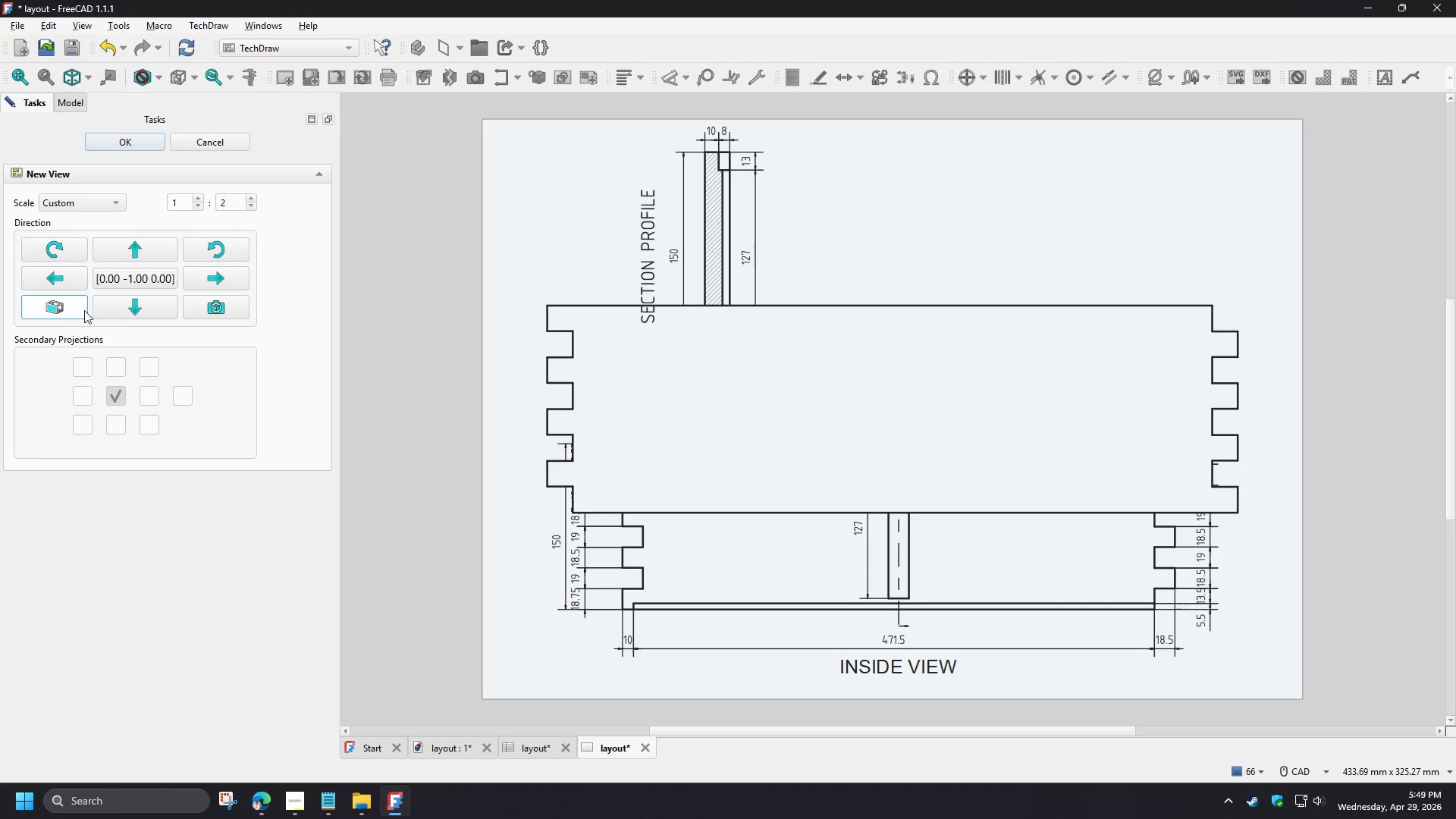 
left_click([206, 277])
 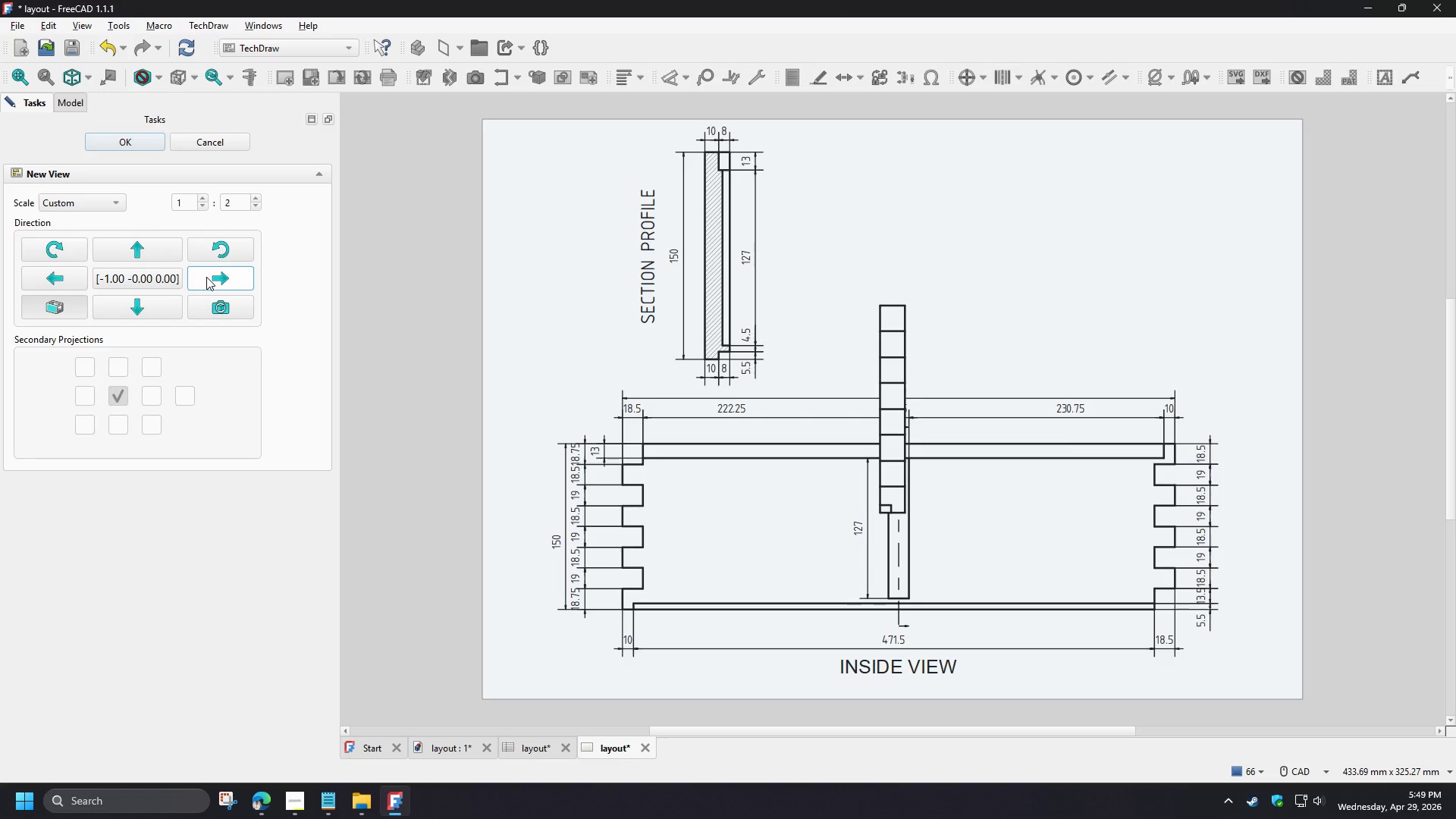 
left_click([206, 277])
 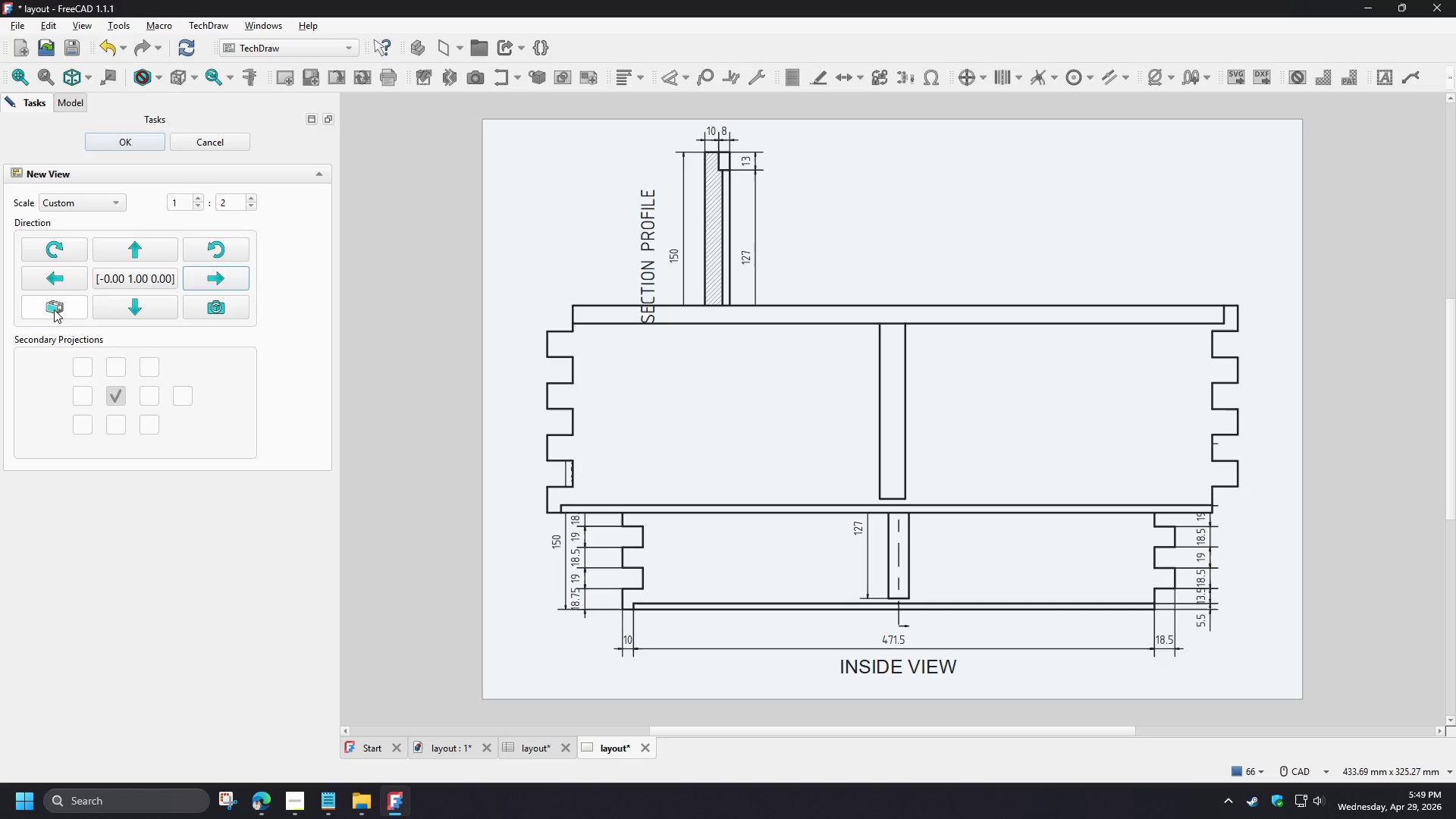 
left_click([52, 310])
 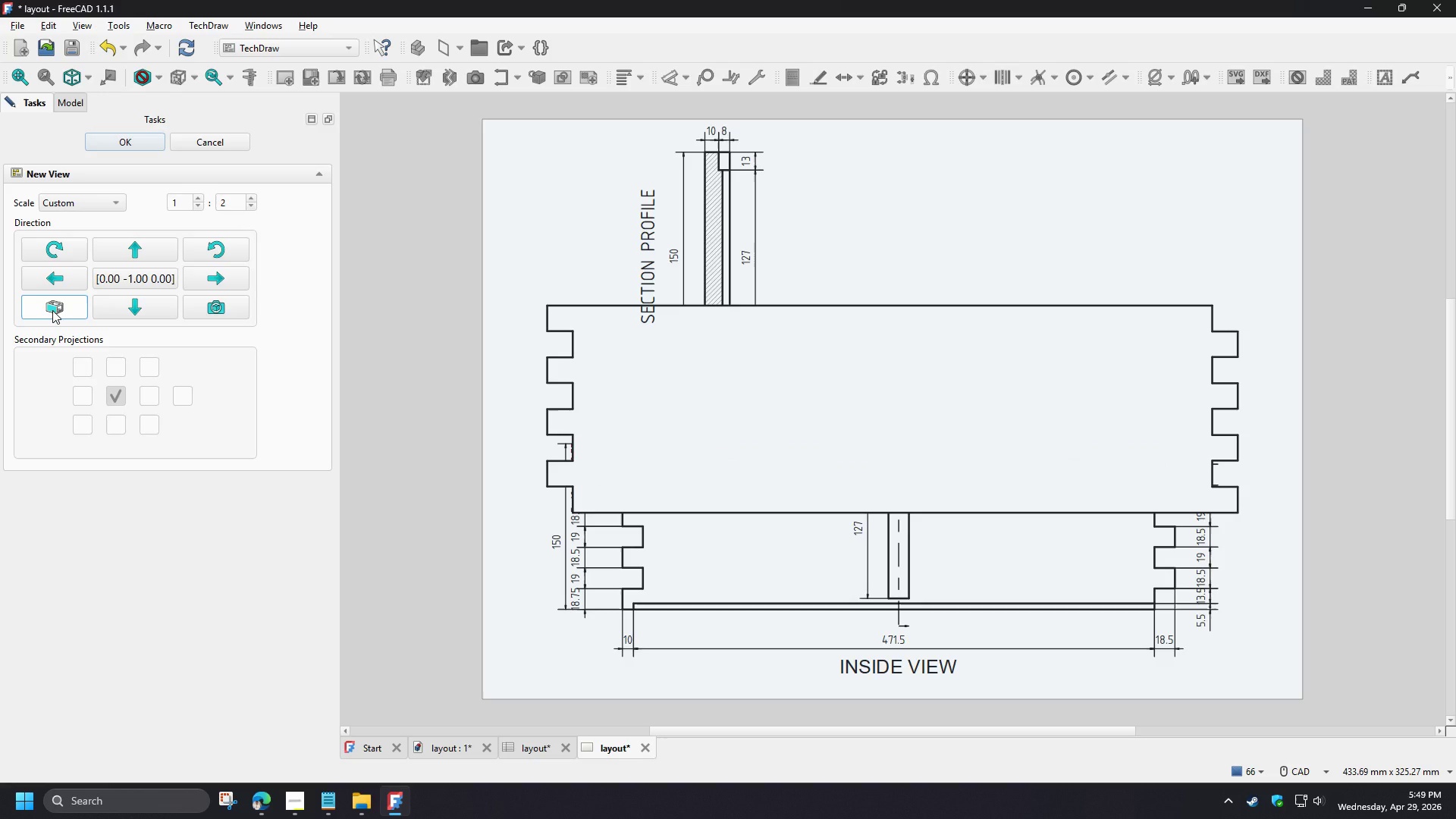 
wait(7.59)
 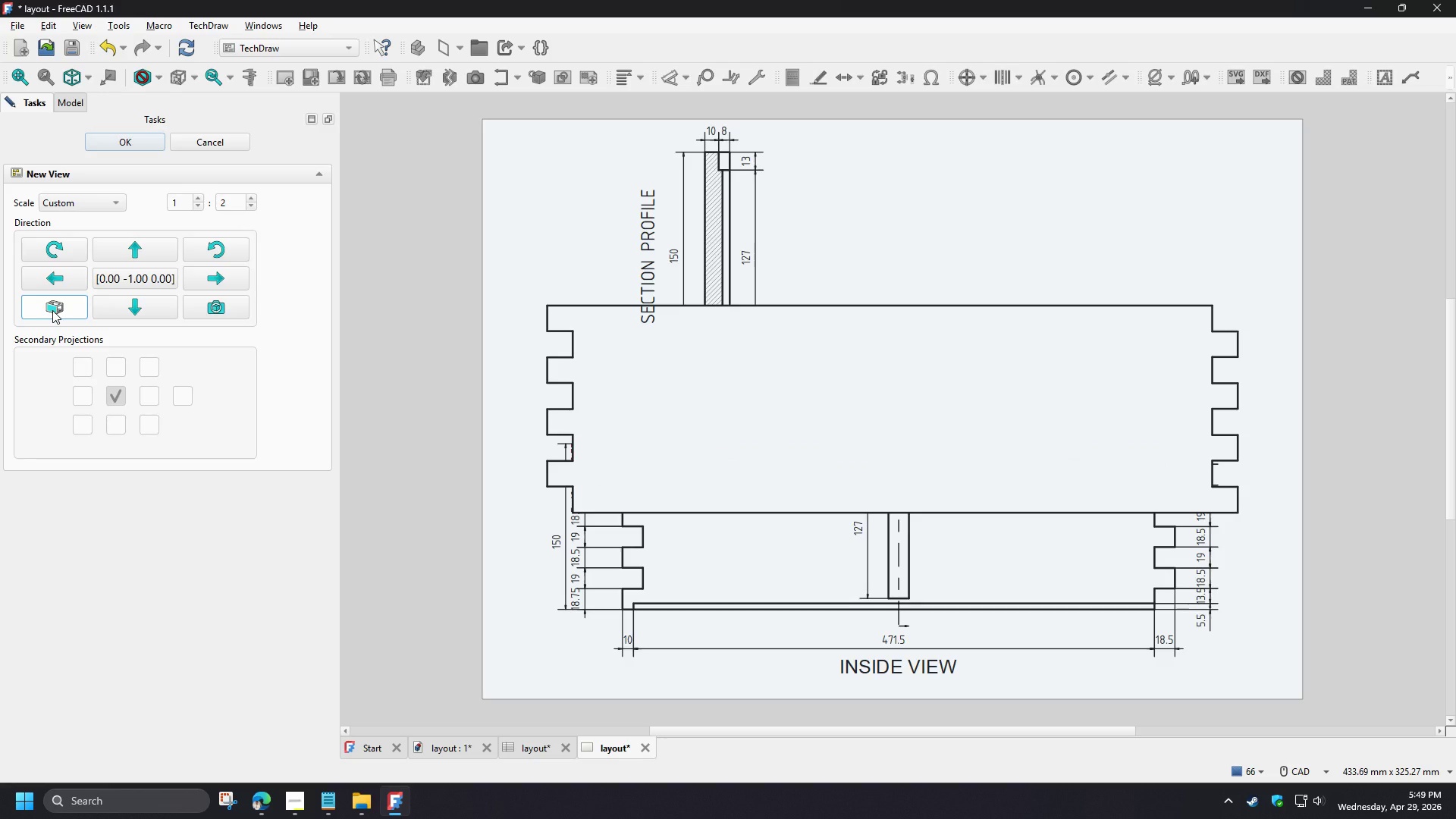 
left_click([197, 271])
 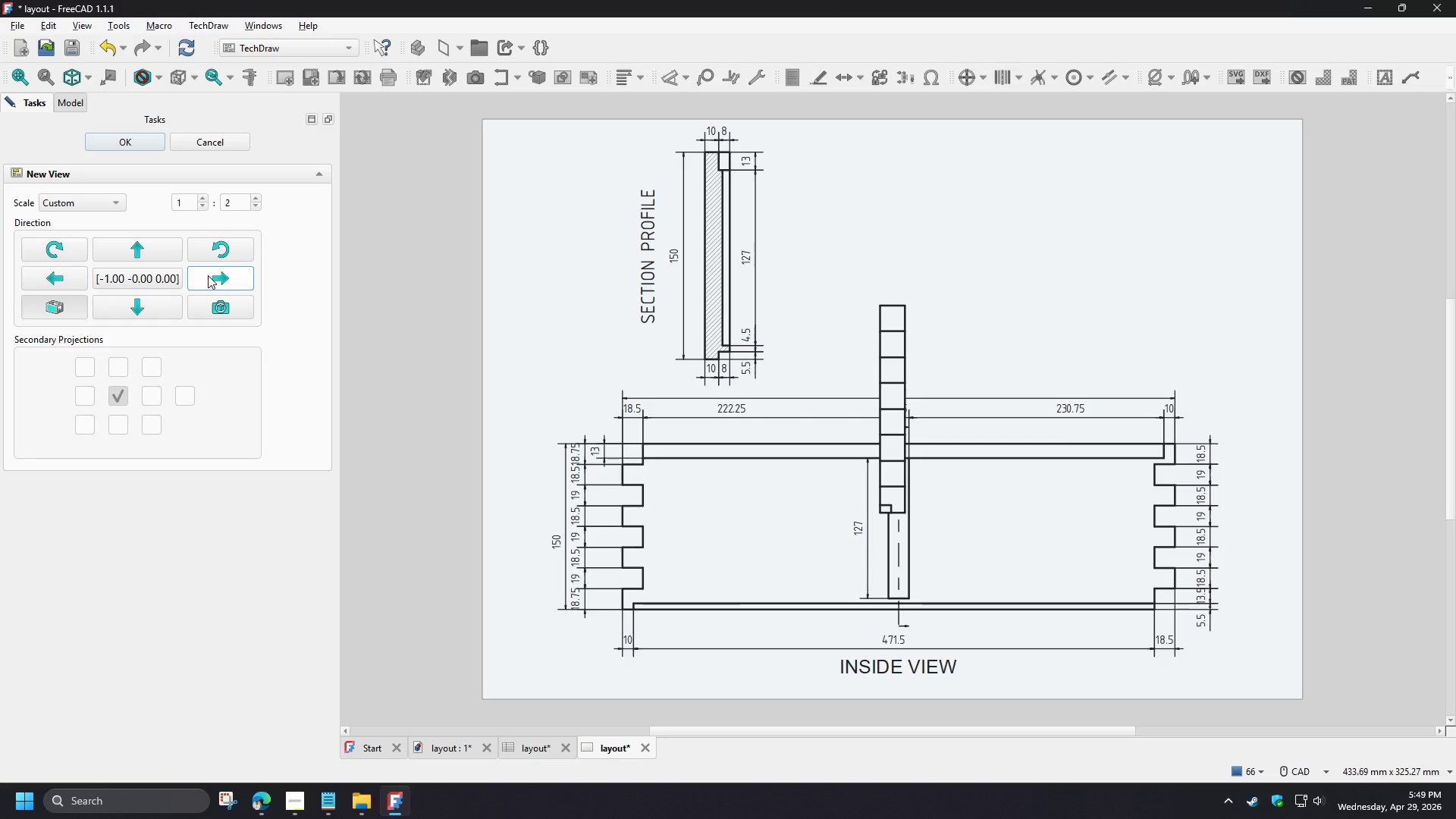 
left_click([209, 275])
 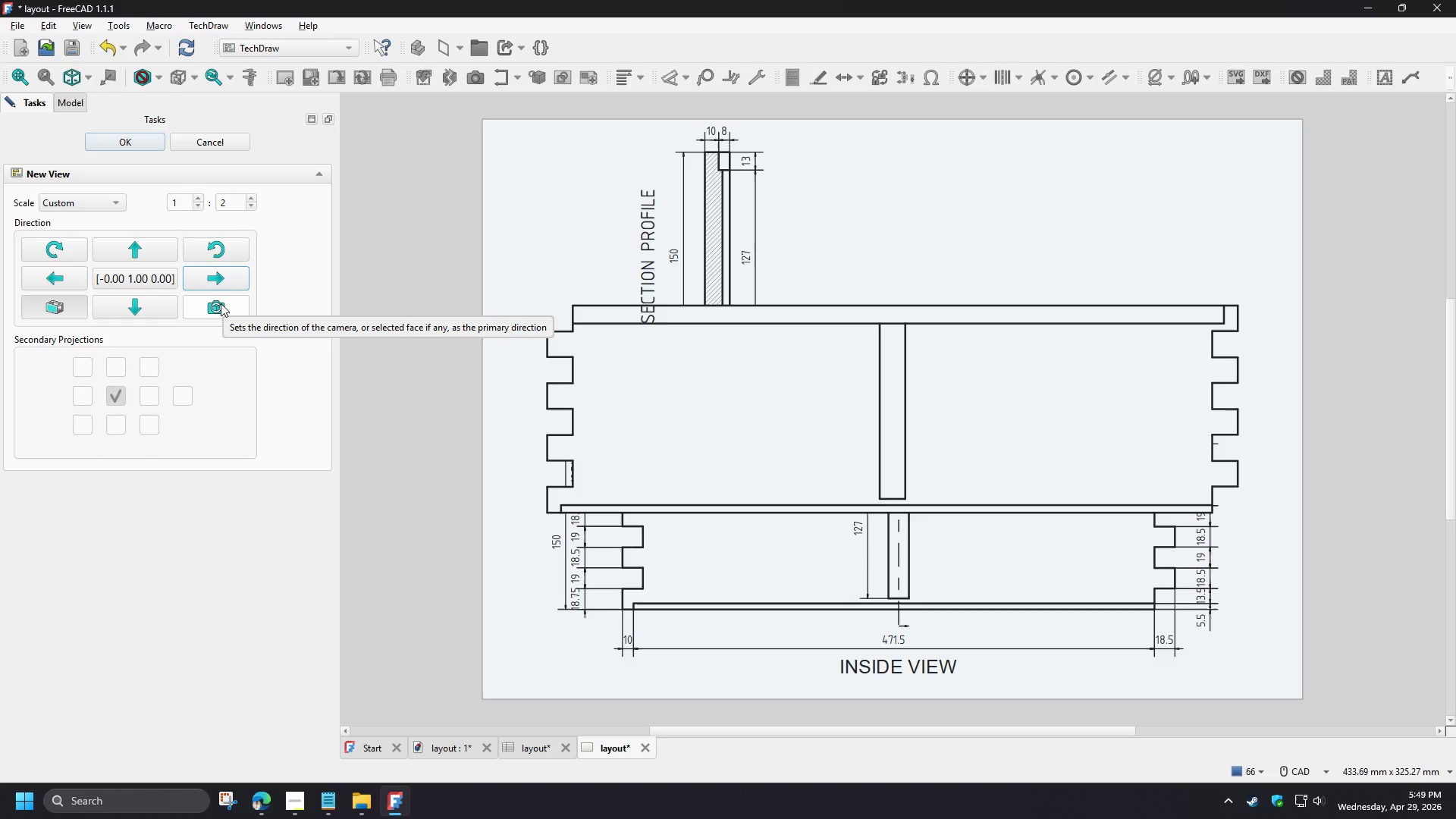 
left_click([221, 303])
 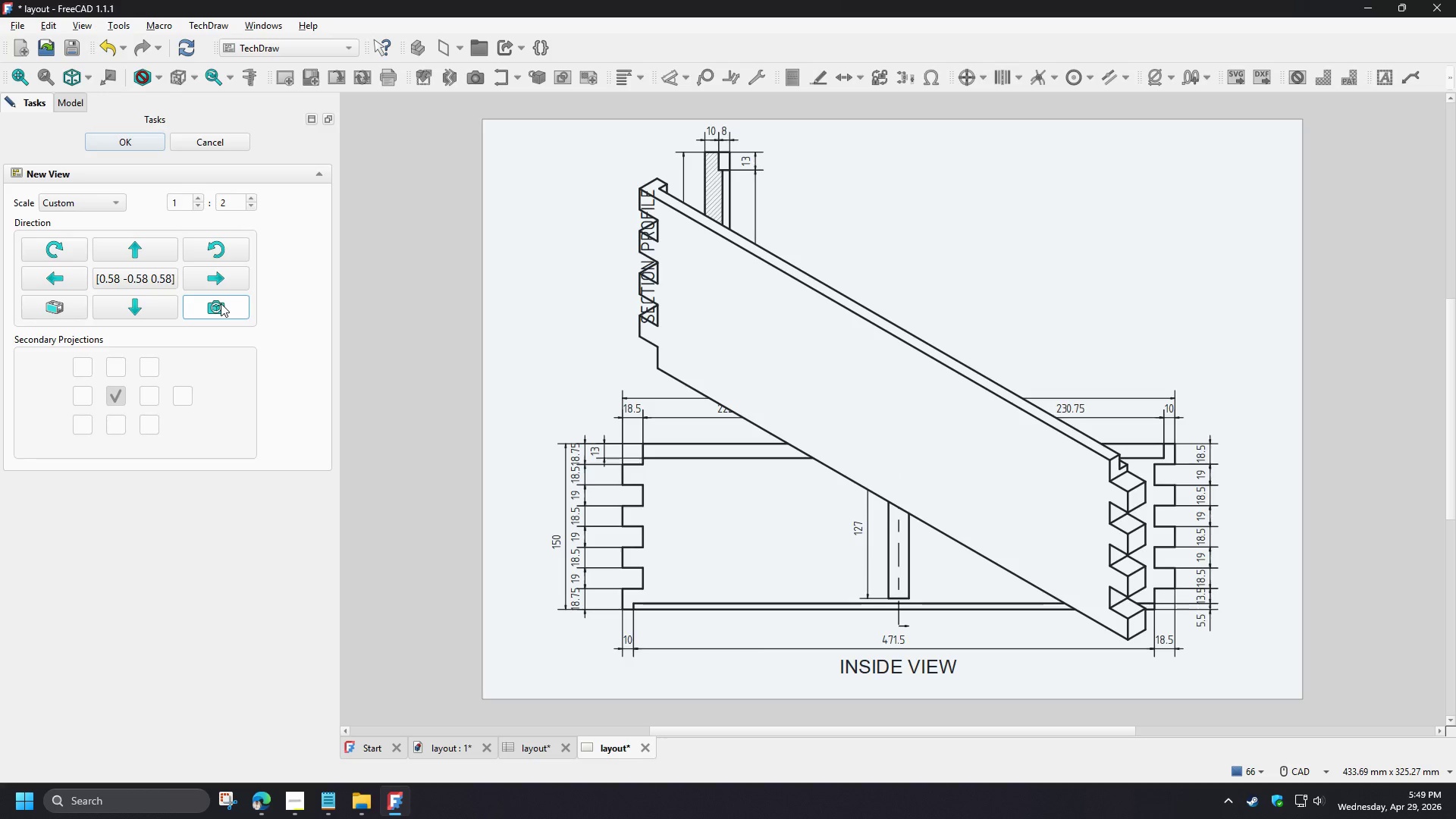 
left_click([219, 283])
 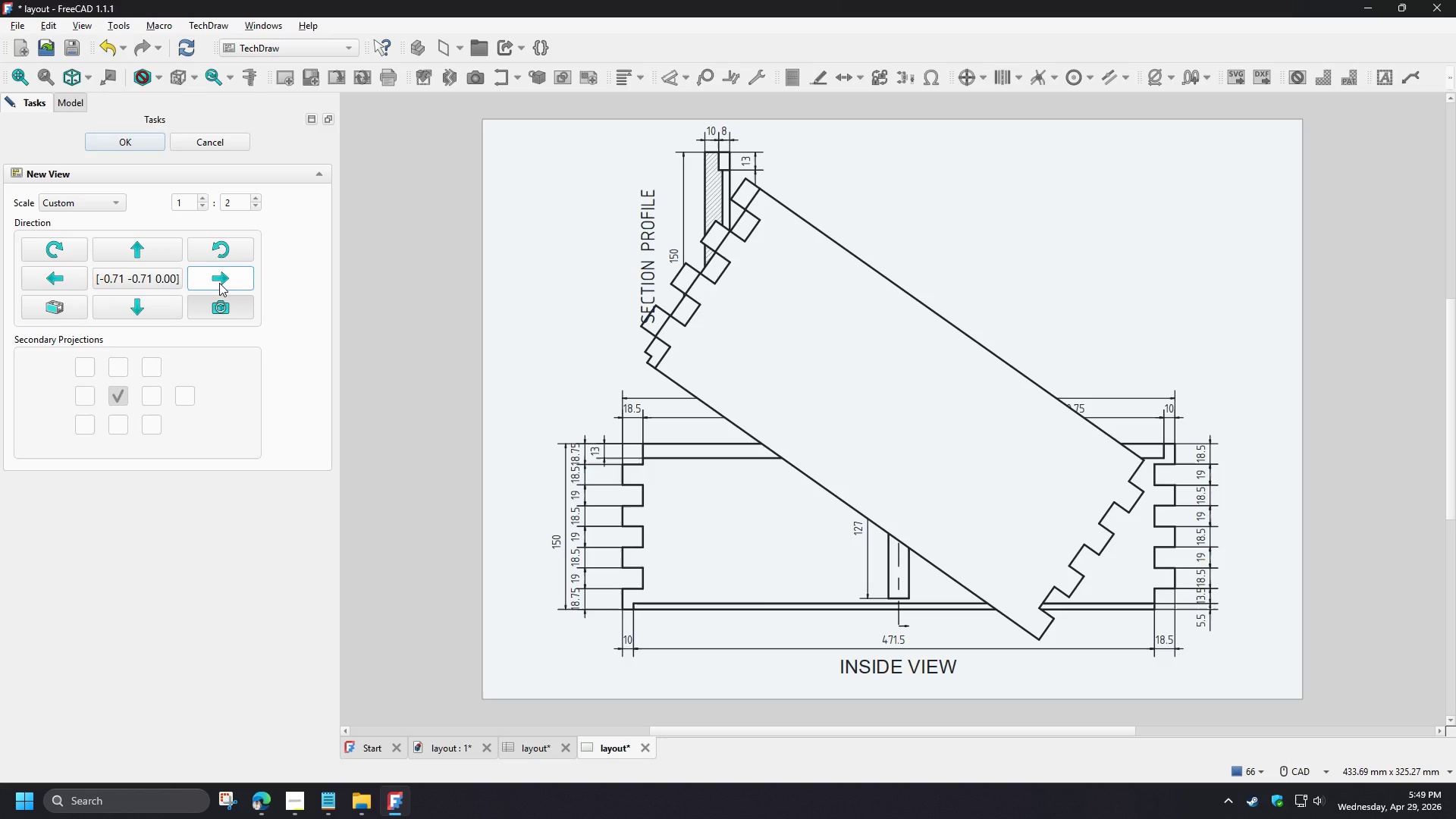 
left_click([219, 283])
 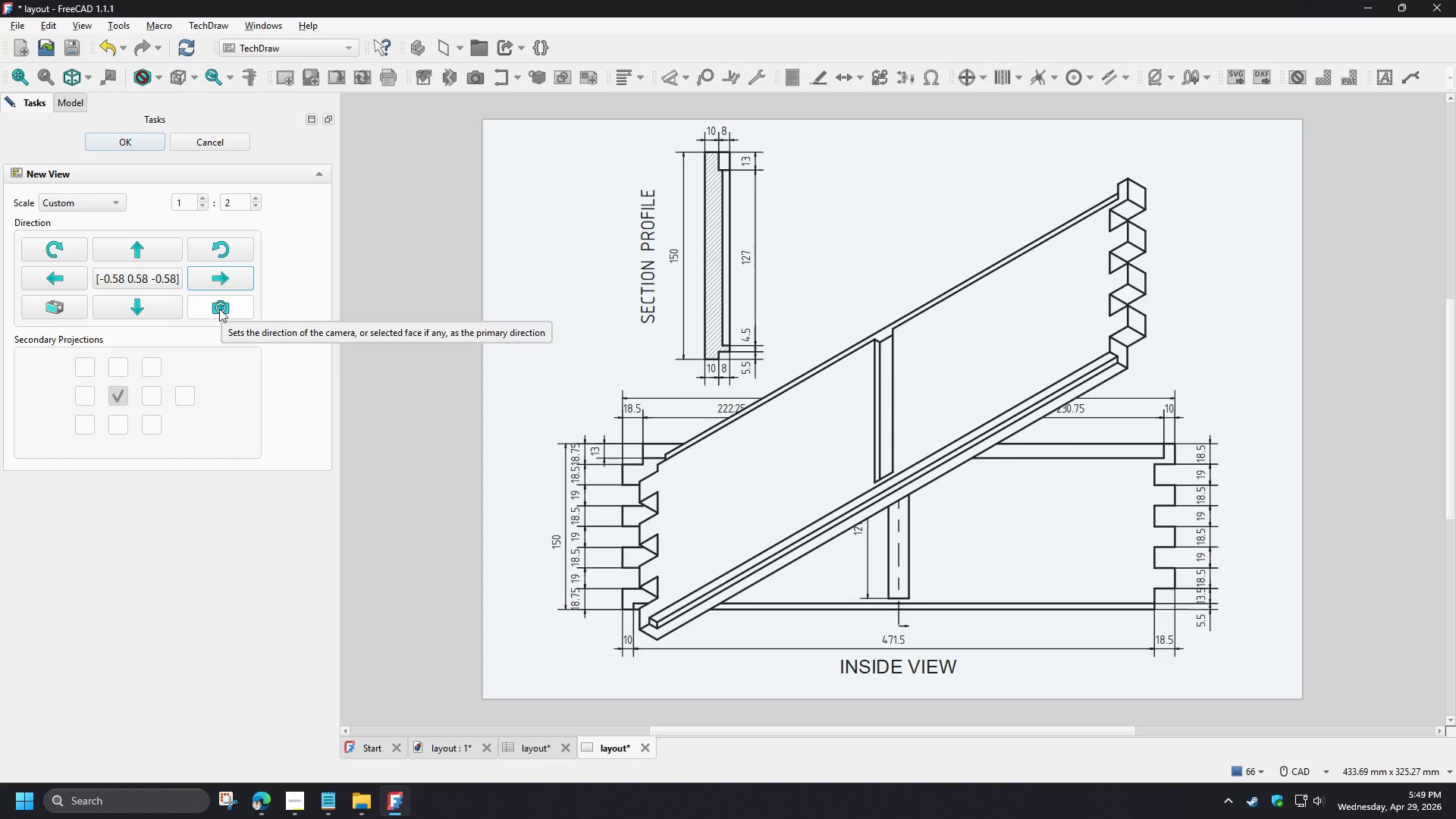 
wait(5.42)
 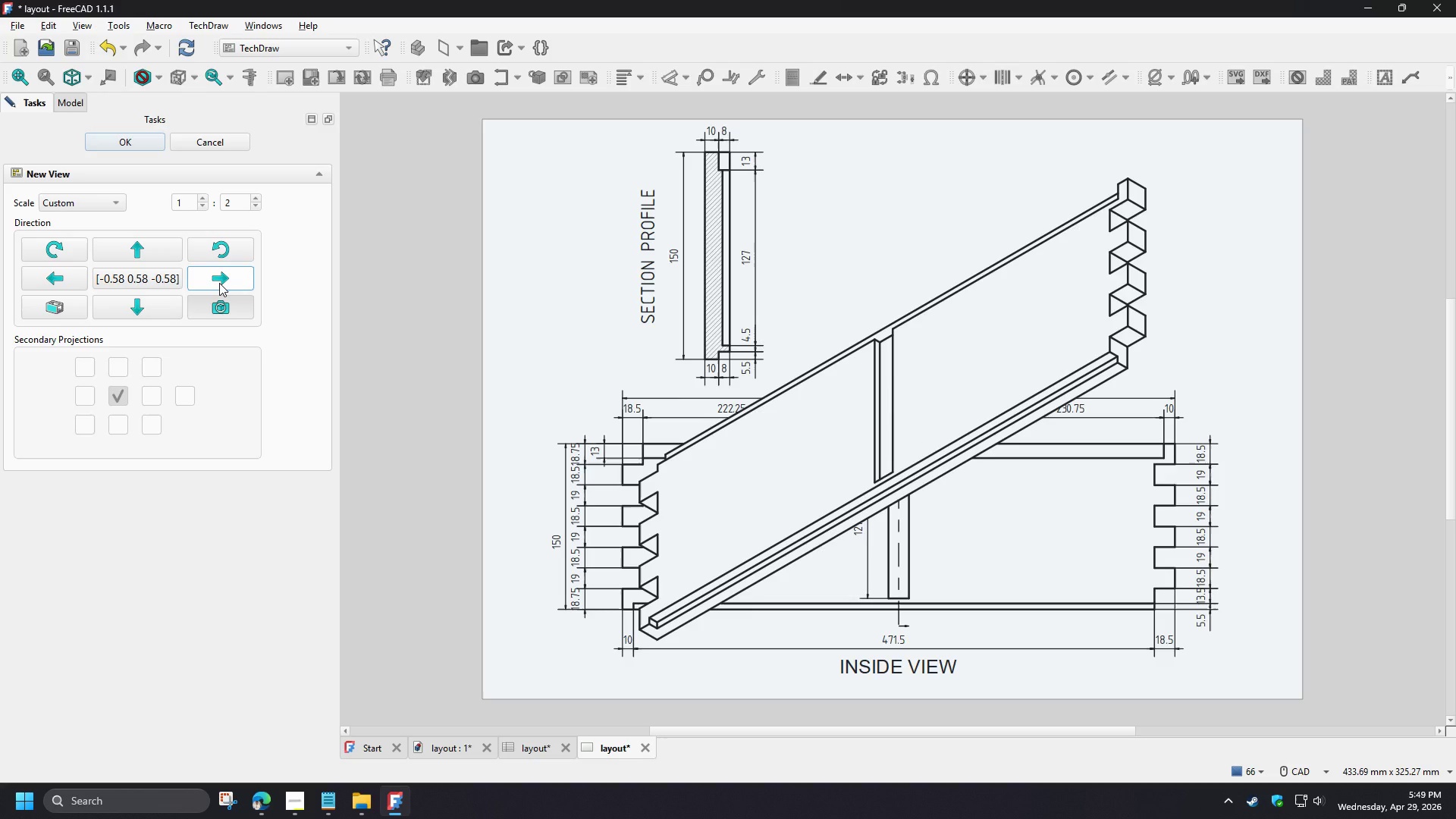 
left_click([63, 247])
 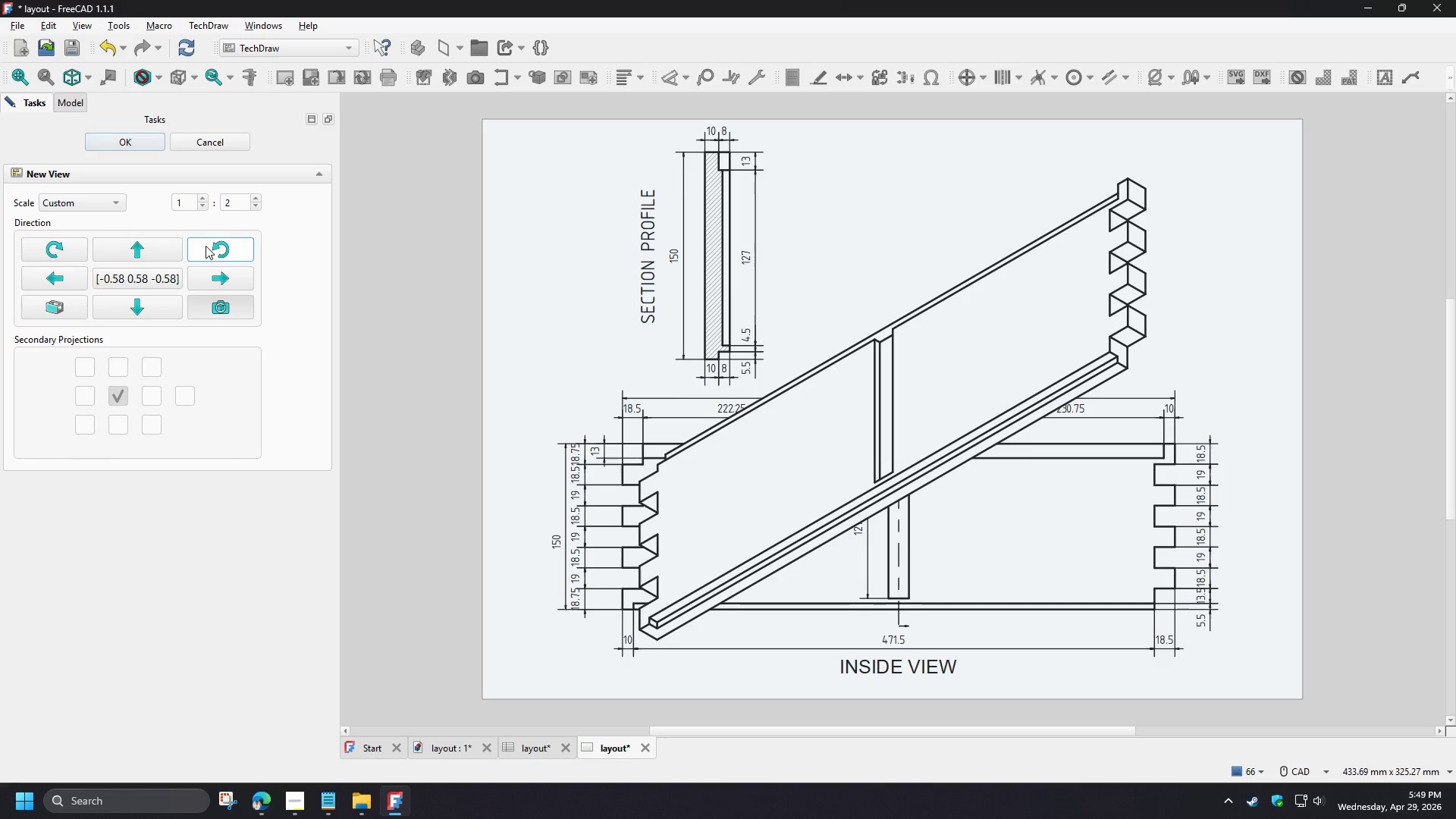 
left_click([223, 310])
 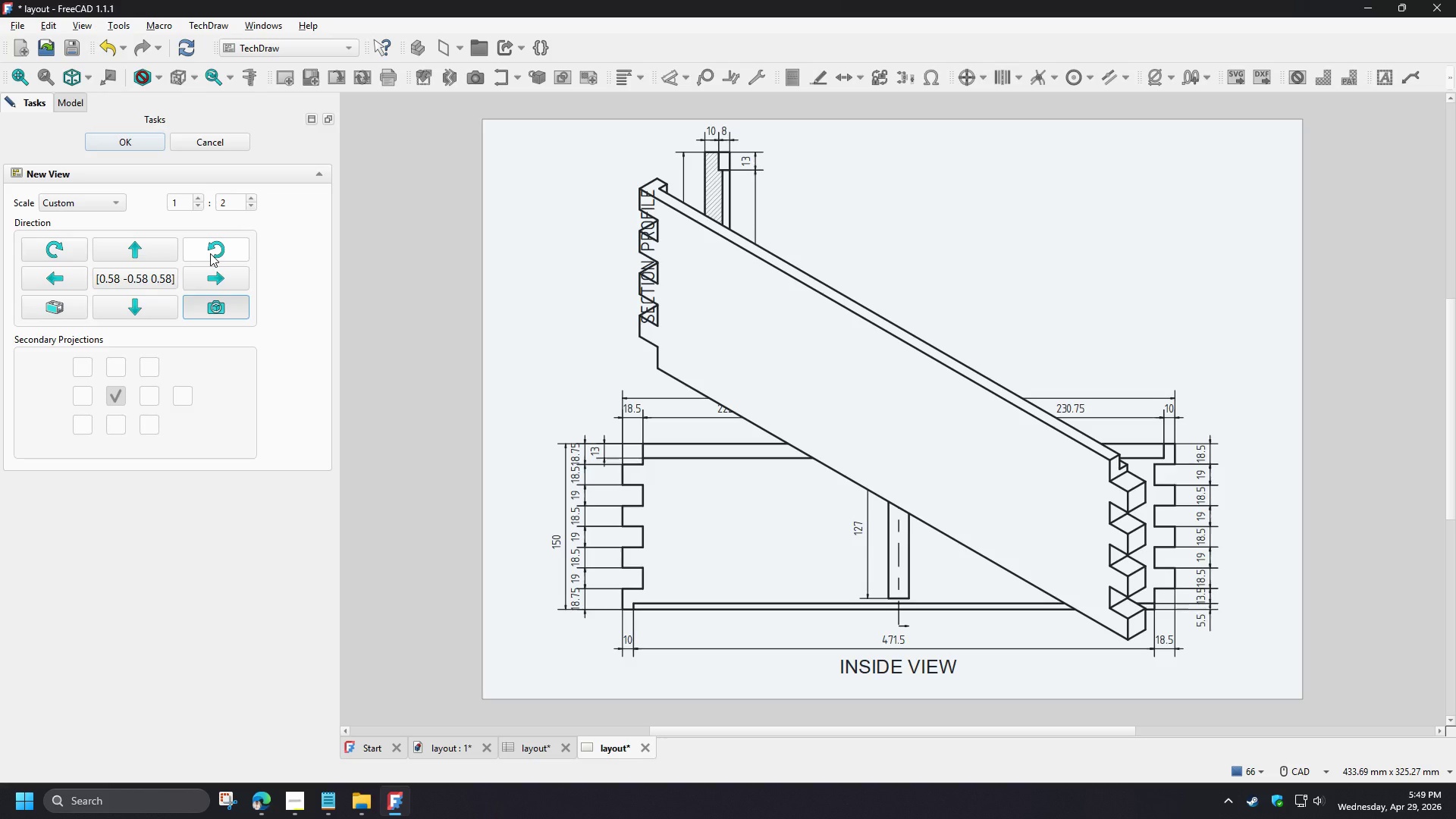 
left_click([210, 253])
 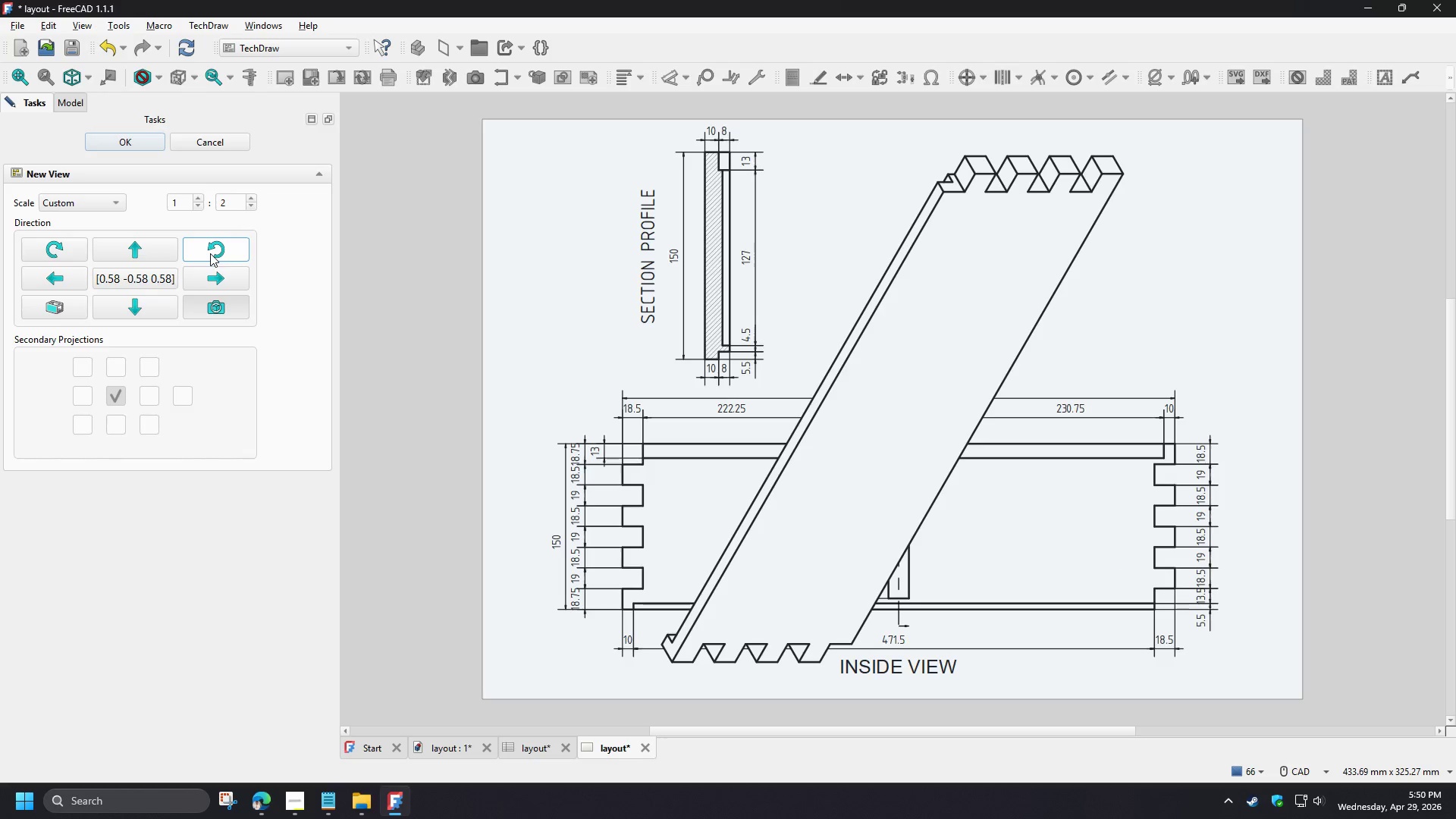 
left_click([210, 253])
 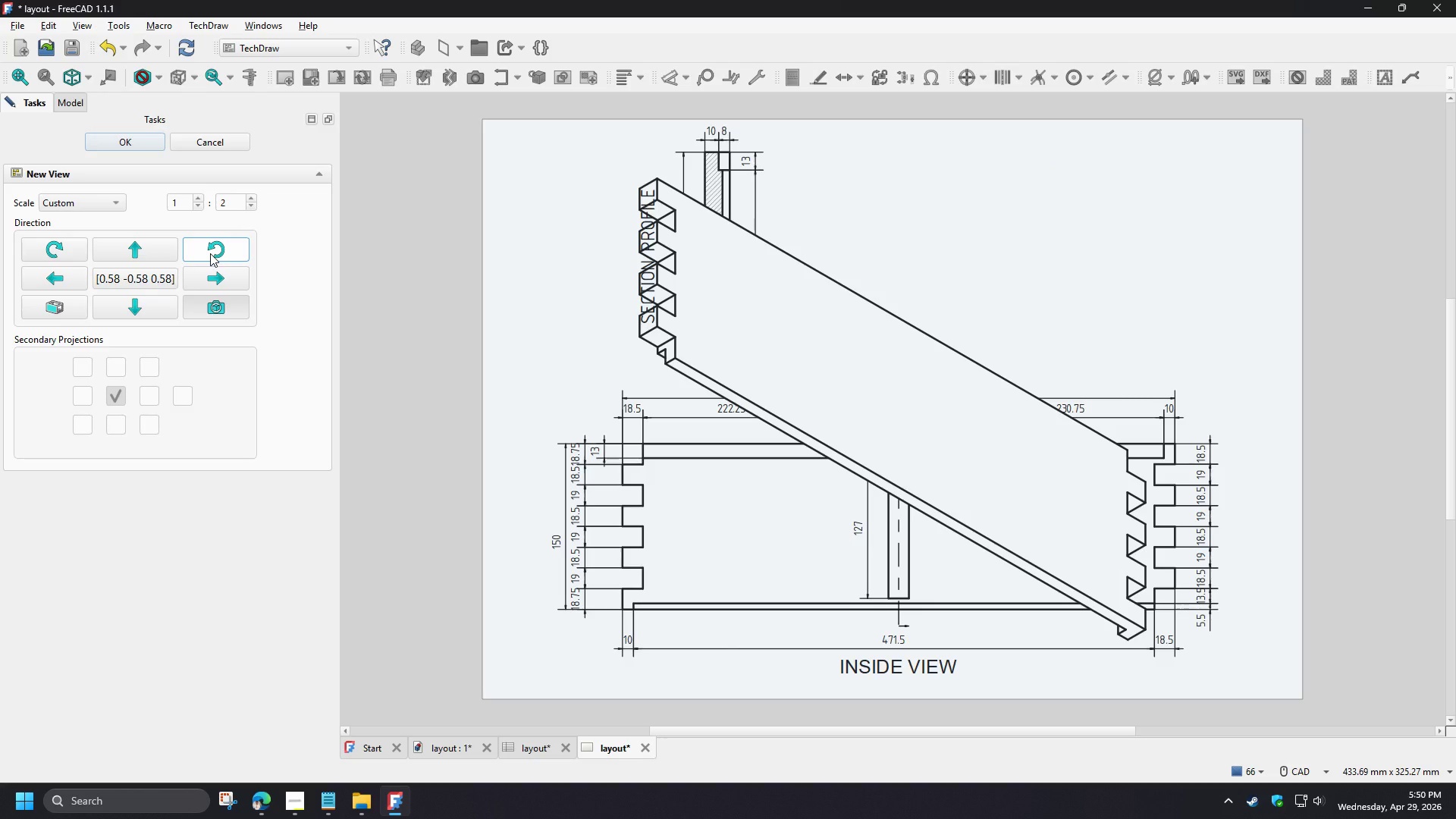 
left_click([210, 253])
 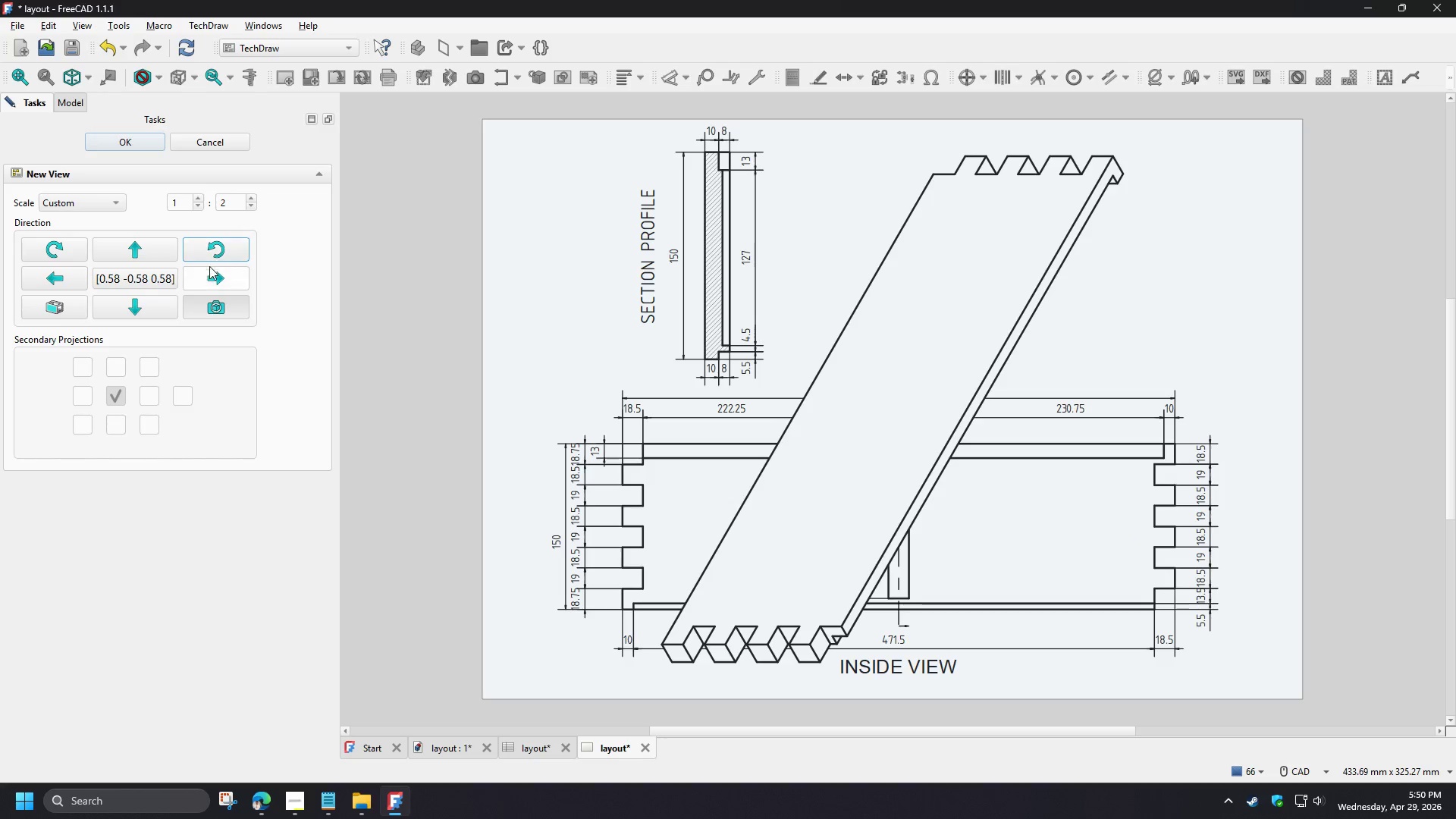 
left_click([209, 281])
 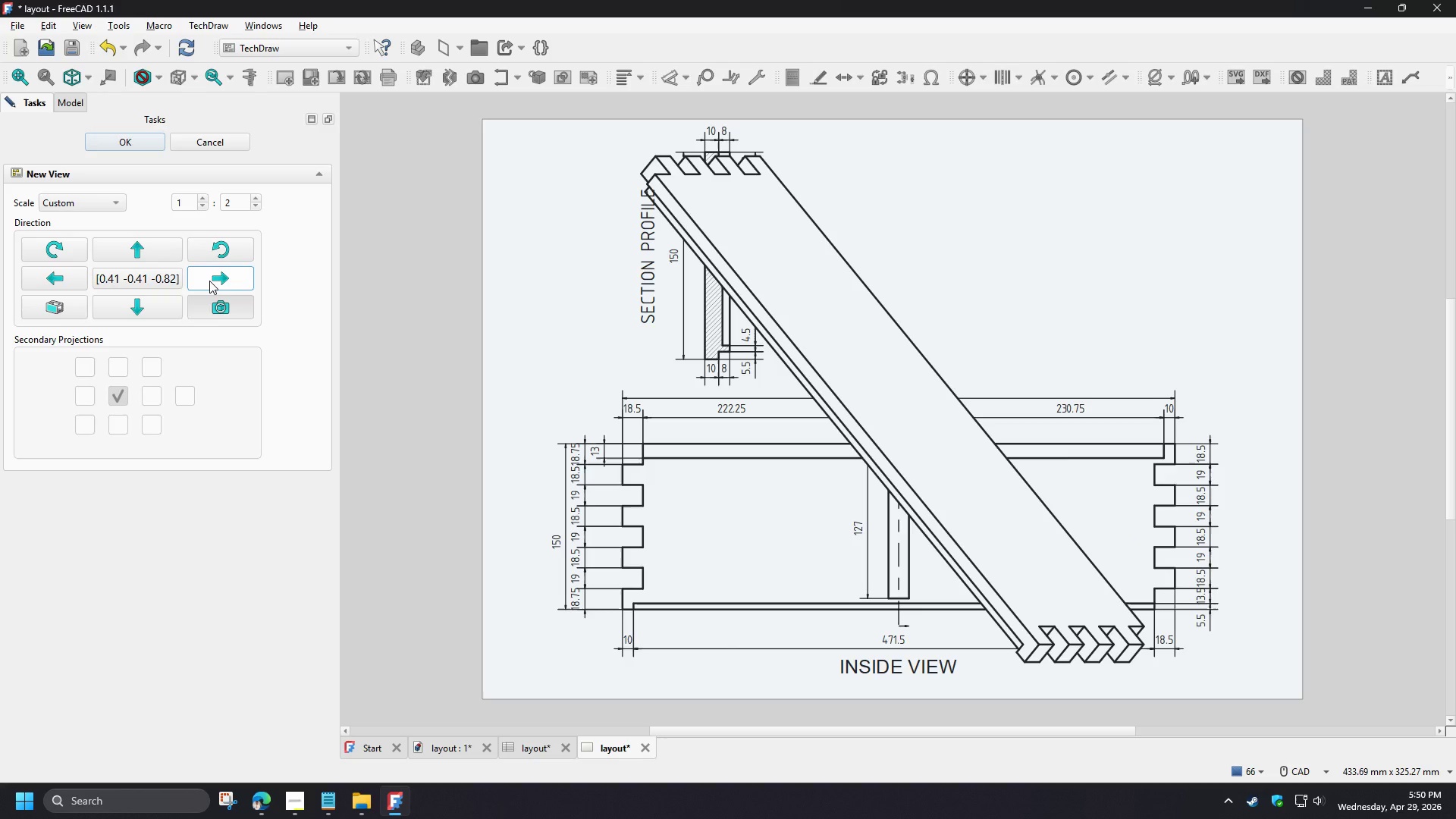 
left_click([209, 281])
 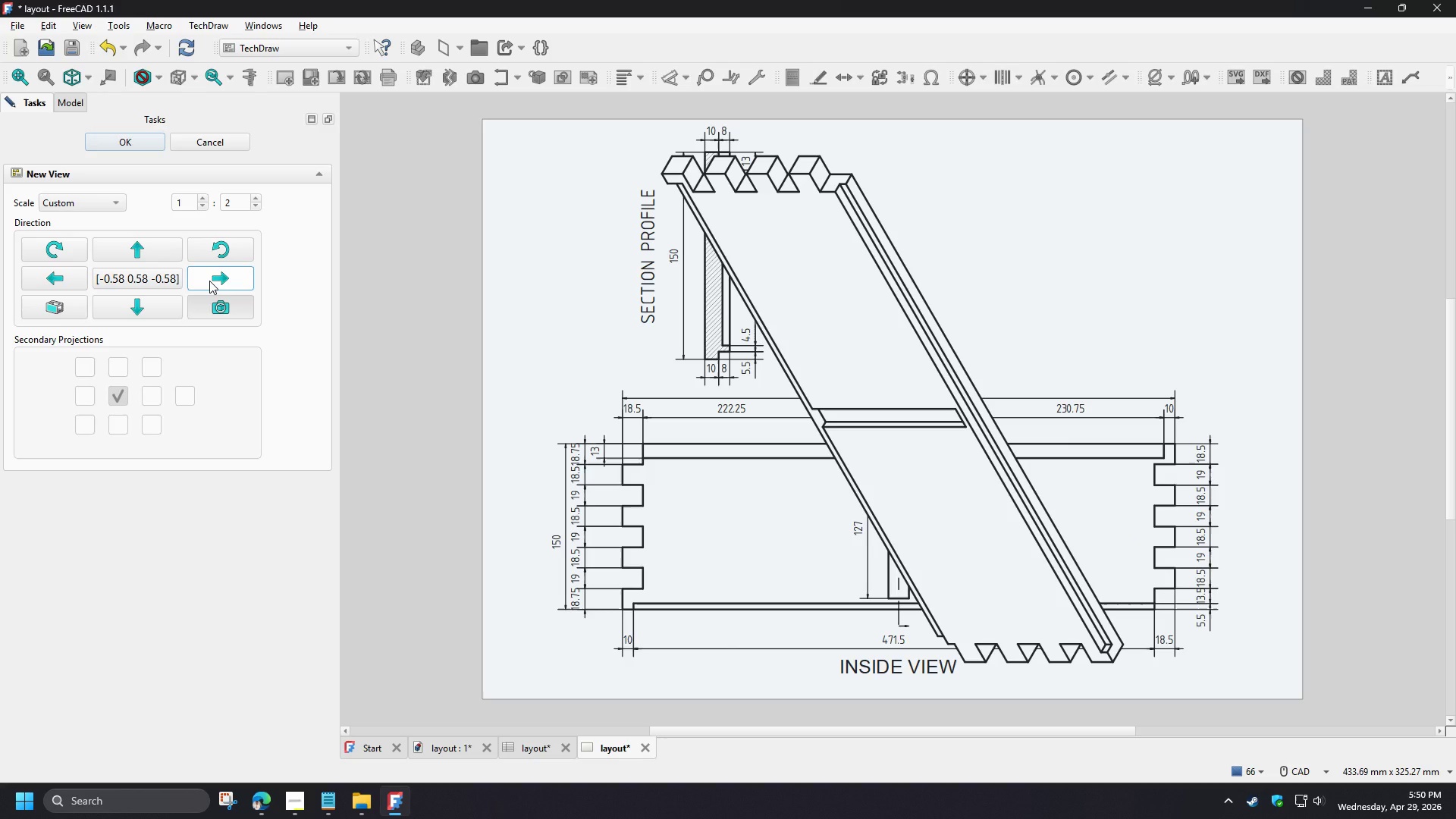 
left_click([209, 281])
 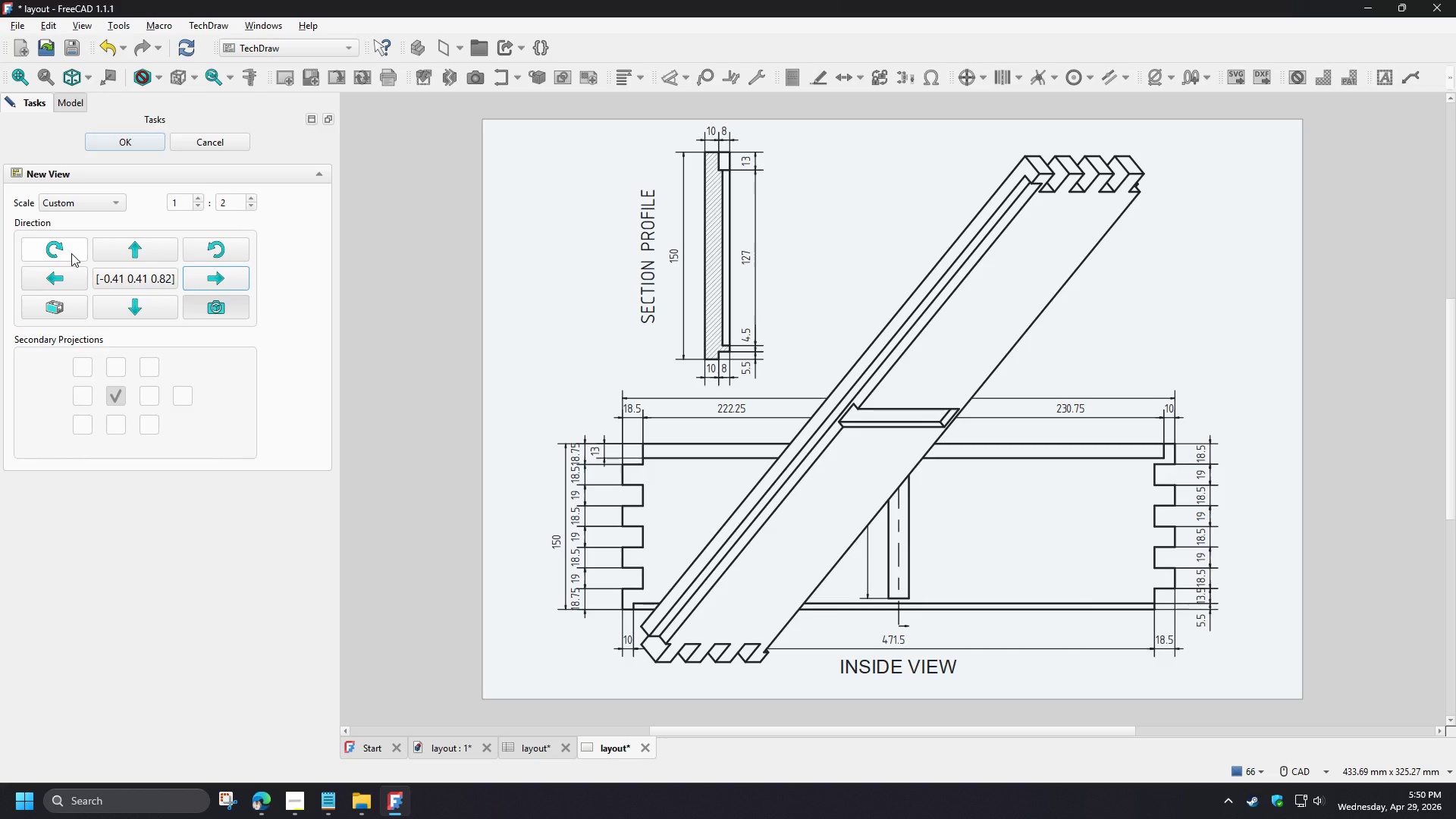 
left_click([212, 246])
 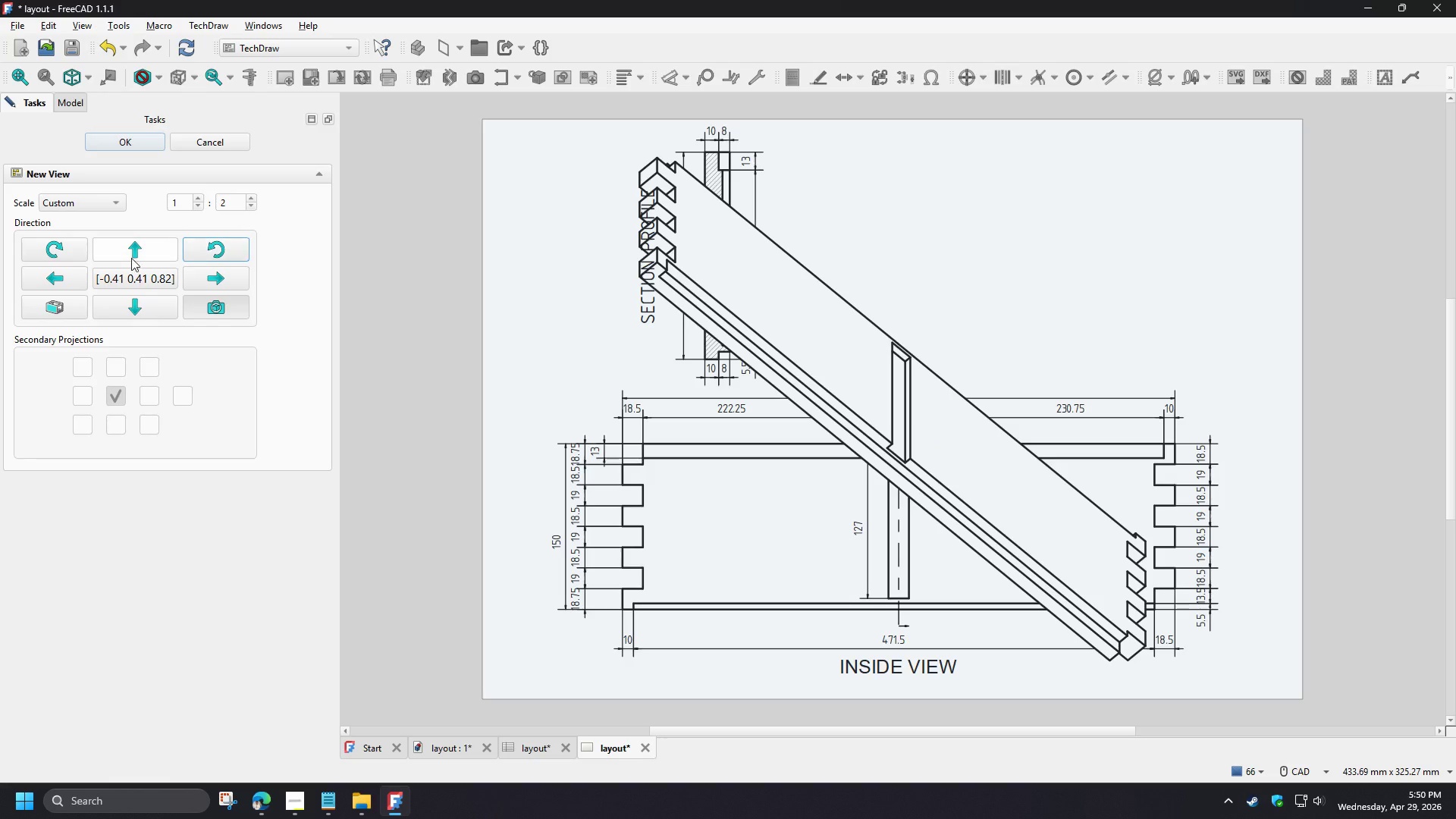 
left_click([67, 277])
 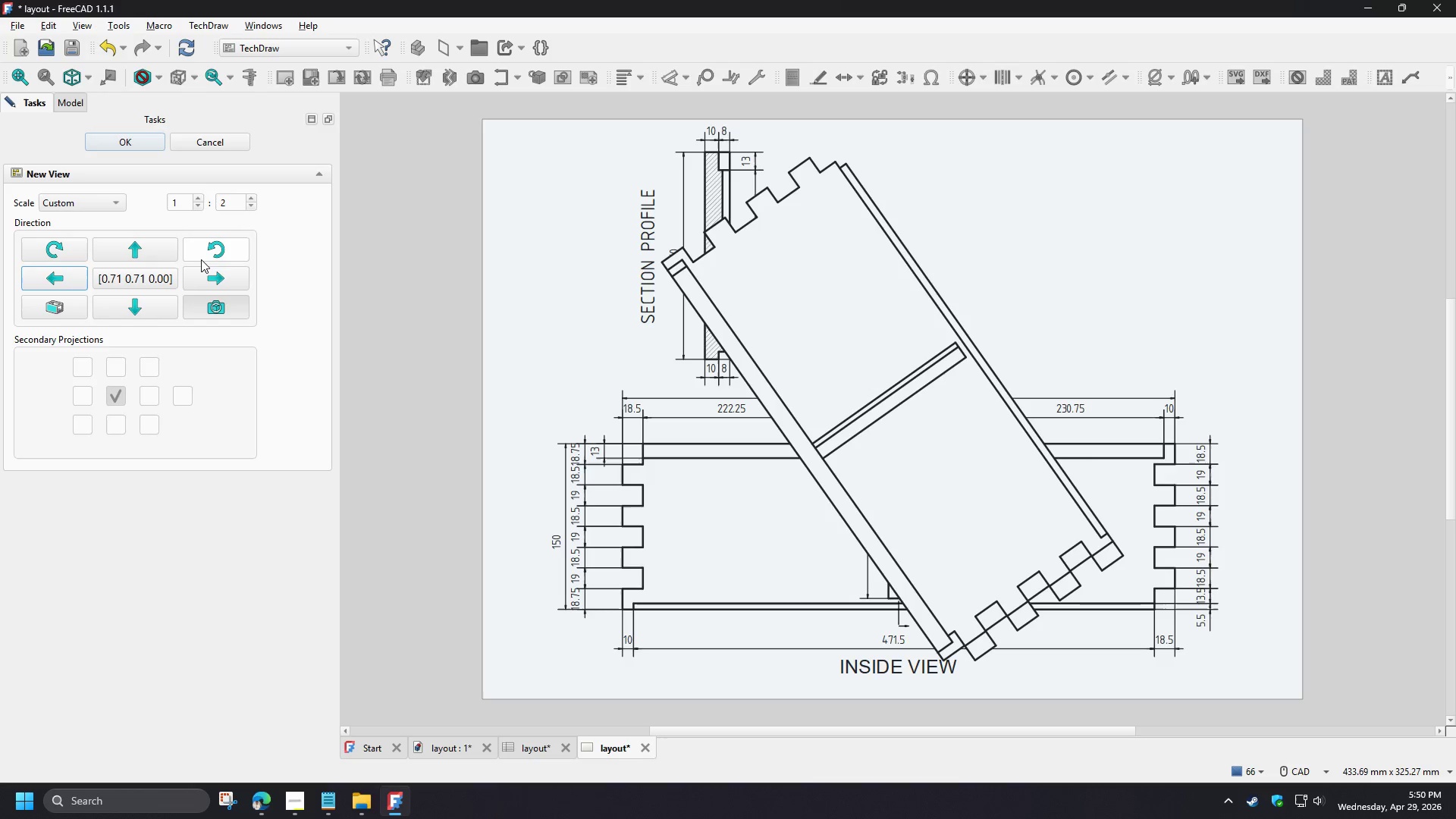 
left_click([205, 257])
 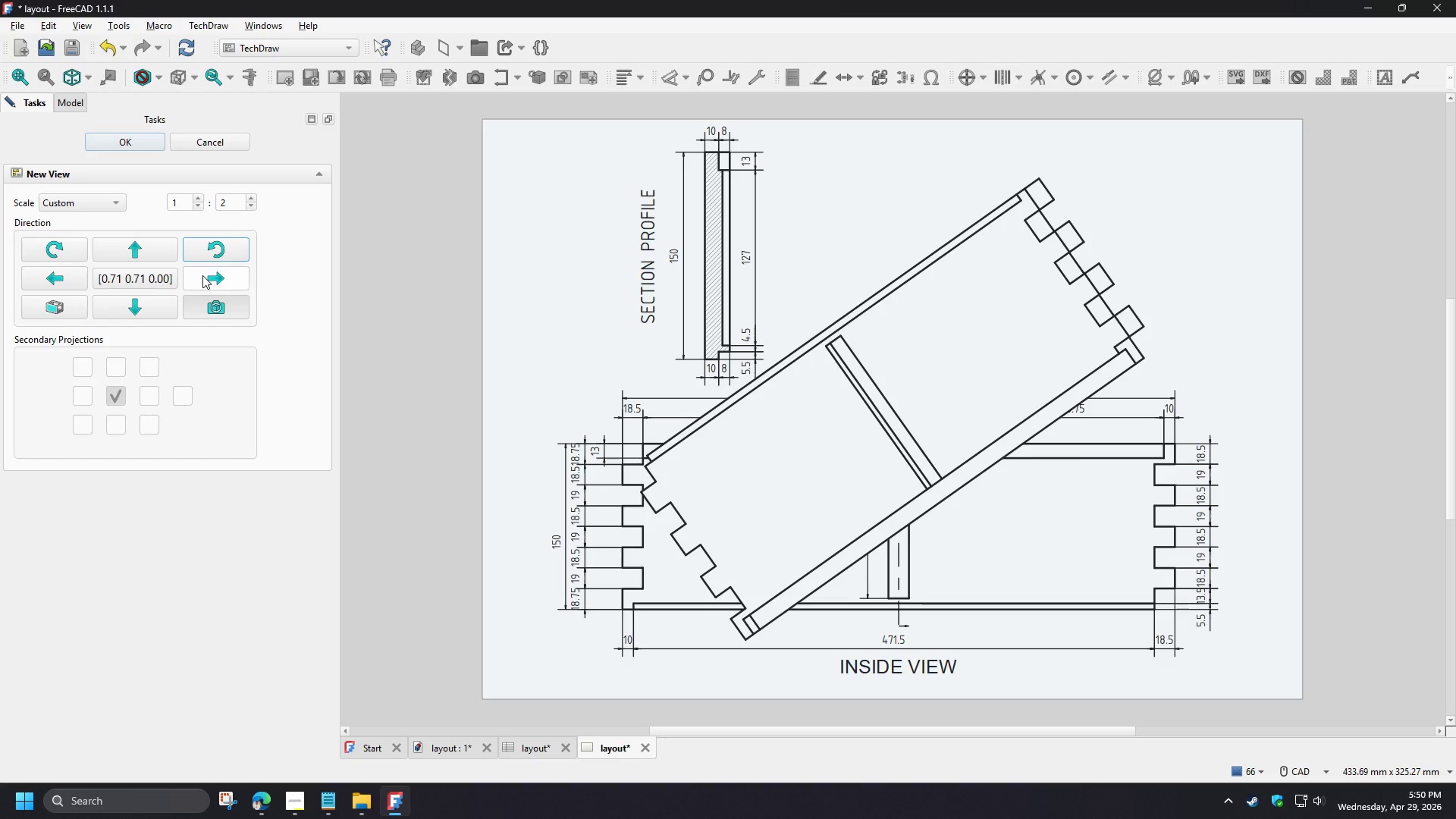 
left_click([202, 275])
 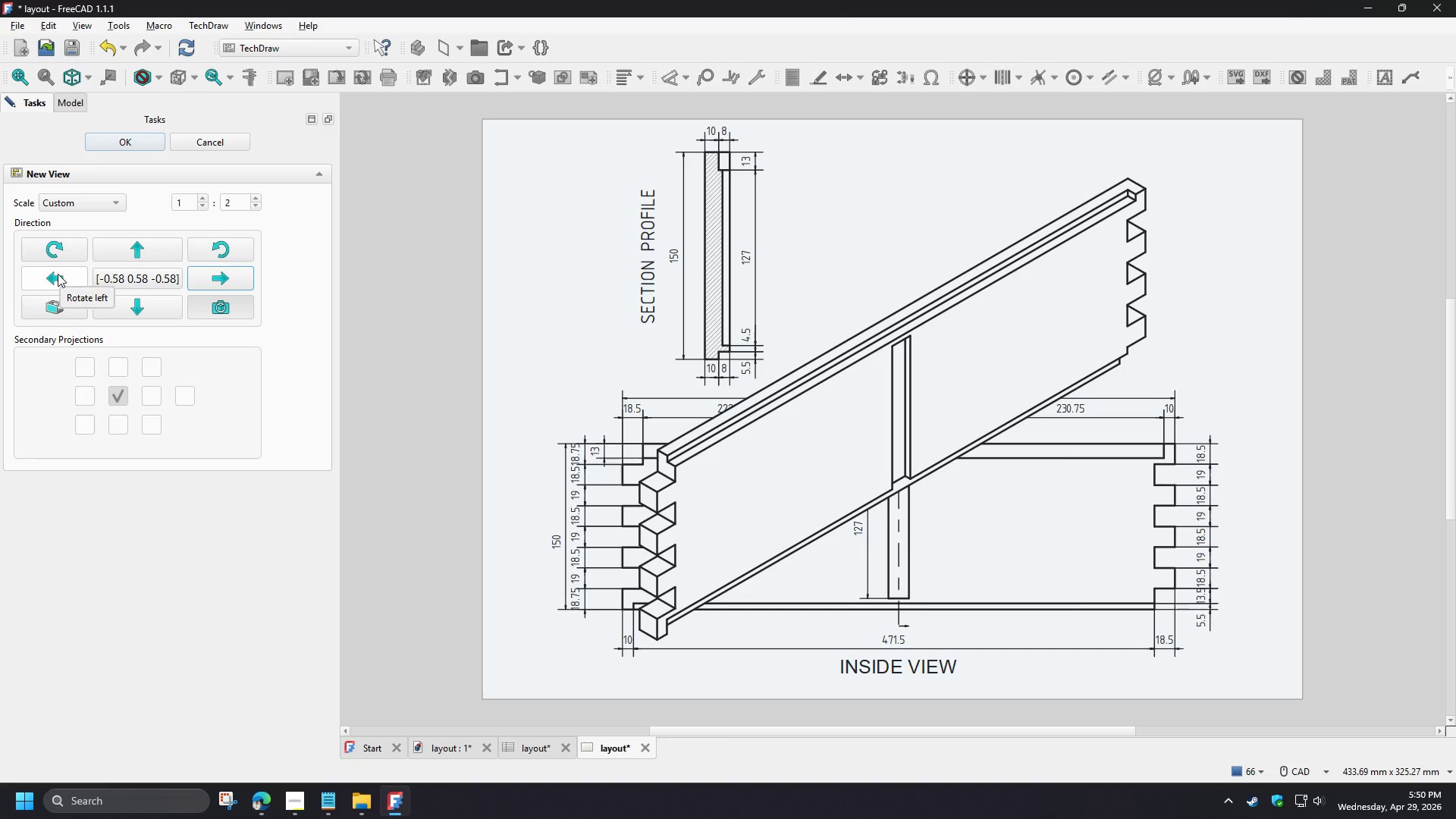 
wait(5.81)
 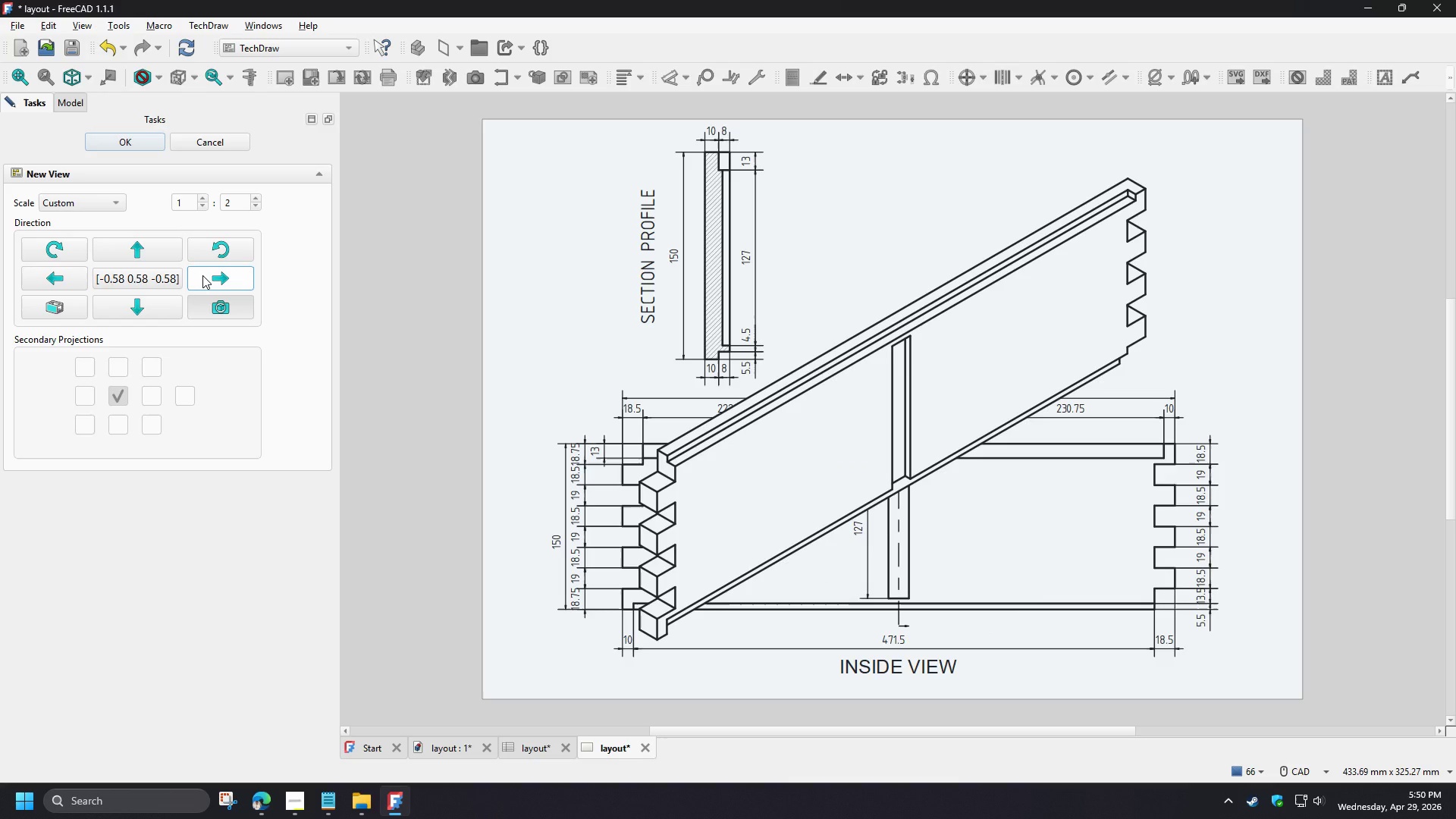 
left_click([58, 274])
 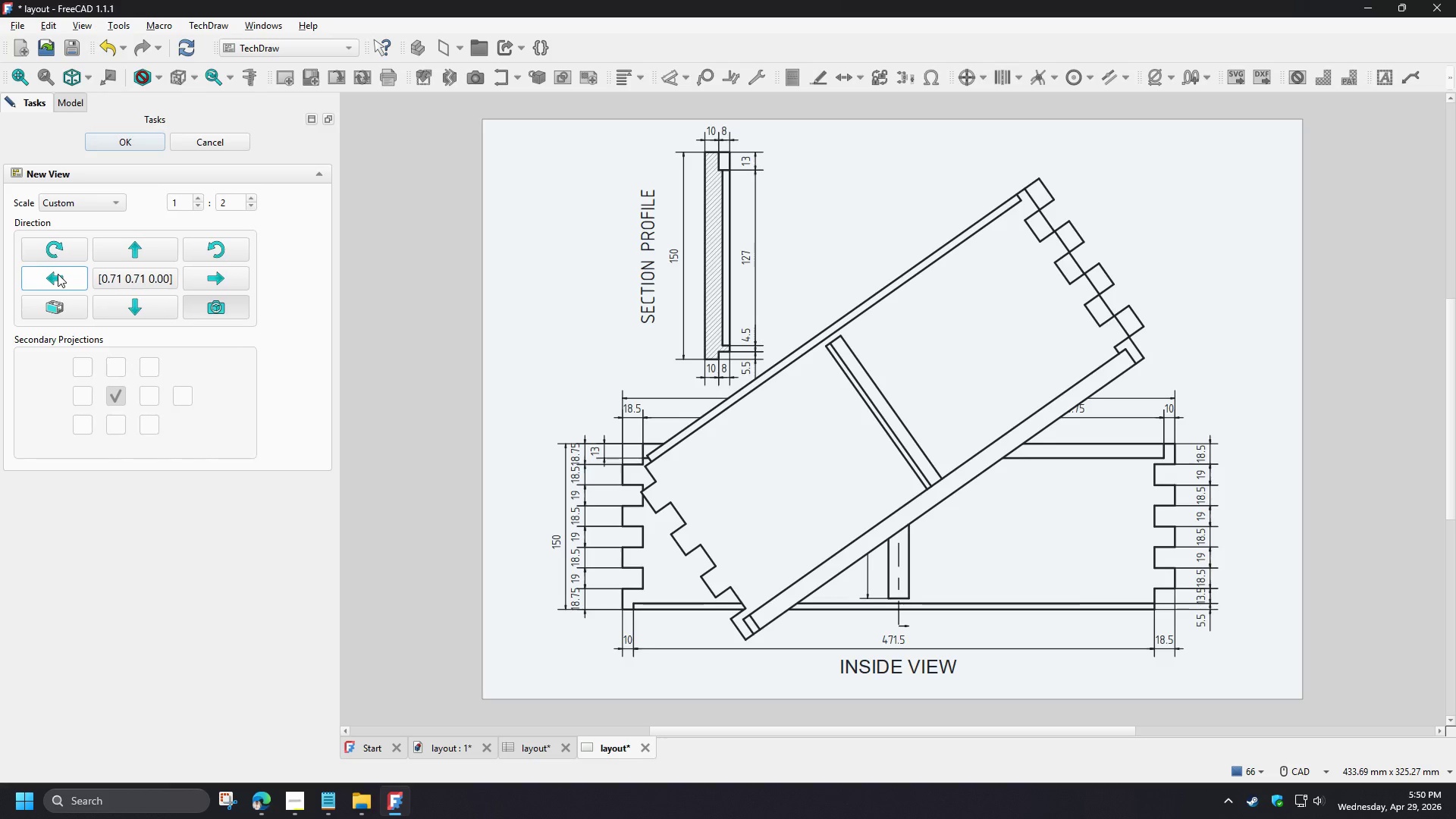 
left_click([58, 274])
 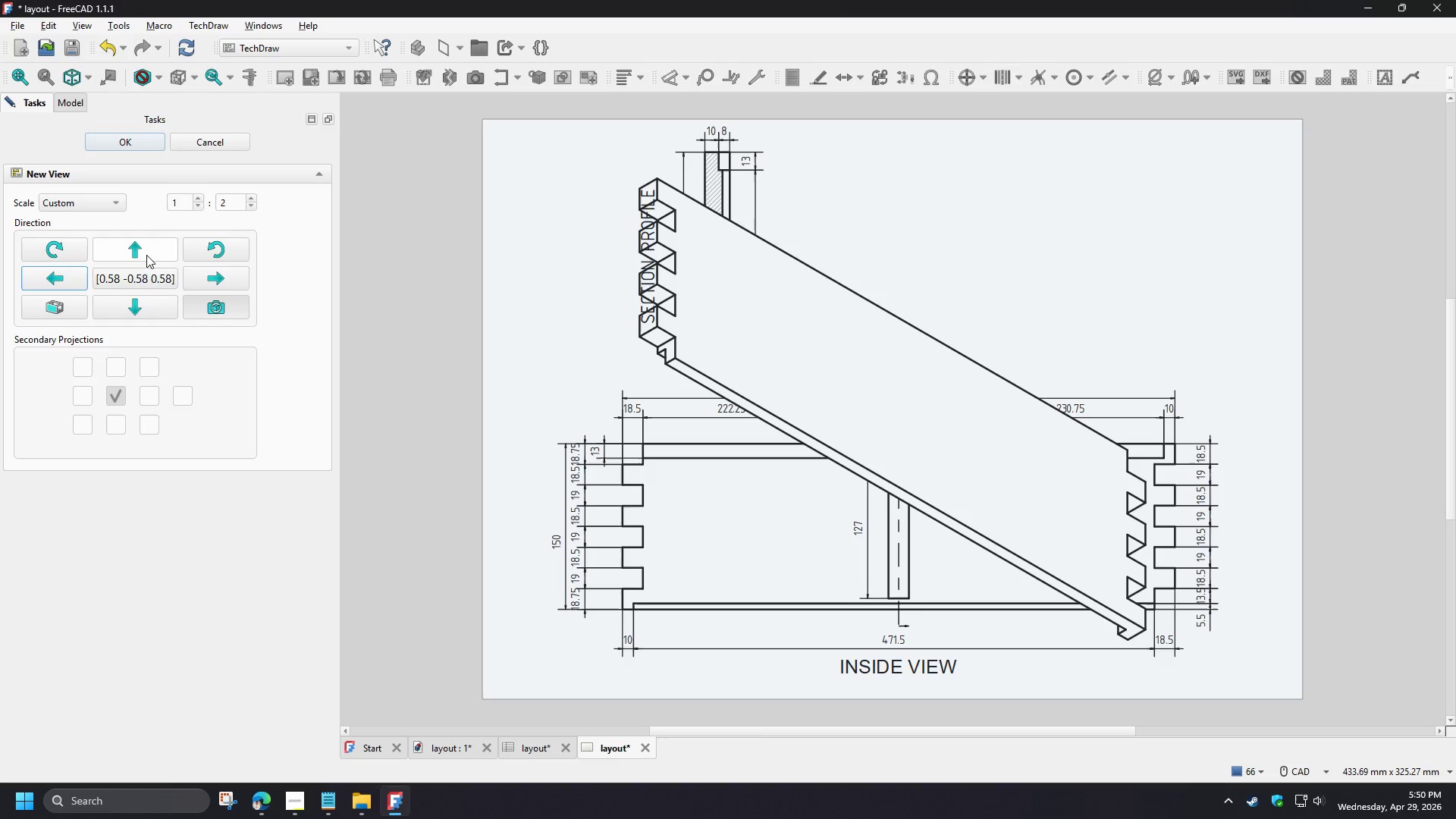 
left_click([227, 248])
 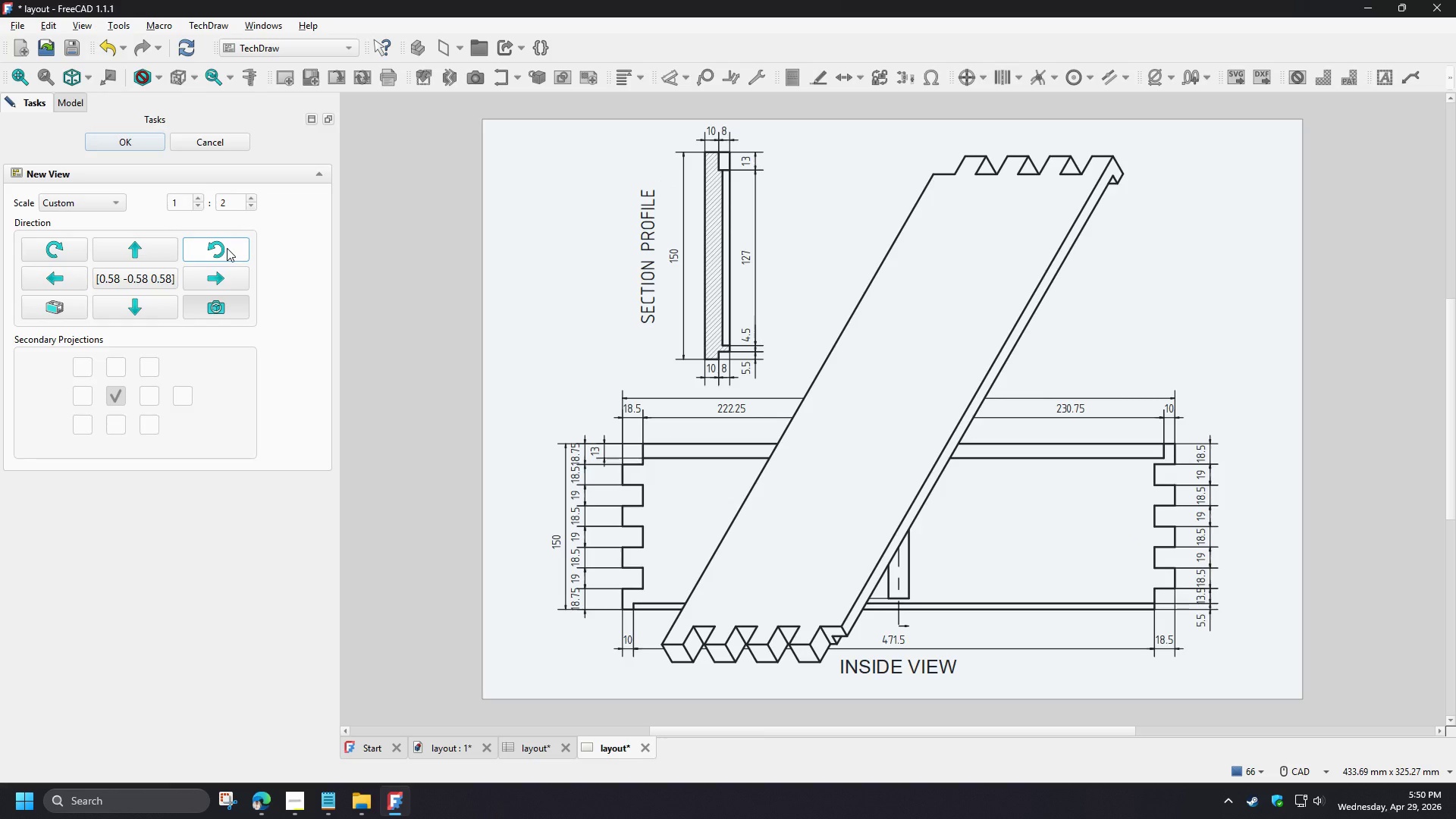 
left_click([227, 248])
 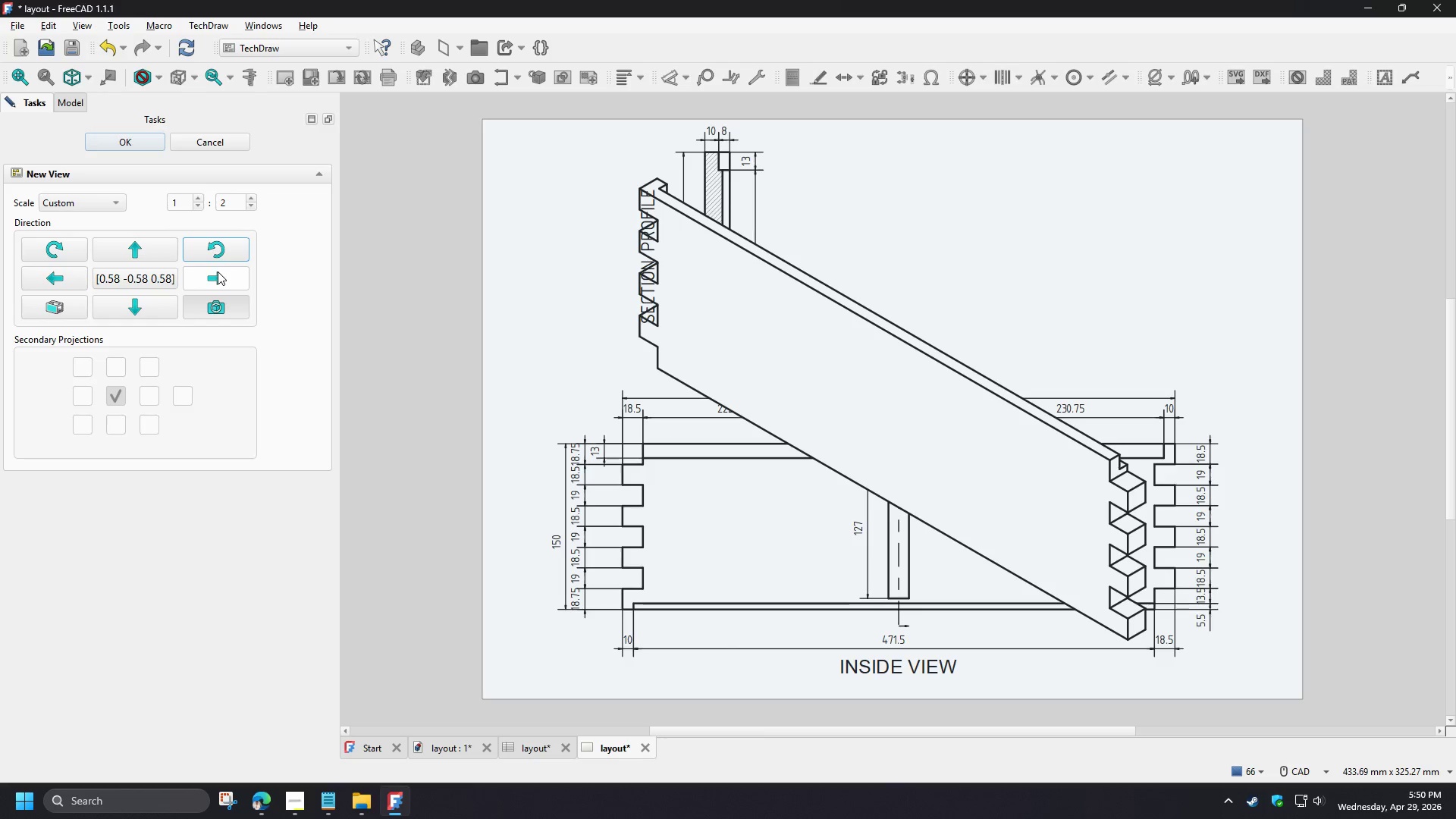 
left_click([218, 279])
 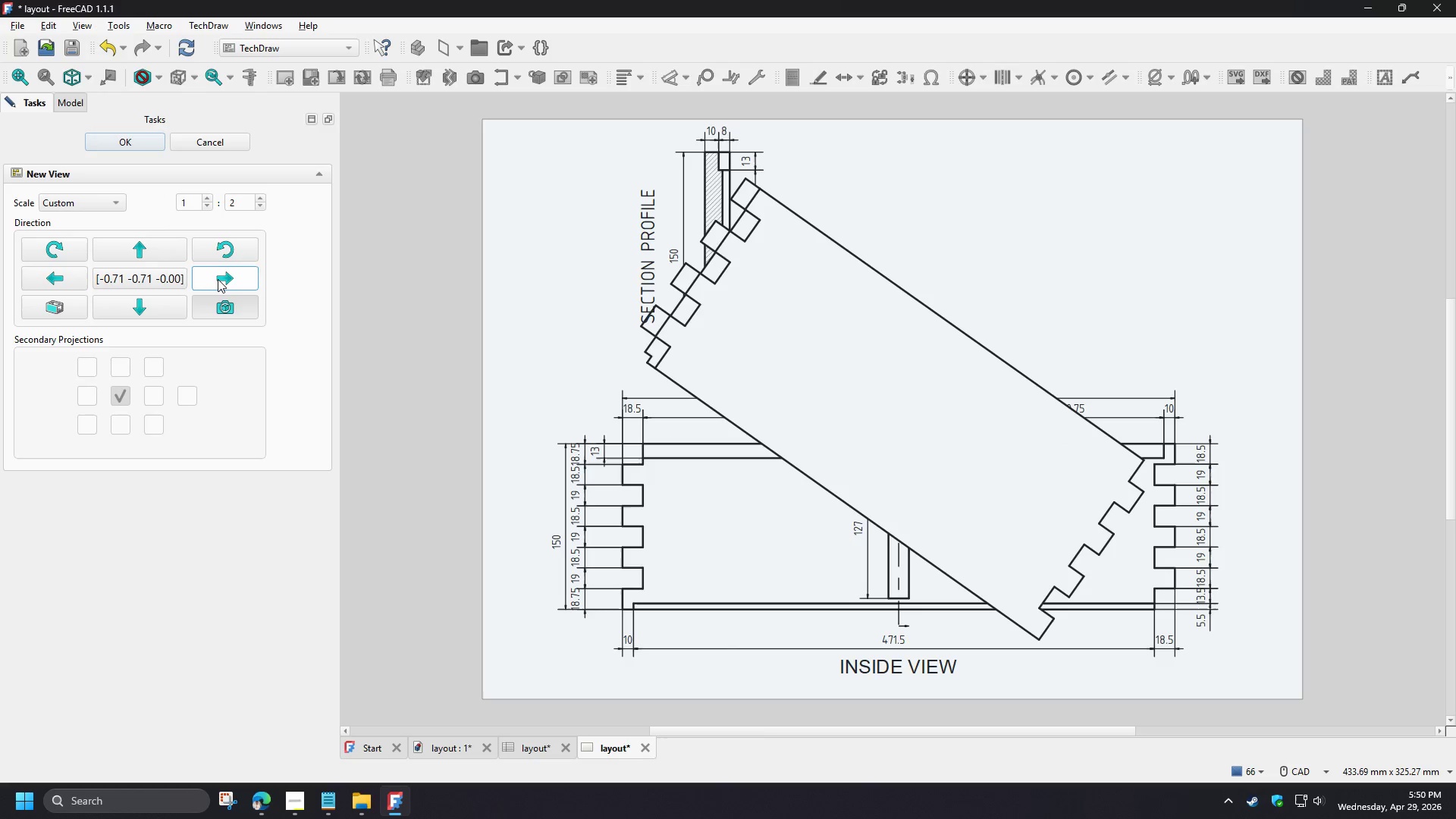 
left_click([218, 279])
 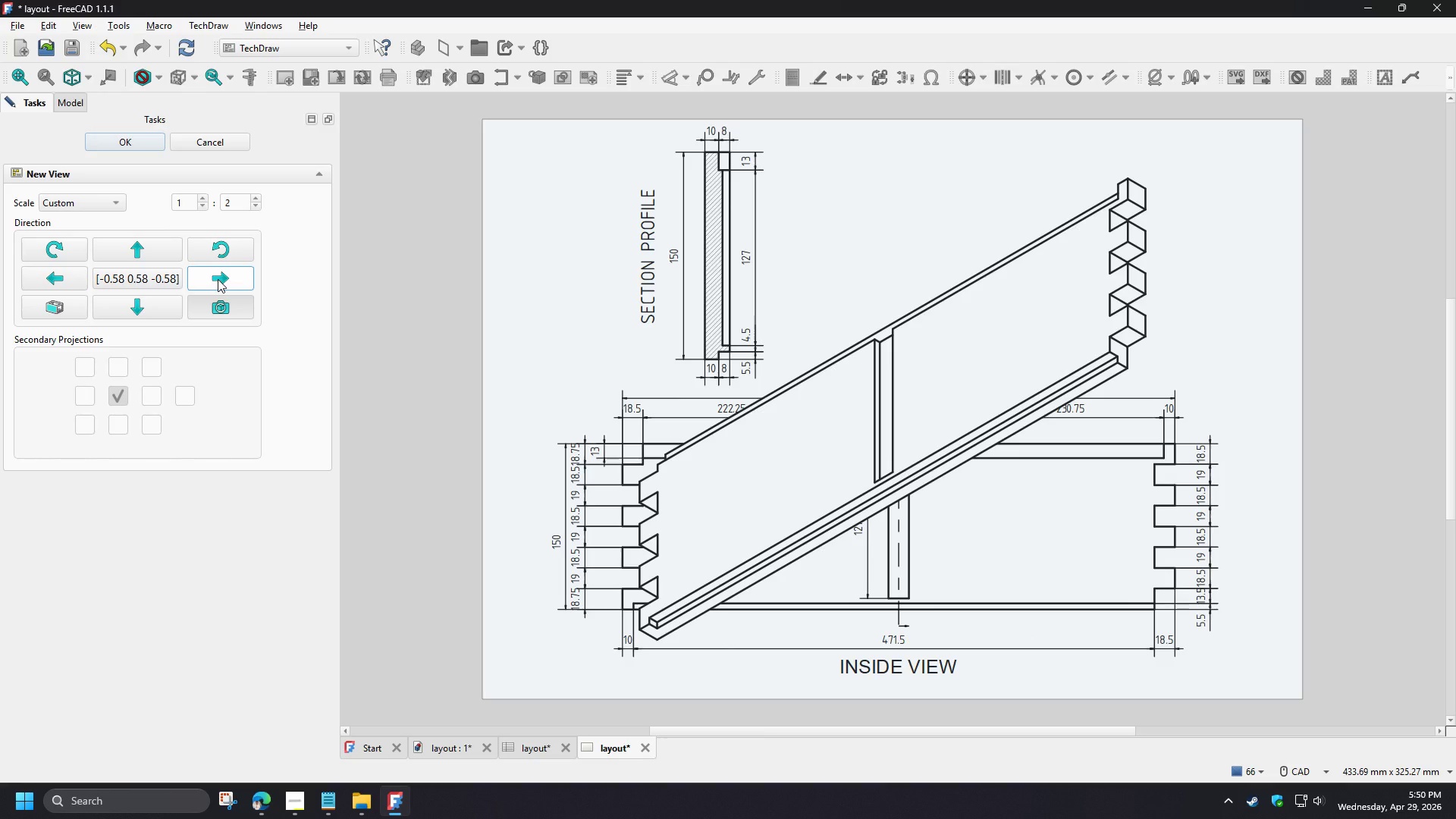 
left_click([167, 301])
 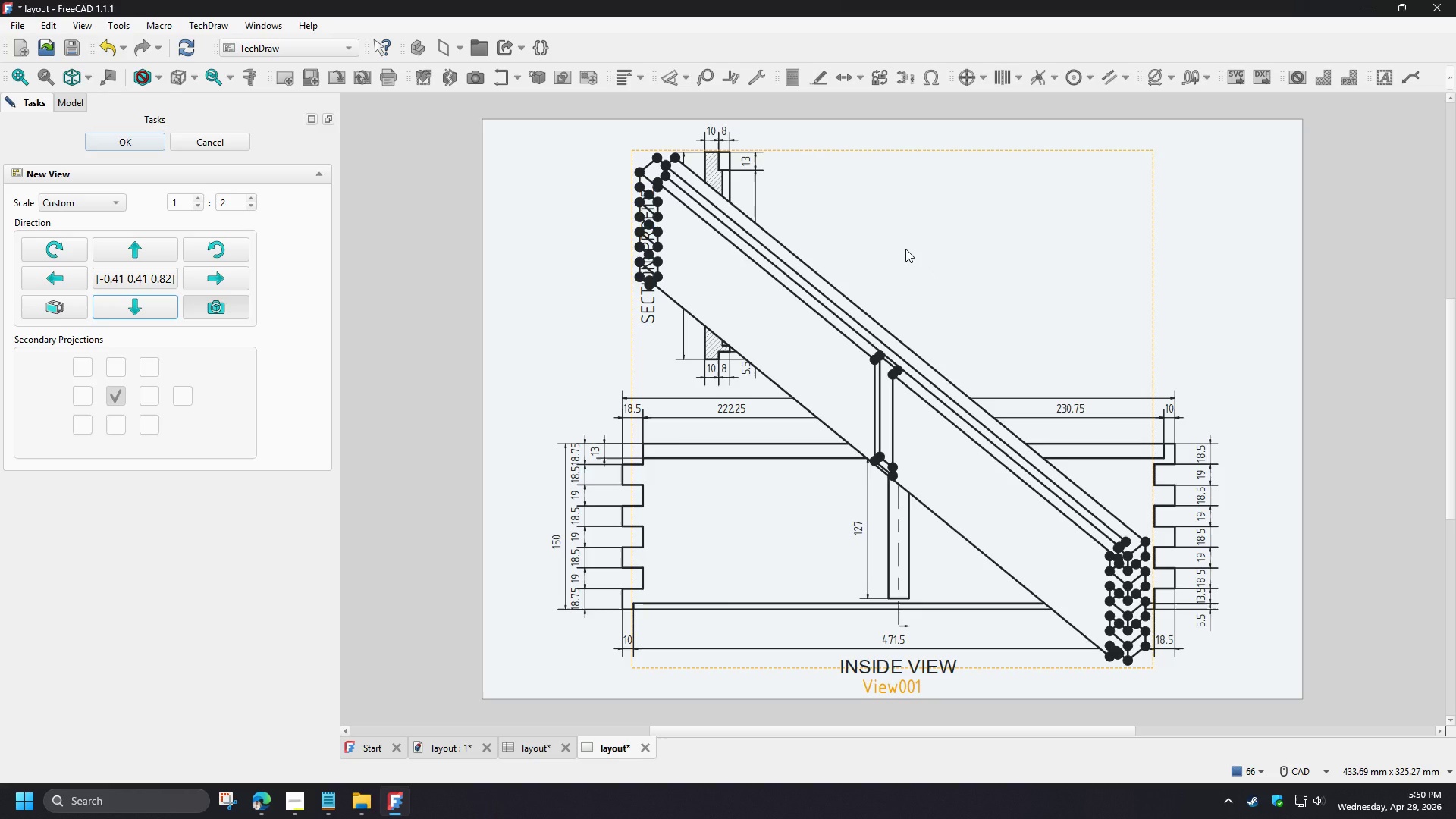 
wait(5.06)
 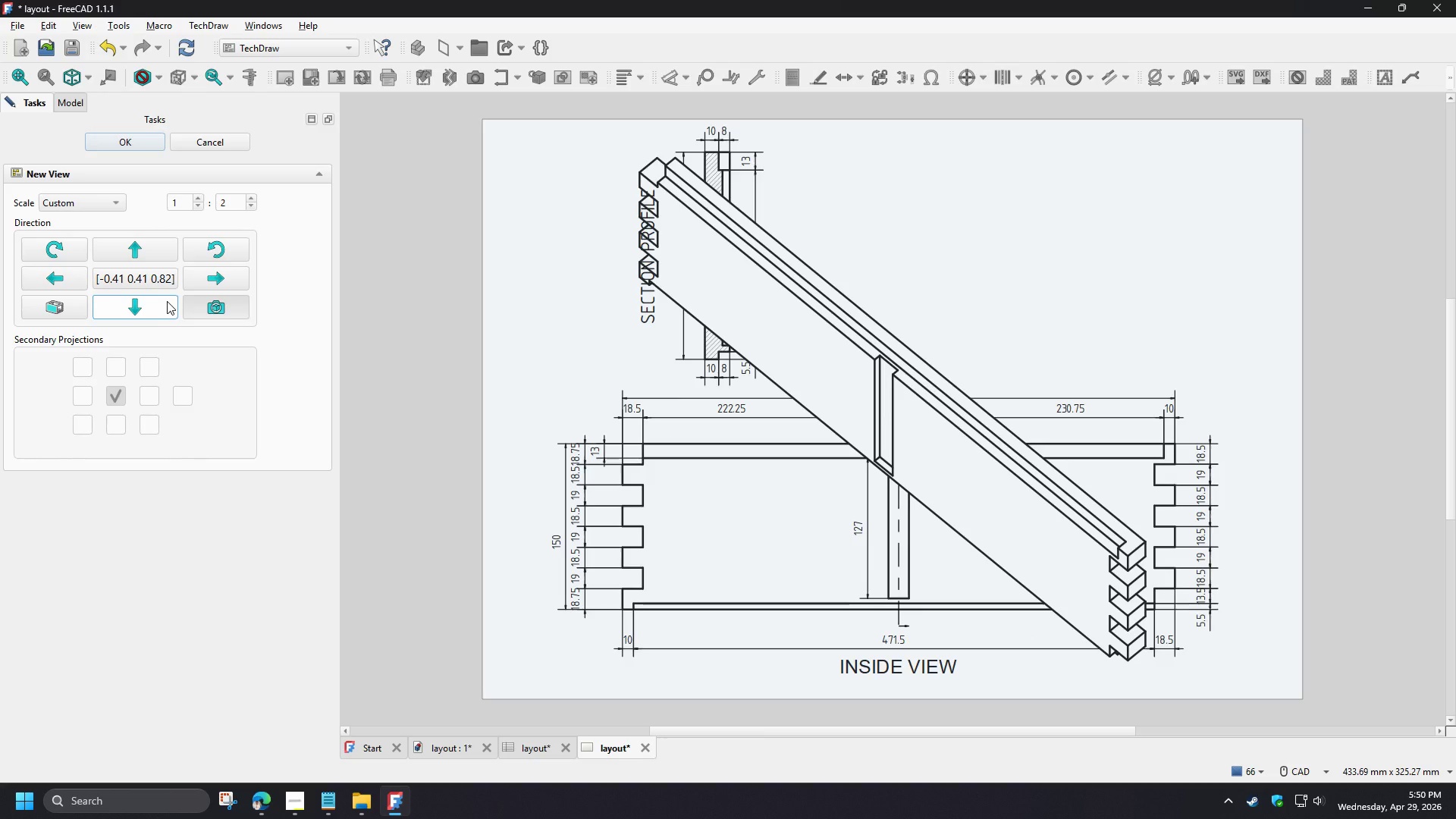 
left_click([253, 199])
 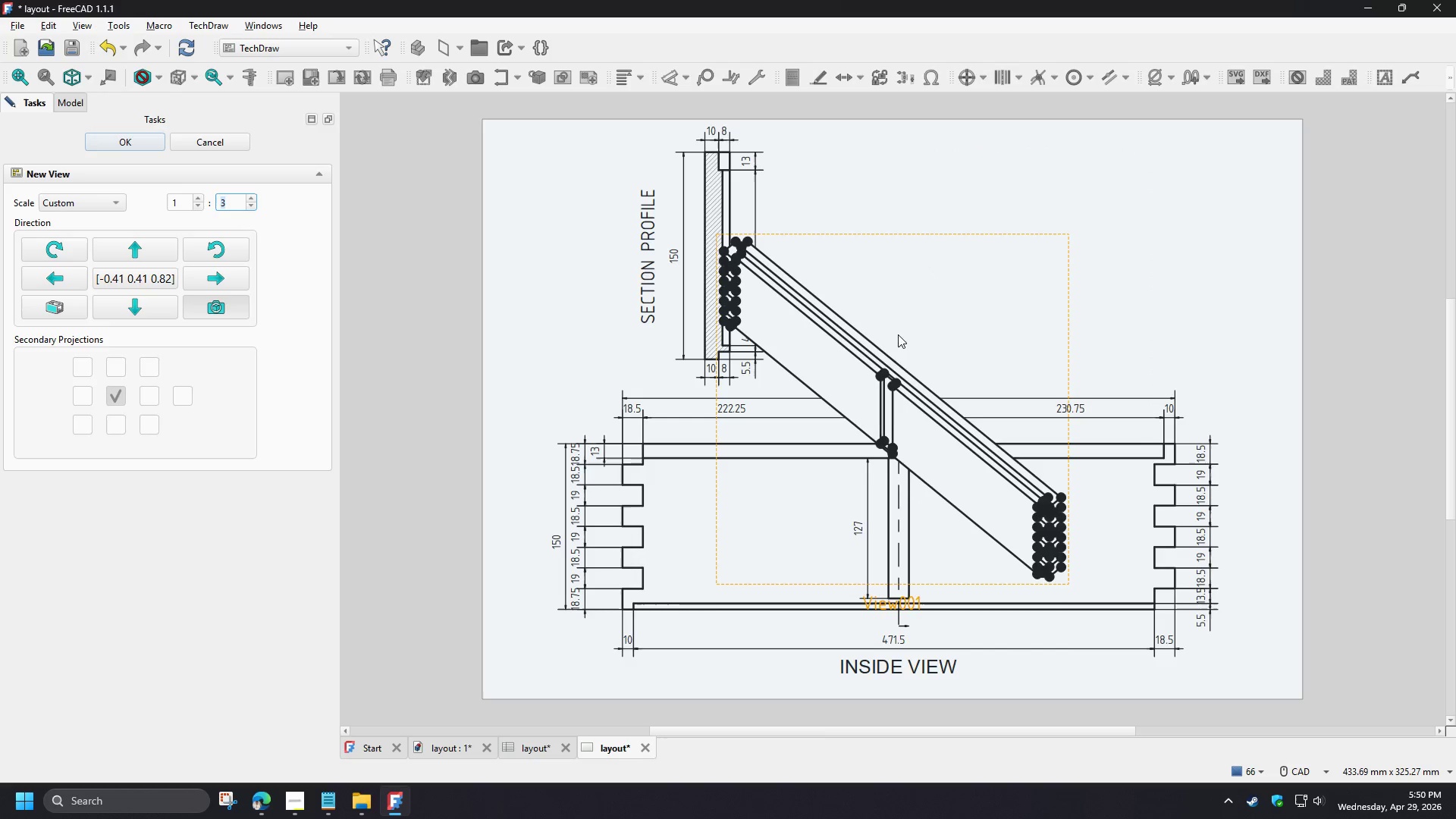 
left_click_drag(start_coordinate=[855, 376], to_coordinate=[905, 289])
 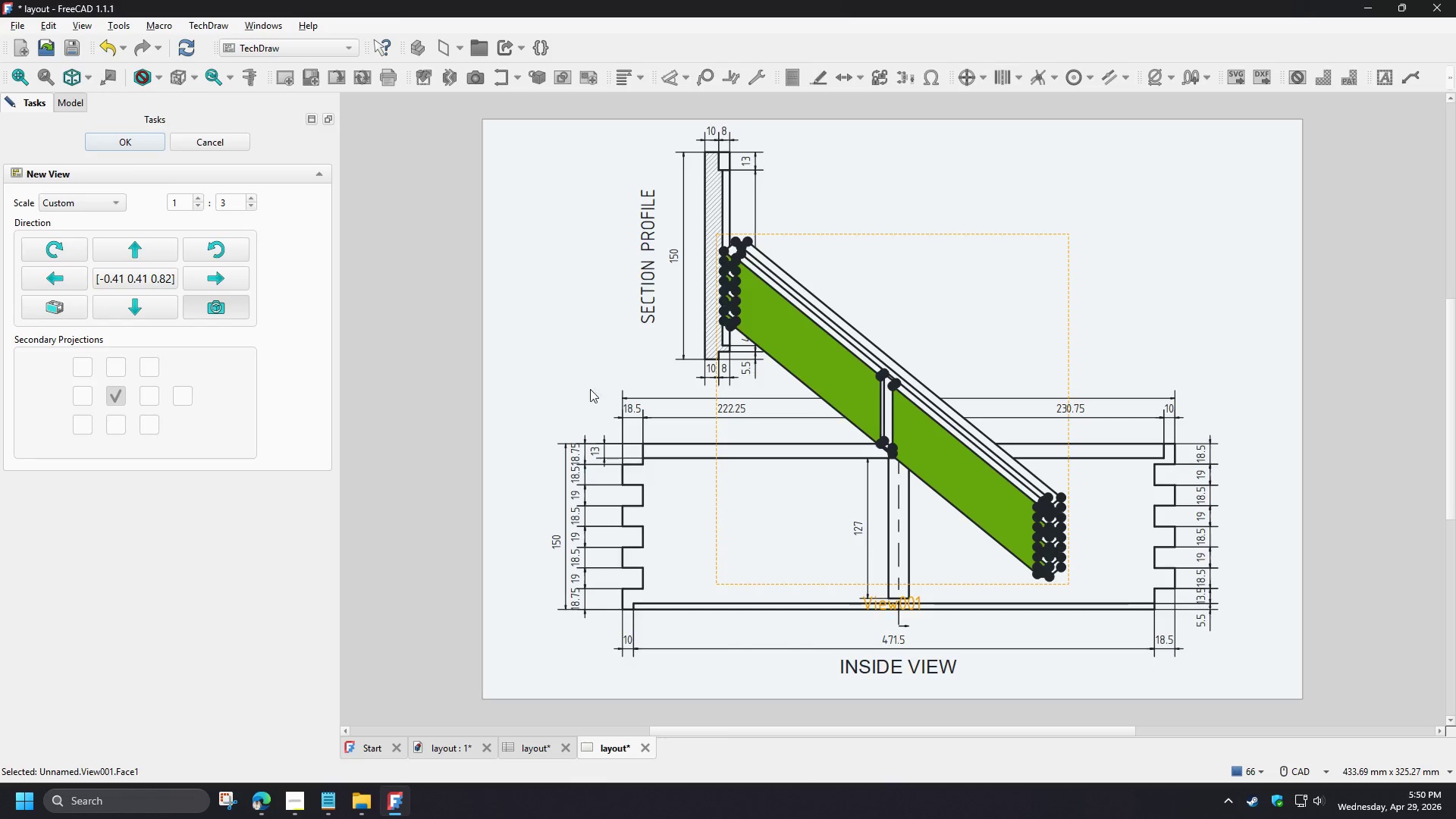 
left_click([249, 198])
 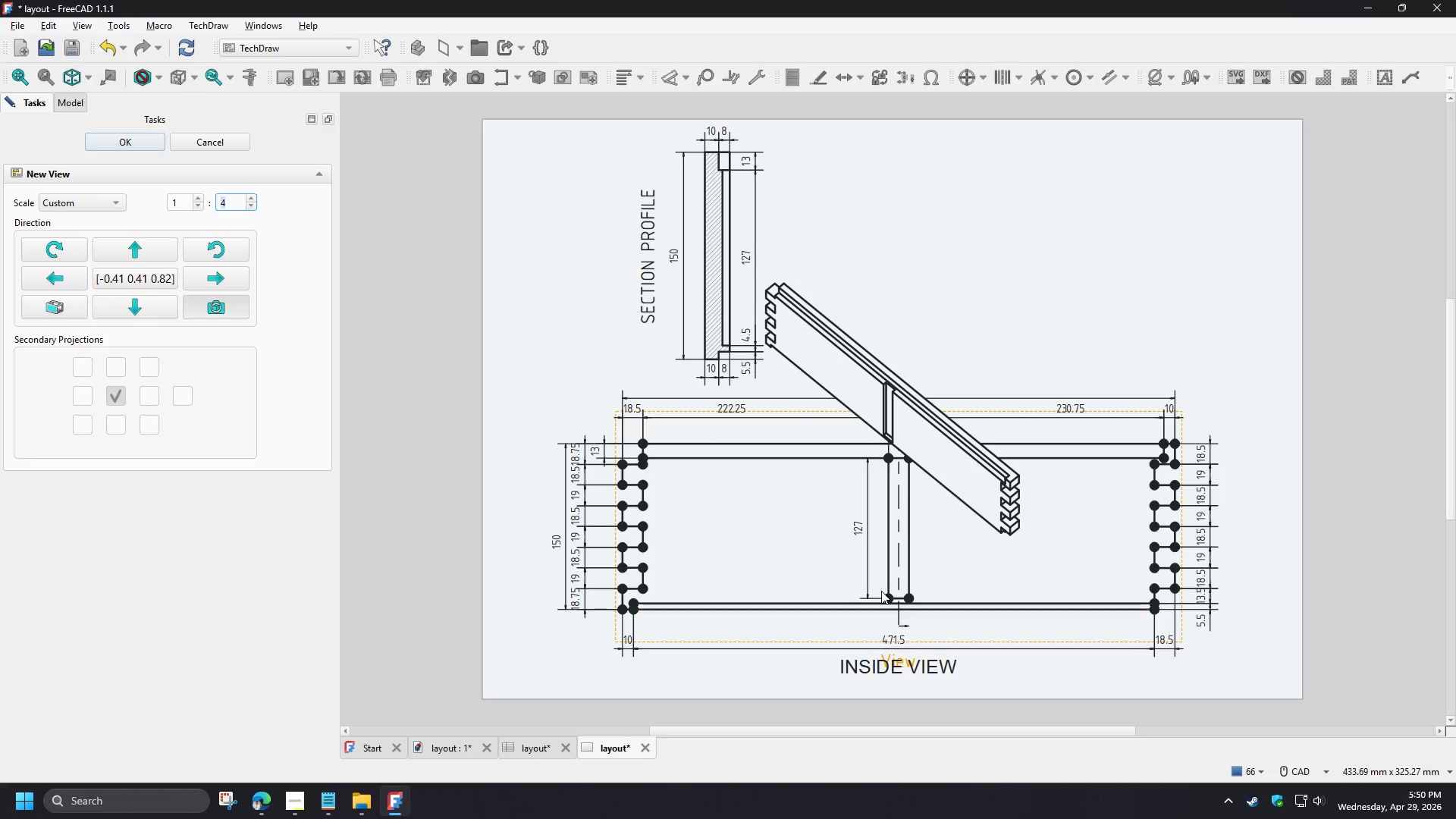 
left_click_drag(start_coordinate=[880, 567], to_coordinate=[936, 419])
 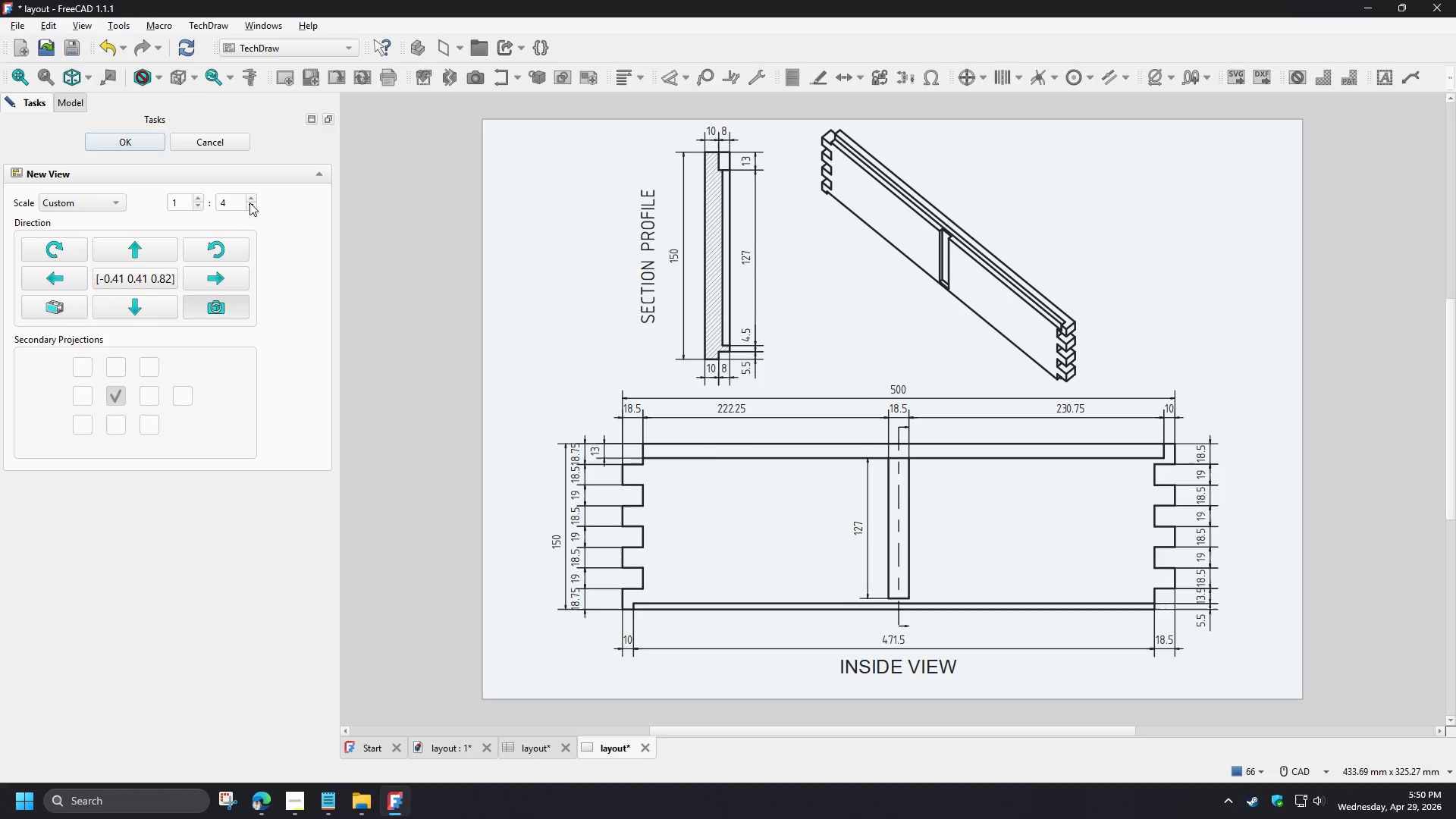 
left_click([249, 200])
 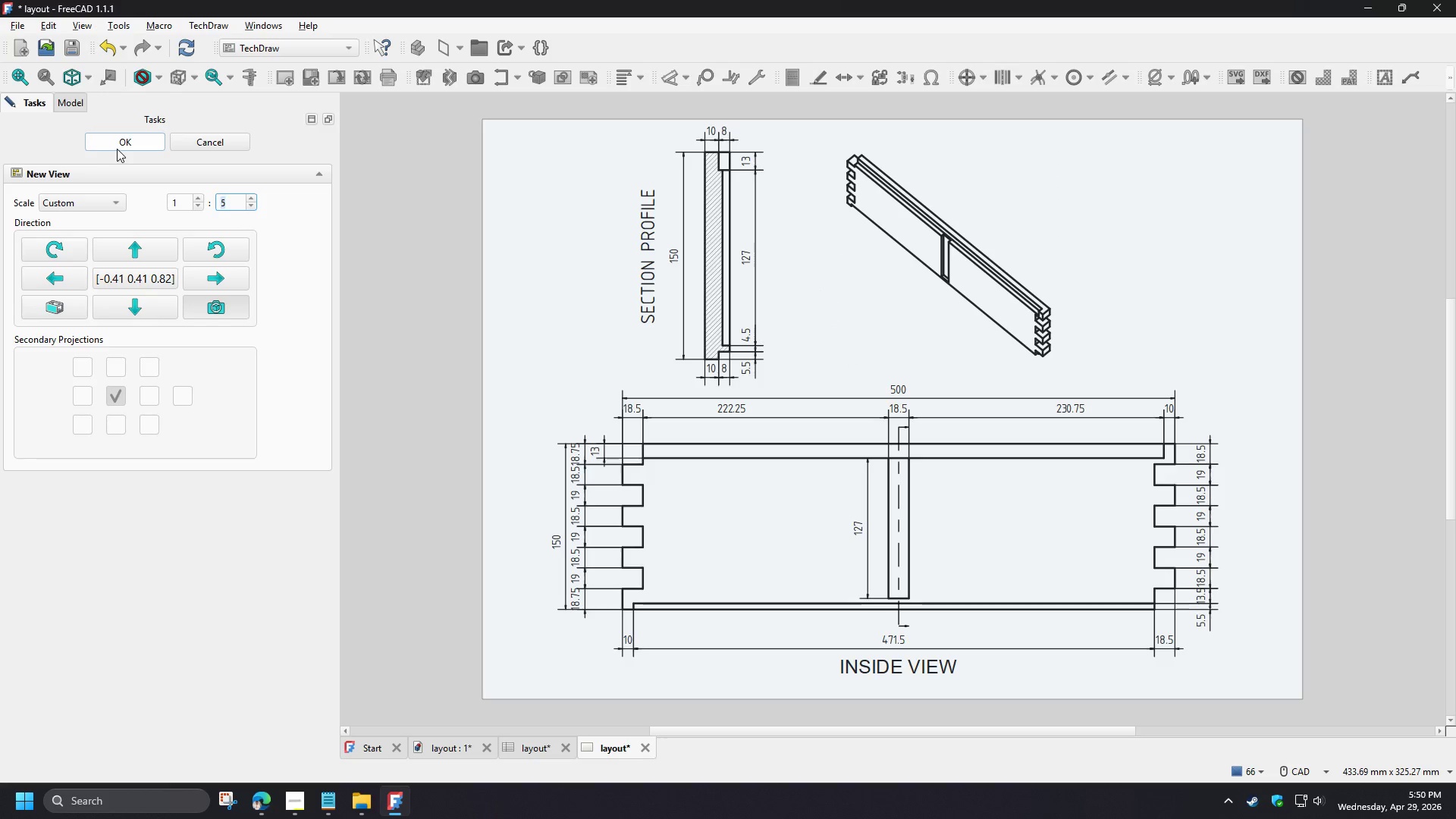 
wait(6.78)
 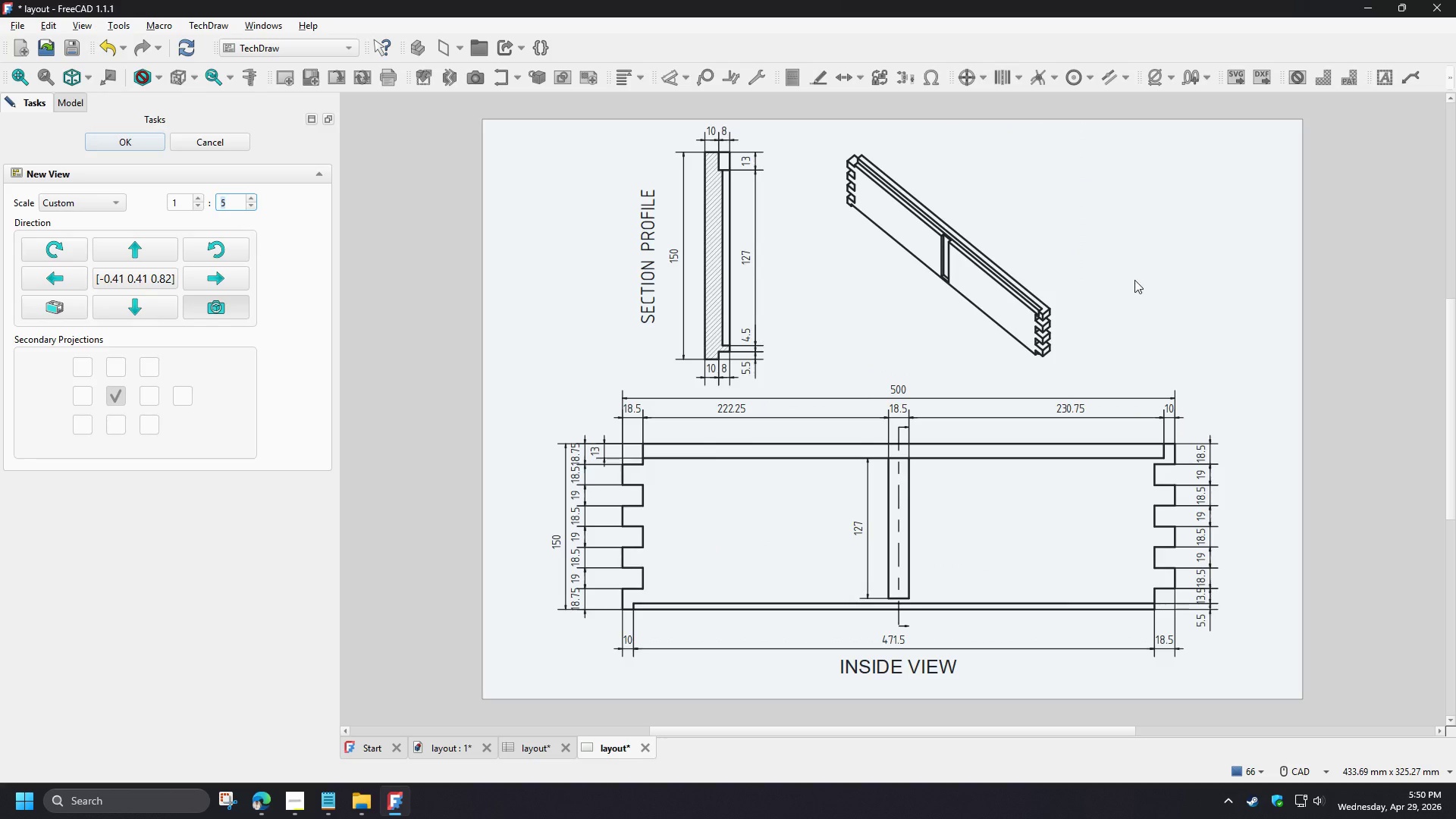 
left_click([136, 146])
 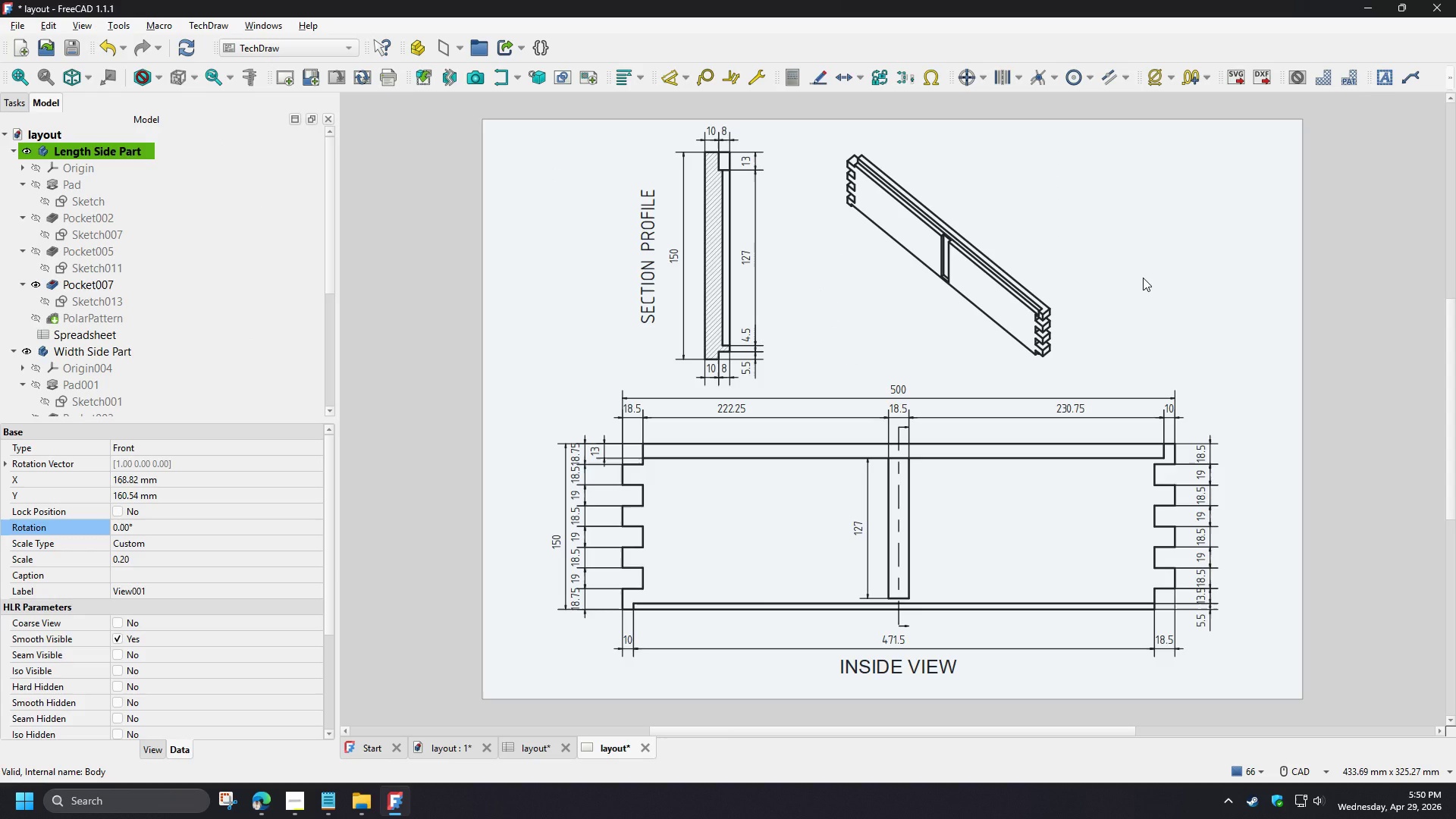 
left_click([1143, 278])
 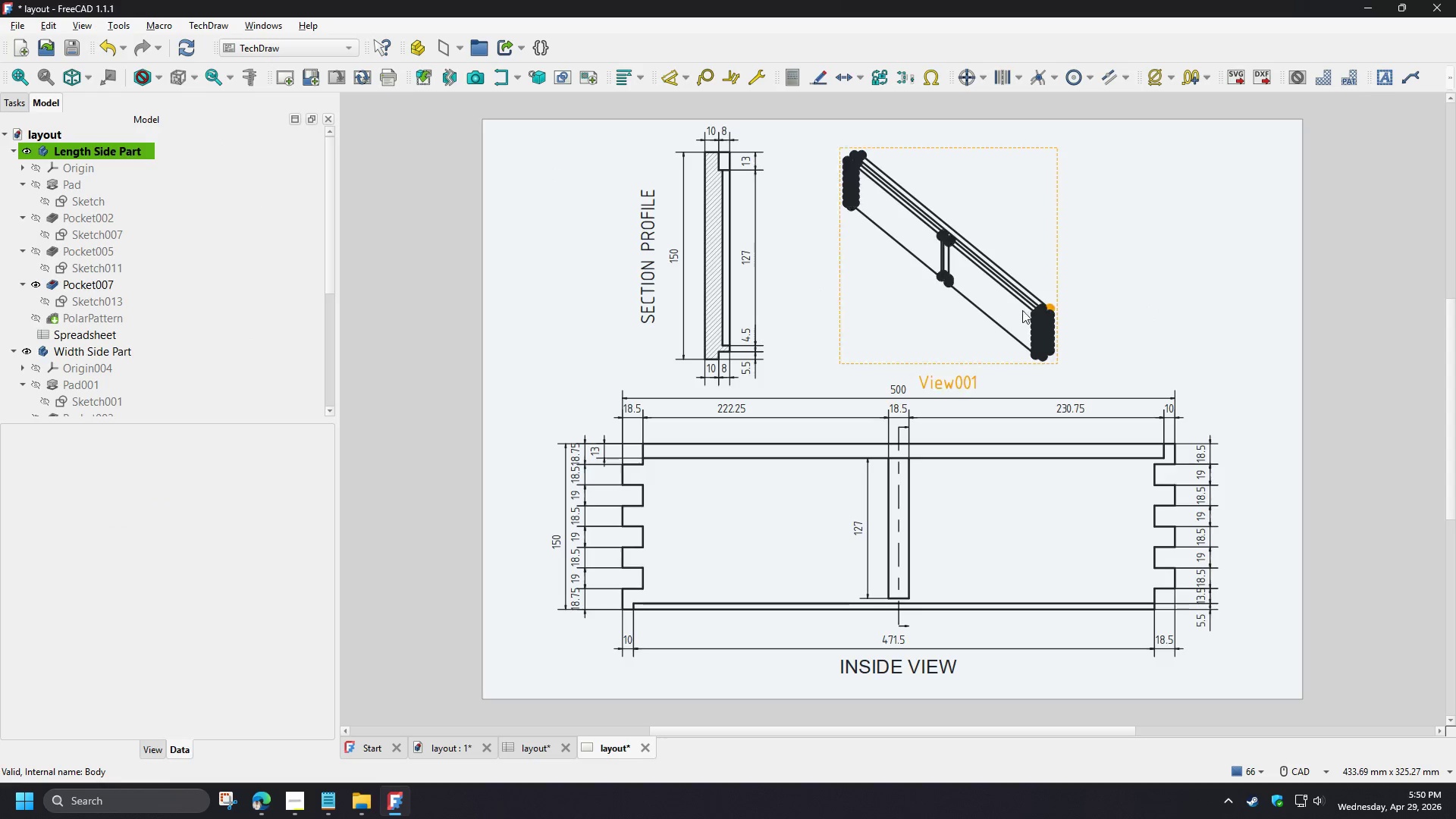 
left_click_drag(start_coordinate=[1008, 309], to_coordinate=[1031, 309])
 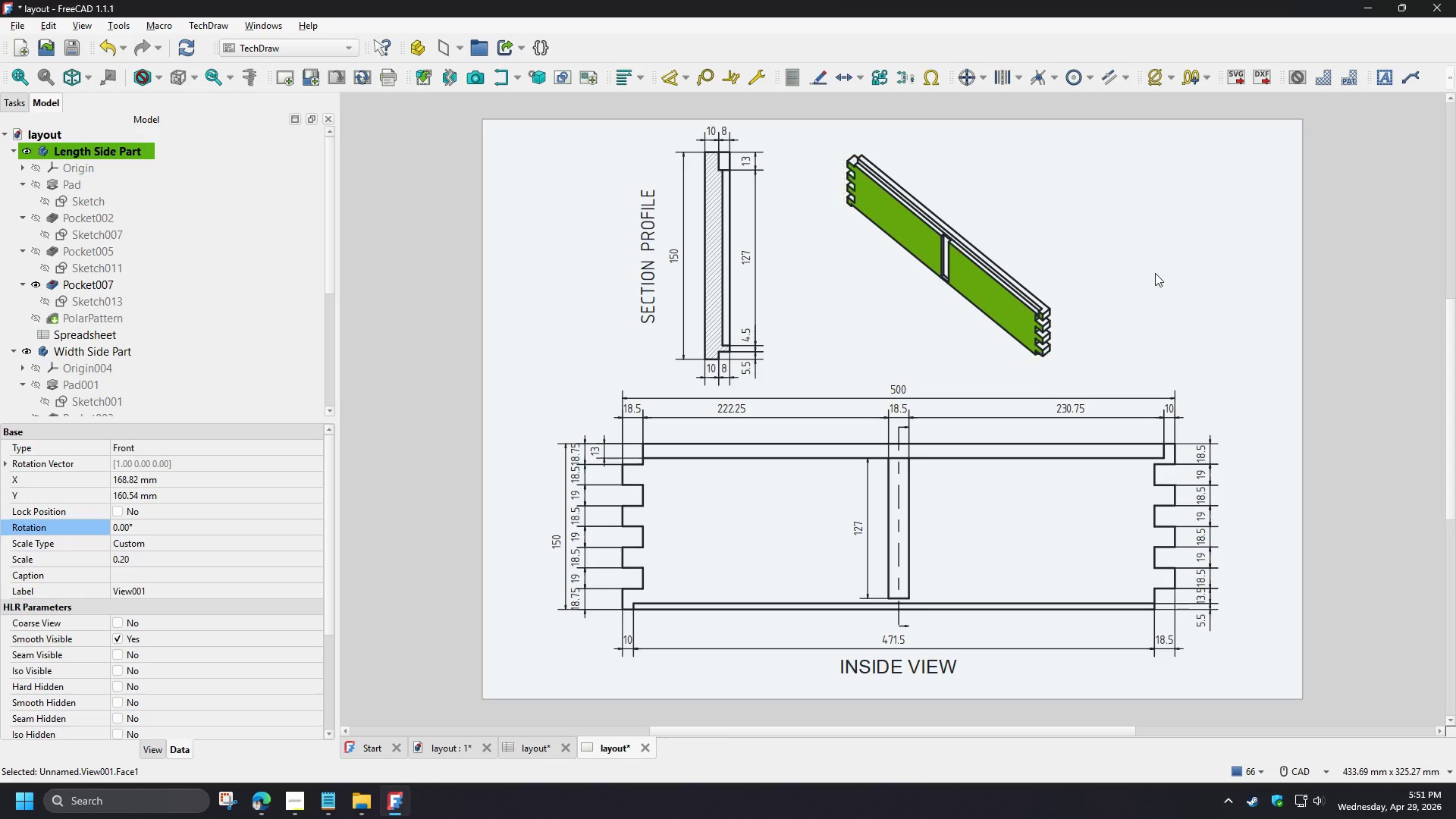 
left_click([1155, 273])
 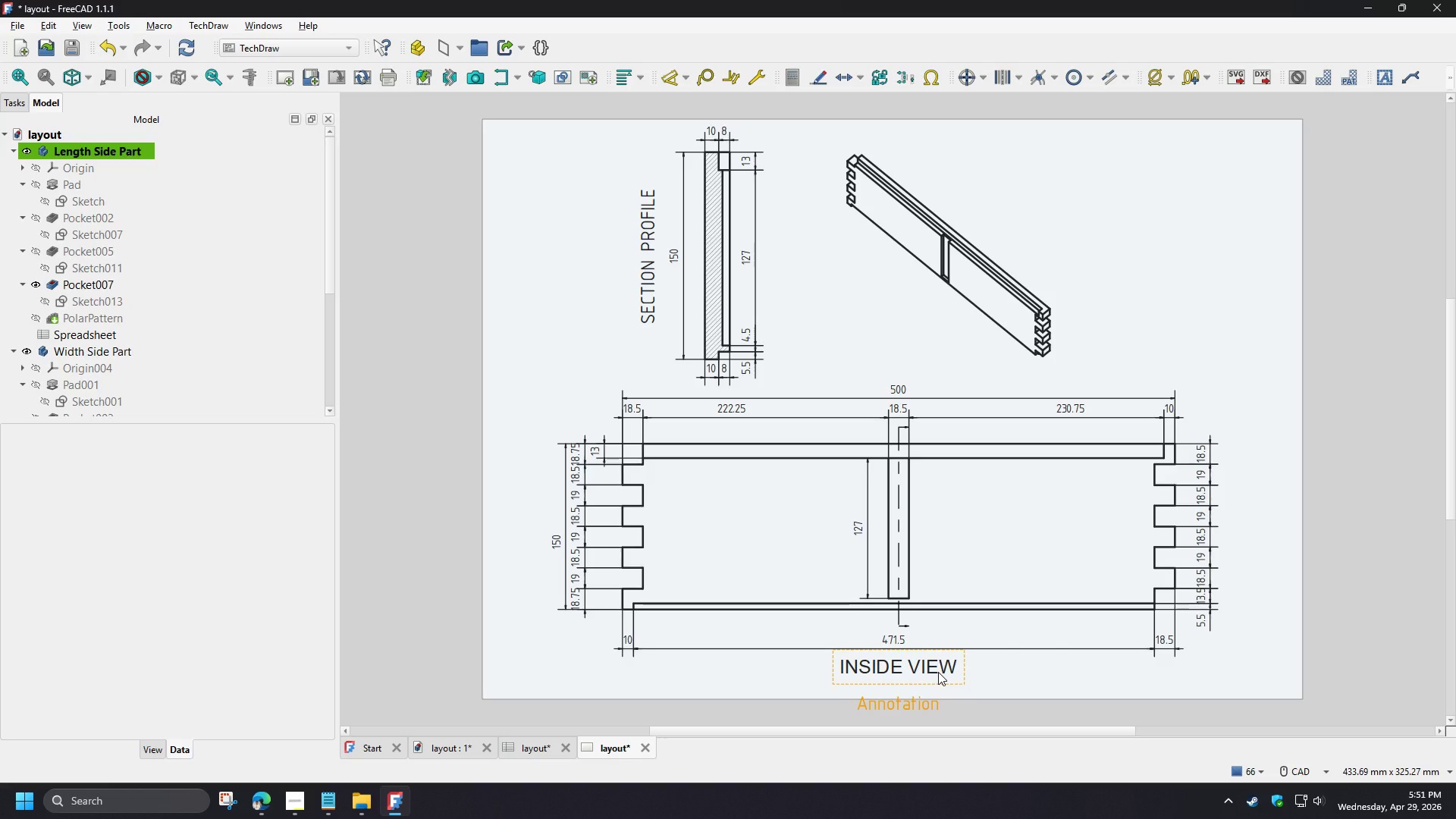 
wait(10.5)
 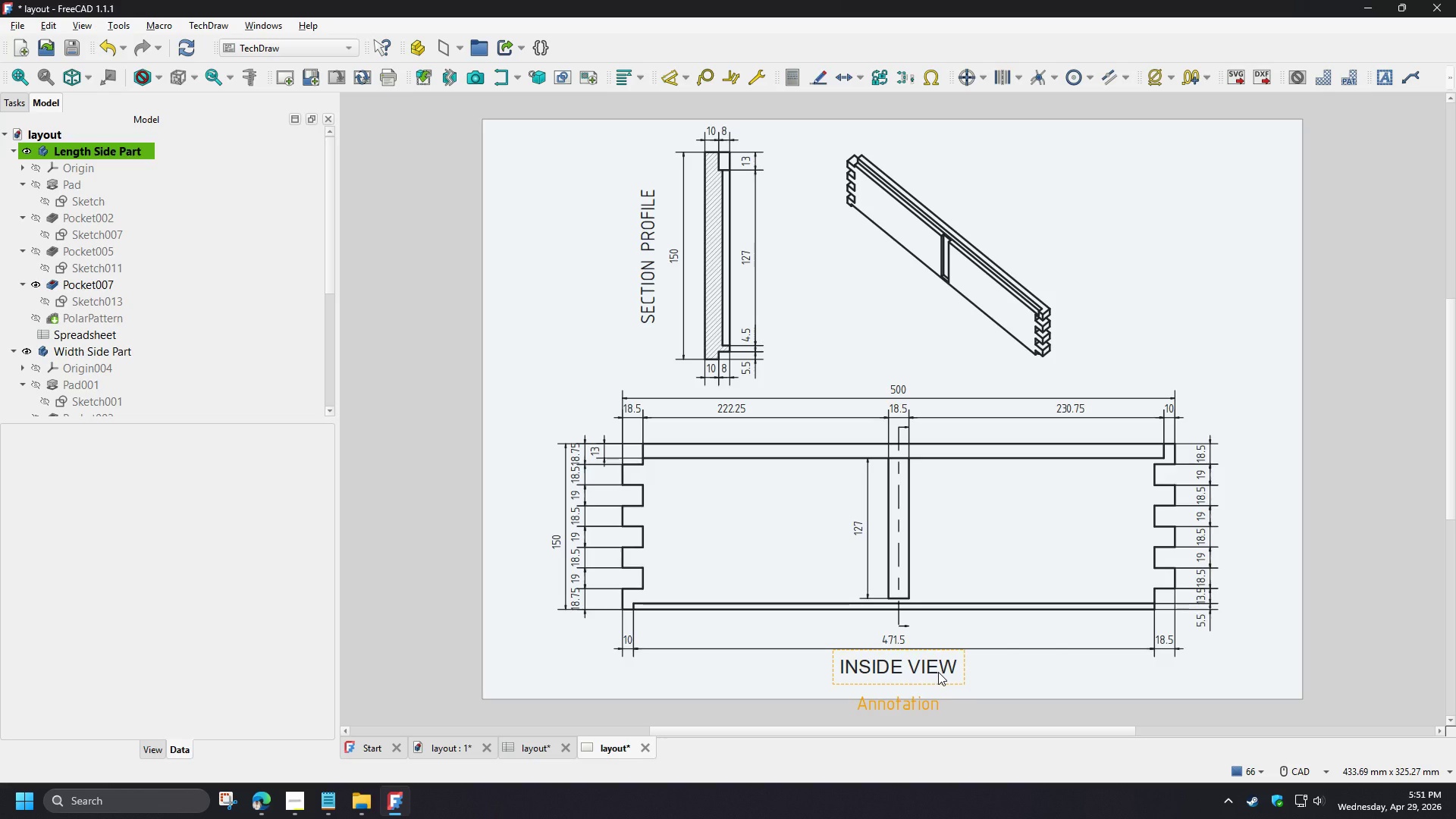 
double_click([638, 284])
 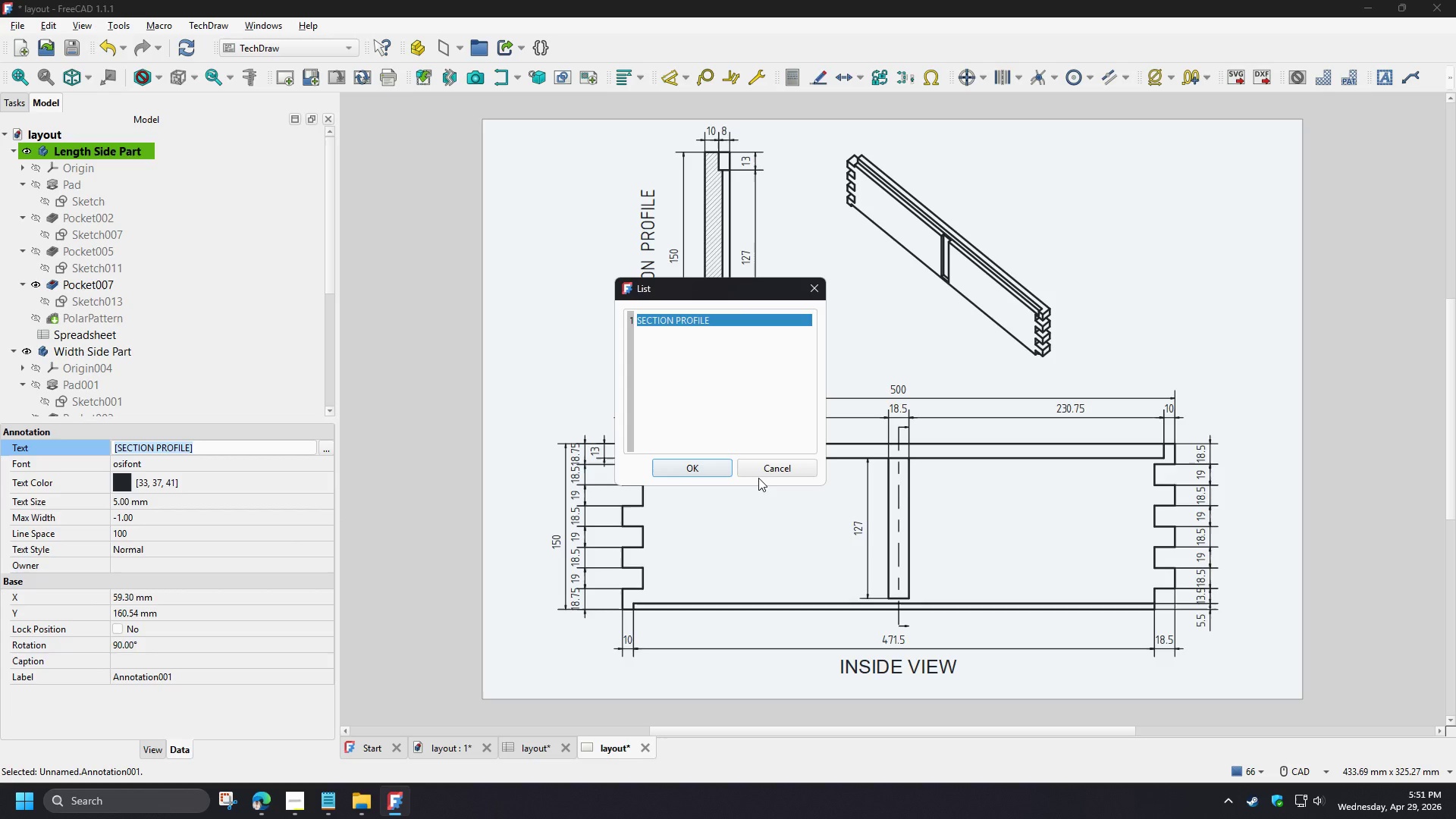 
left_click([777, 471])
 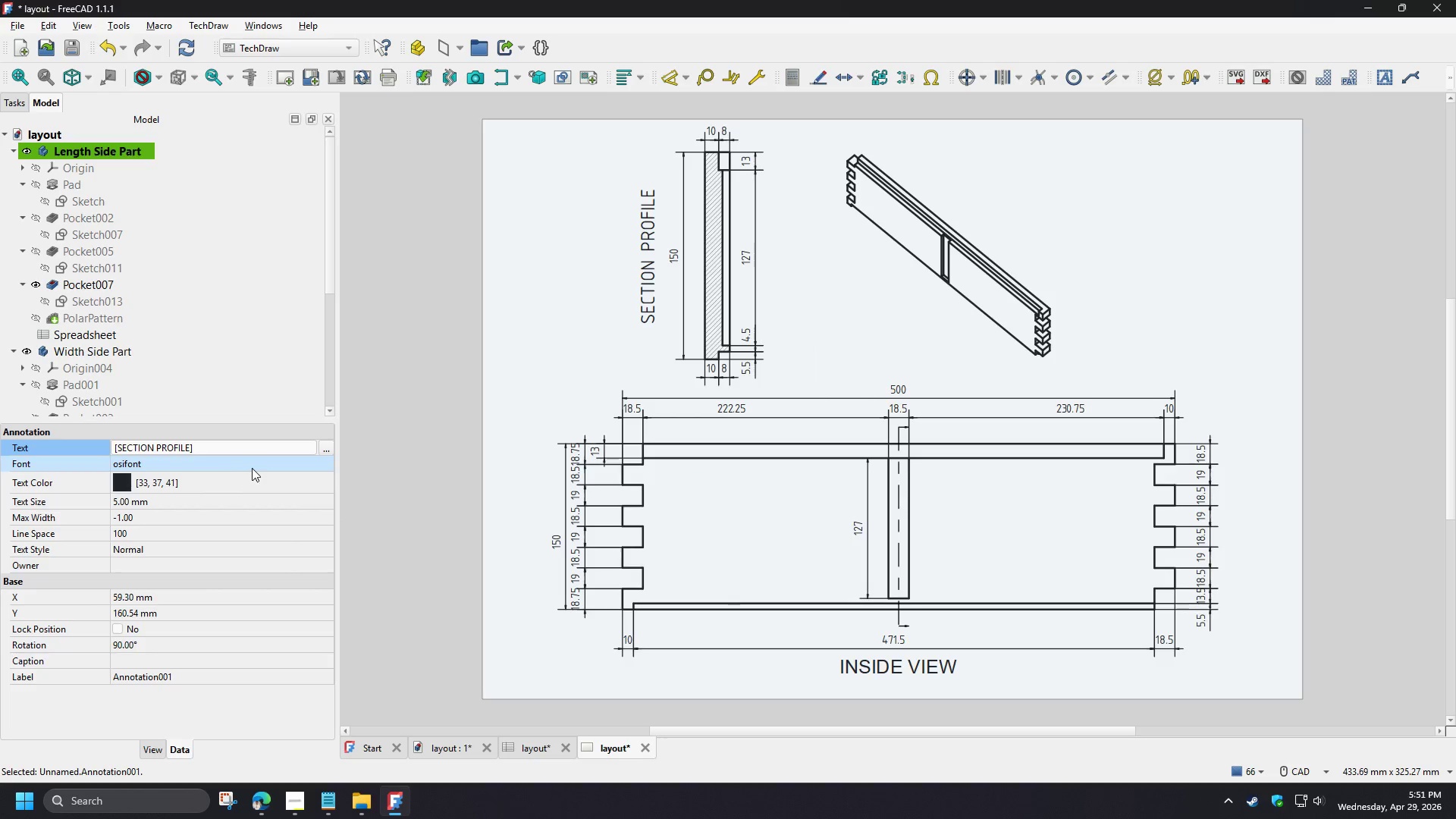 
double_click([252, 468])
 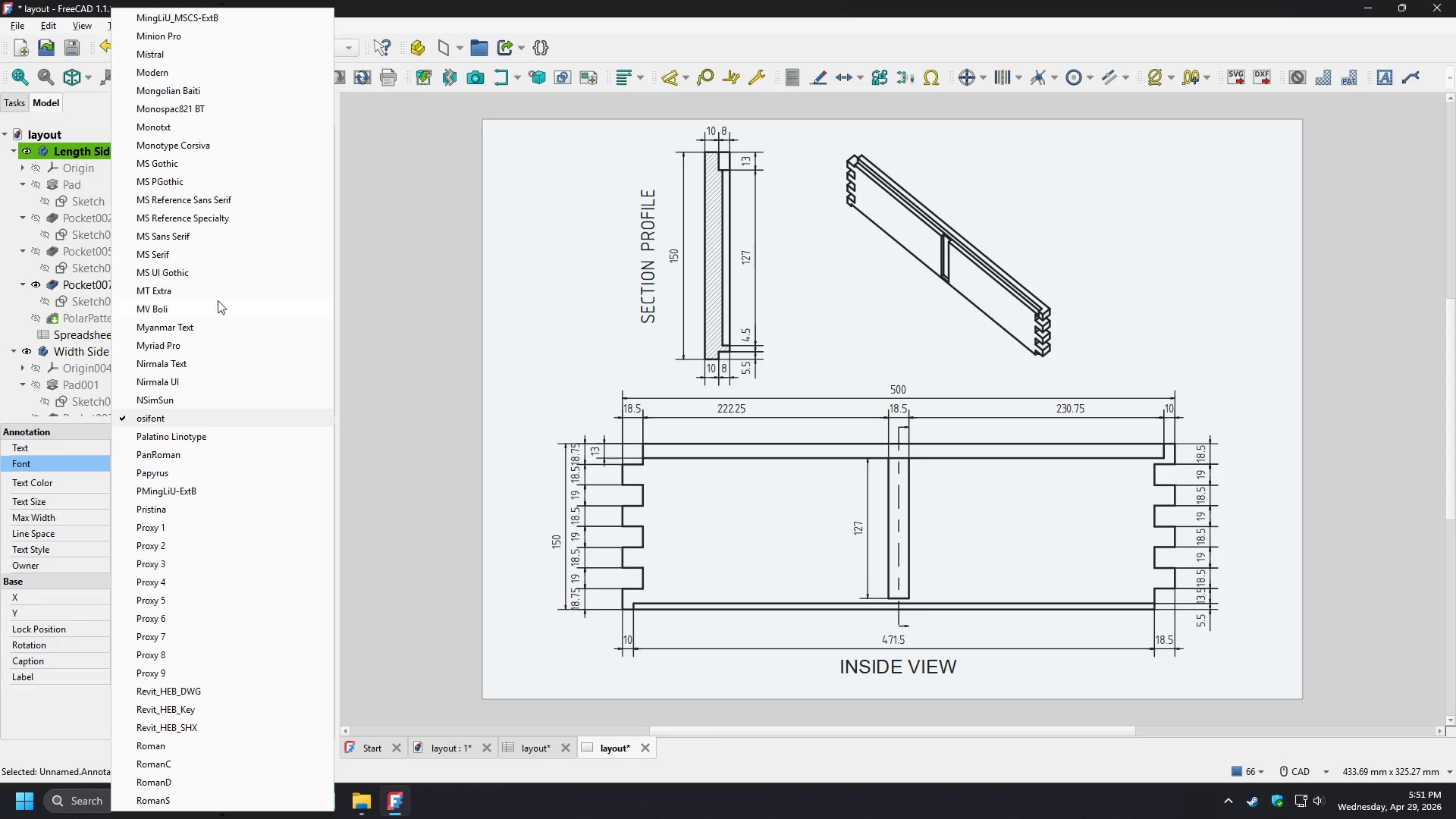 
type(ar)
 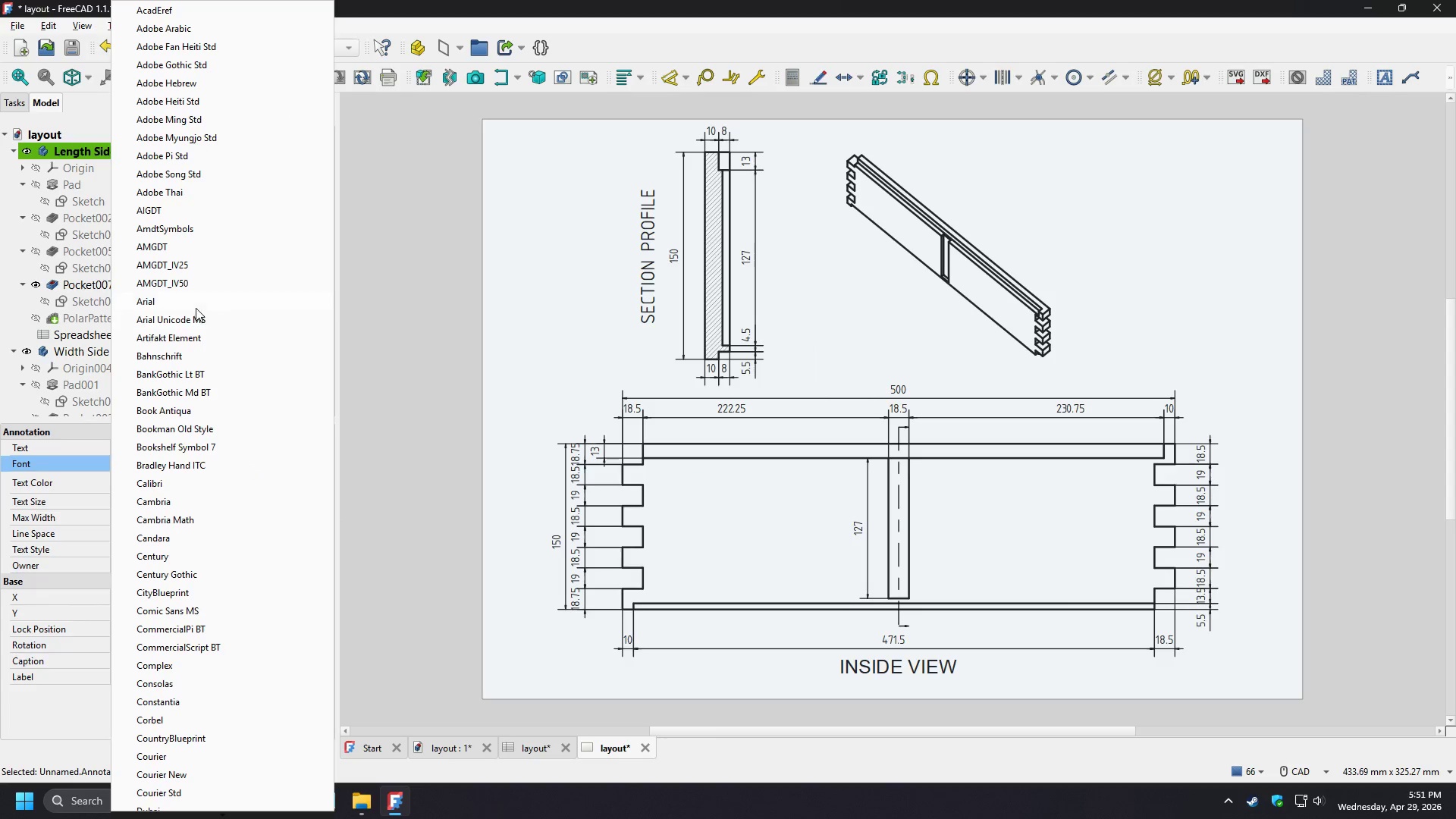 
left_click([175, 304])
 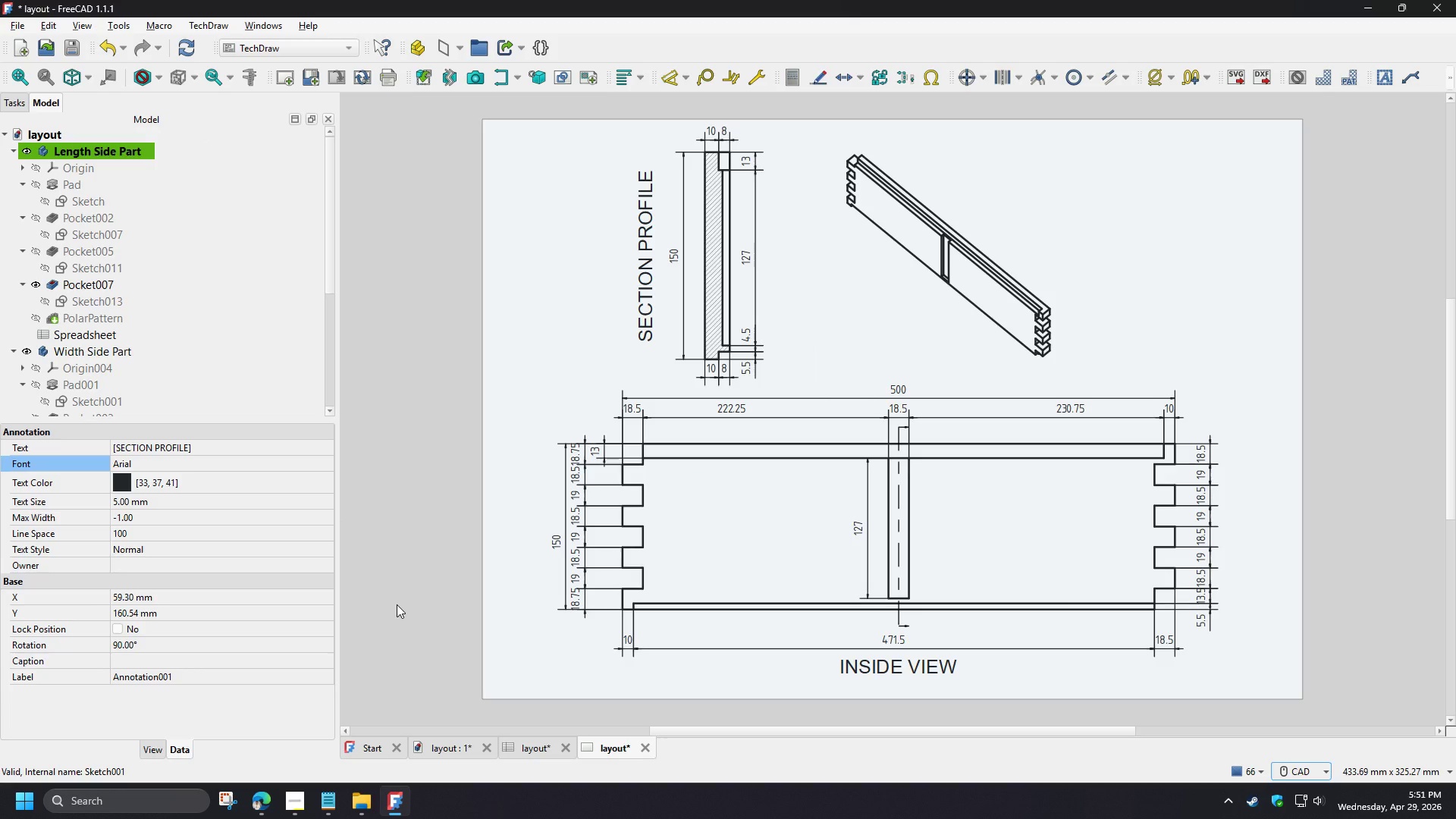 
wait(5.7)
 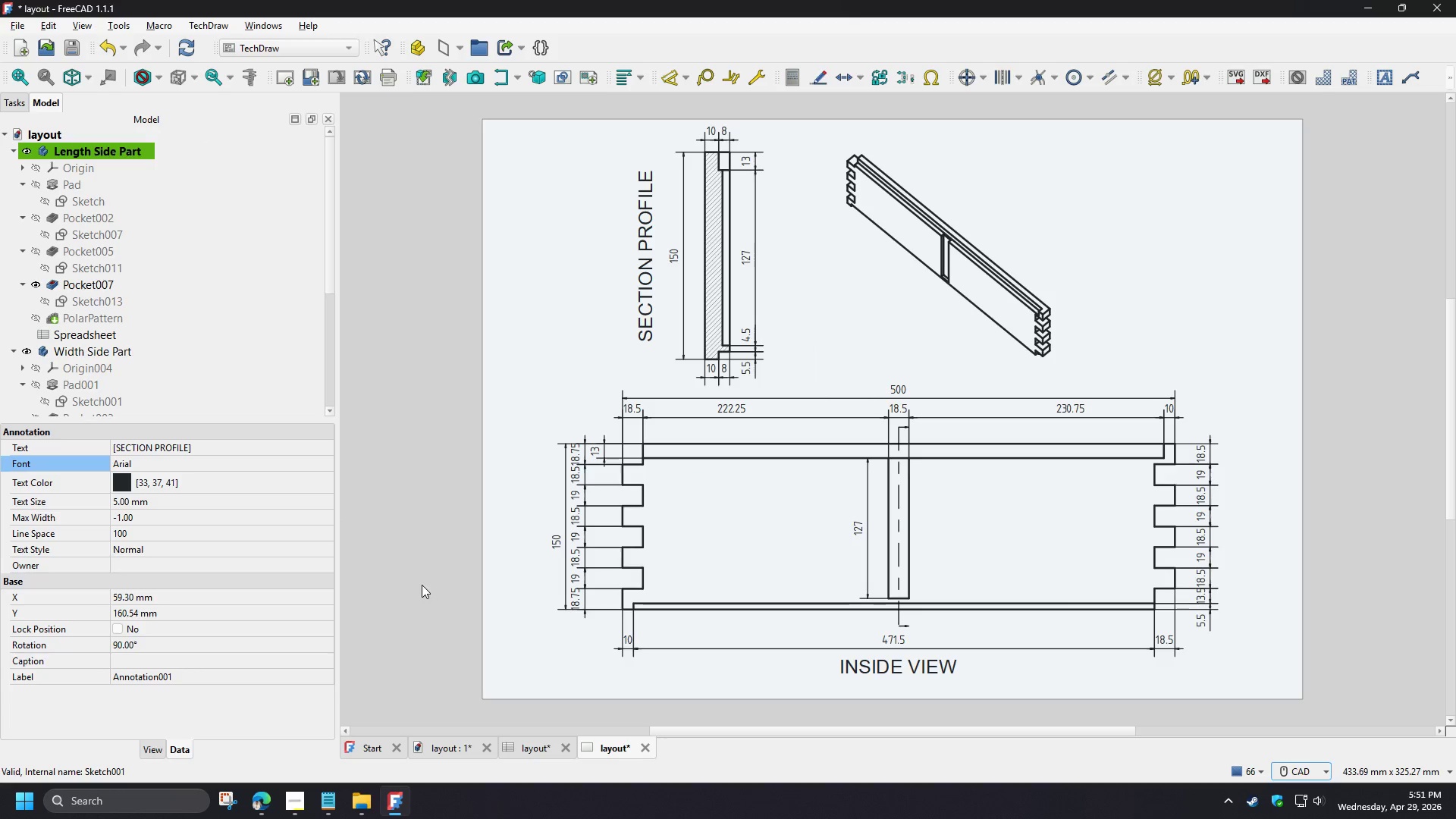 
left_click([1141, 232])
 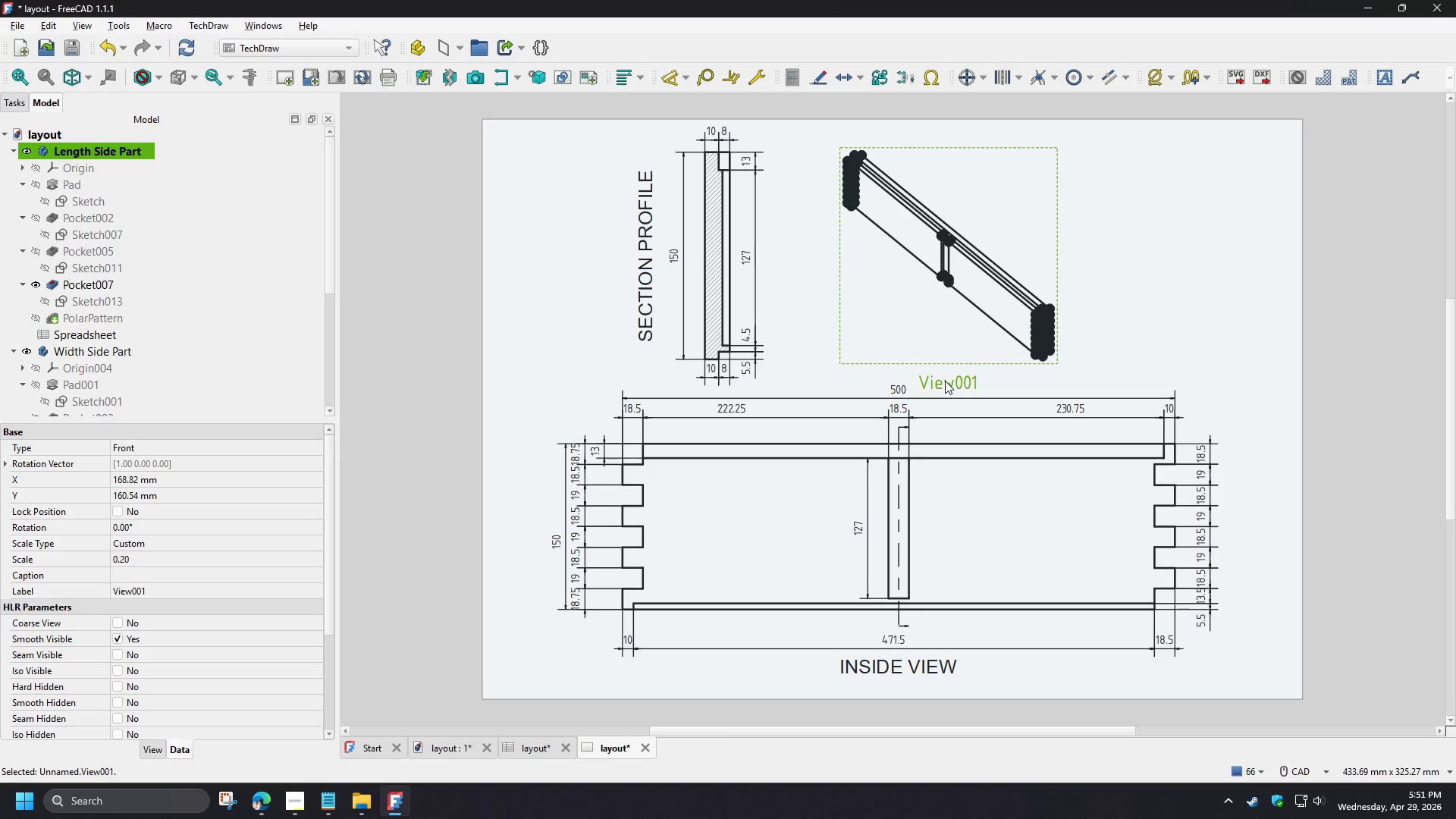 
wait(8.73)
 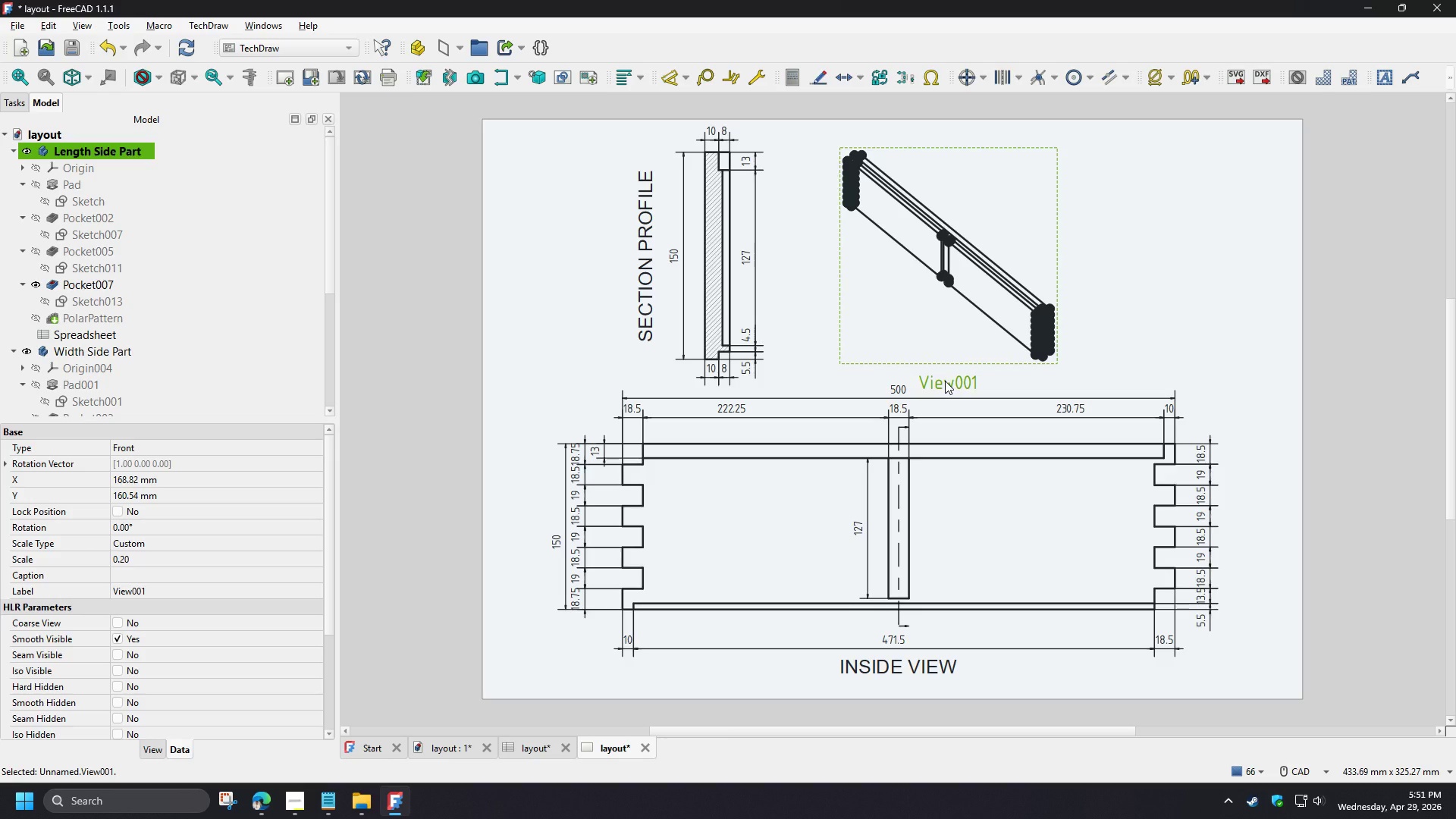 
left_click([117, 673])
 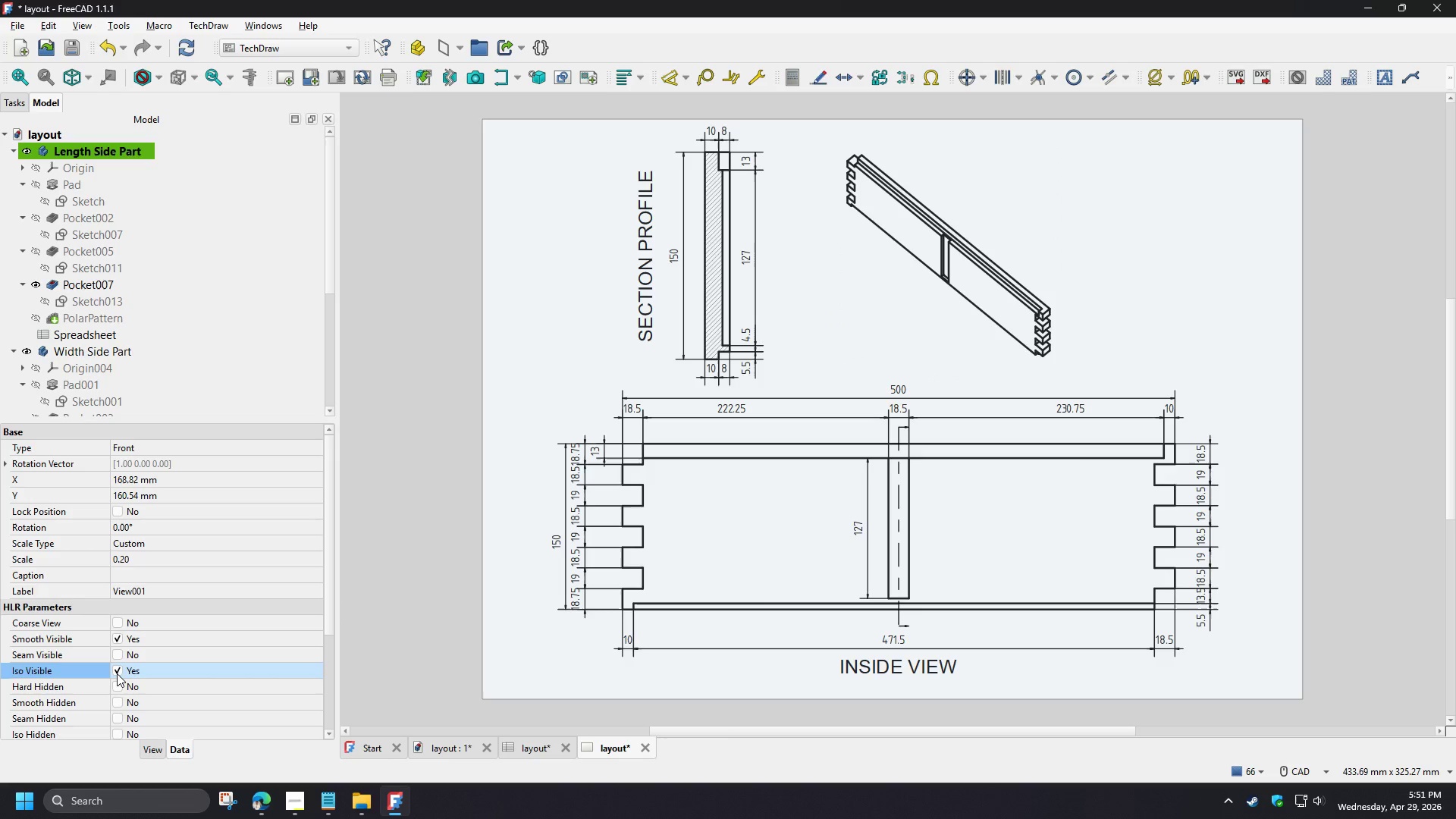 
left_click([117, 673])
 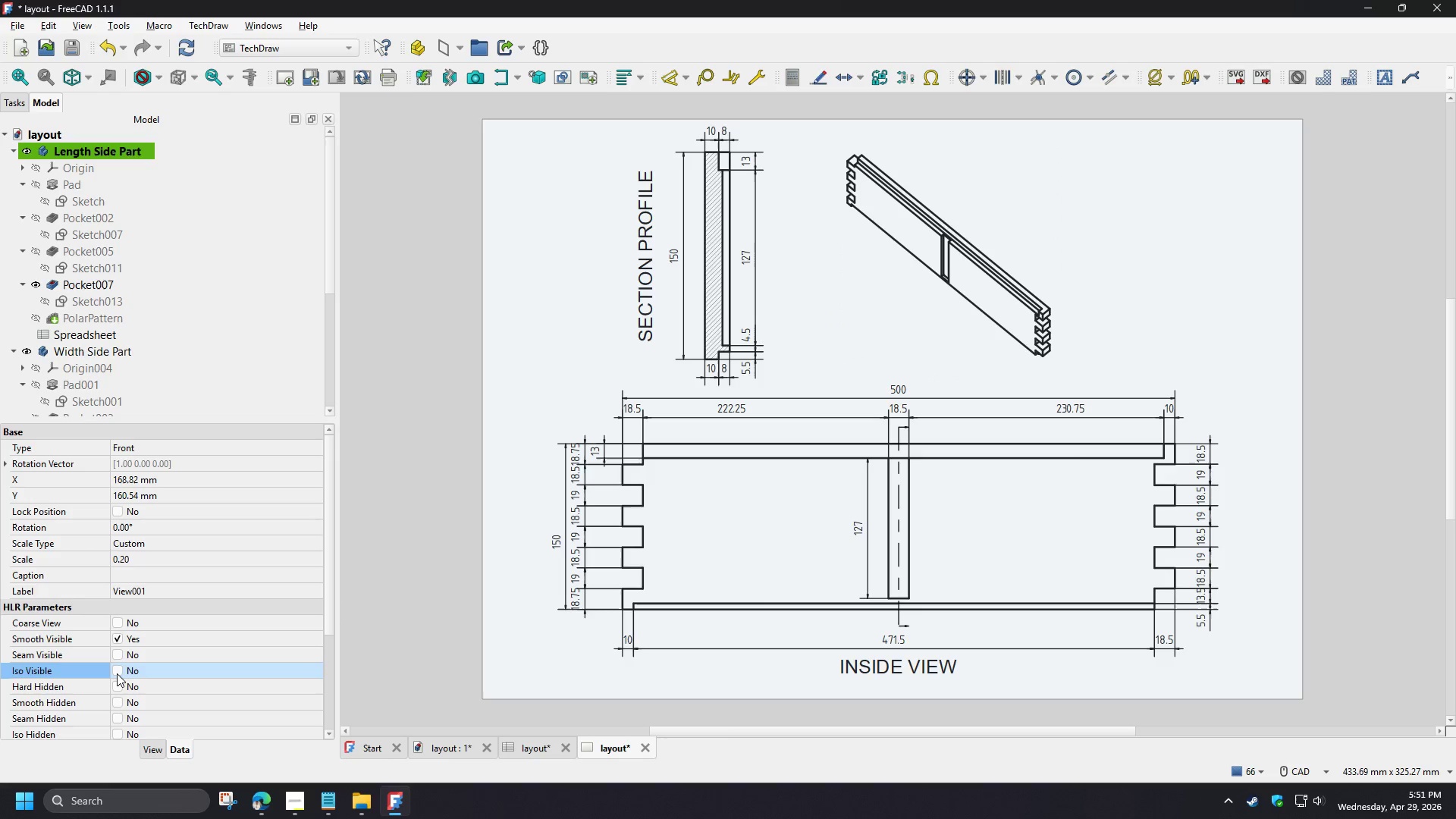 
left_click([117, 673])
 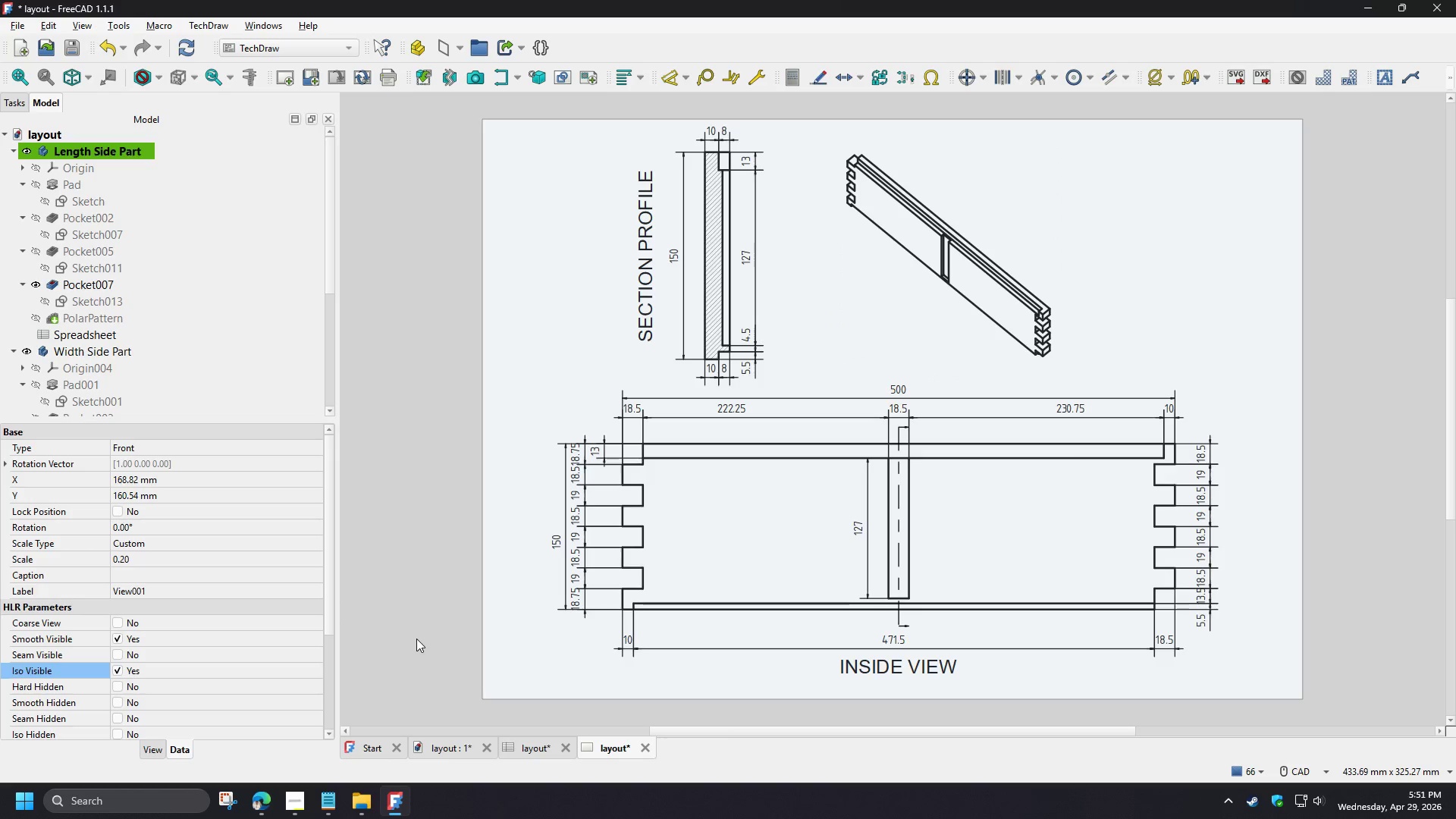 
left_click([416, 639])
 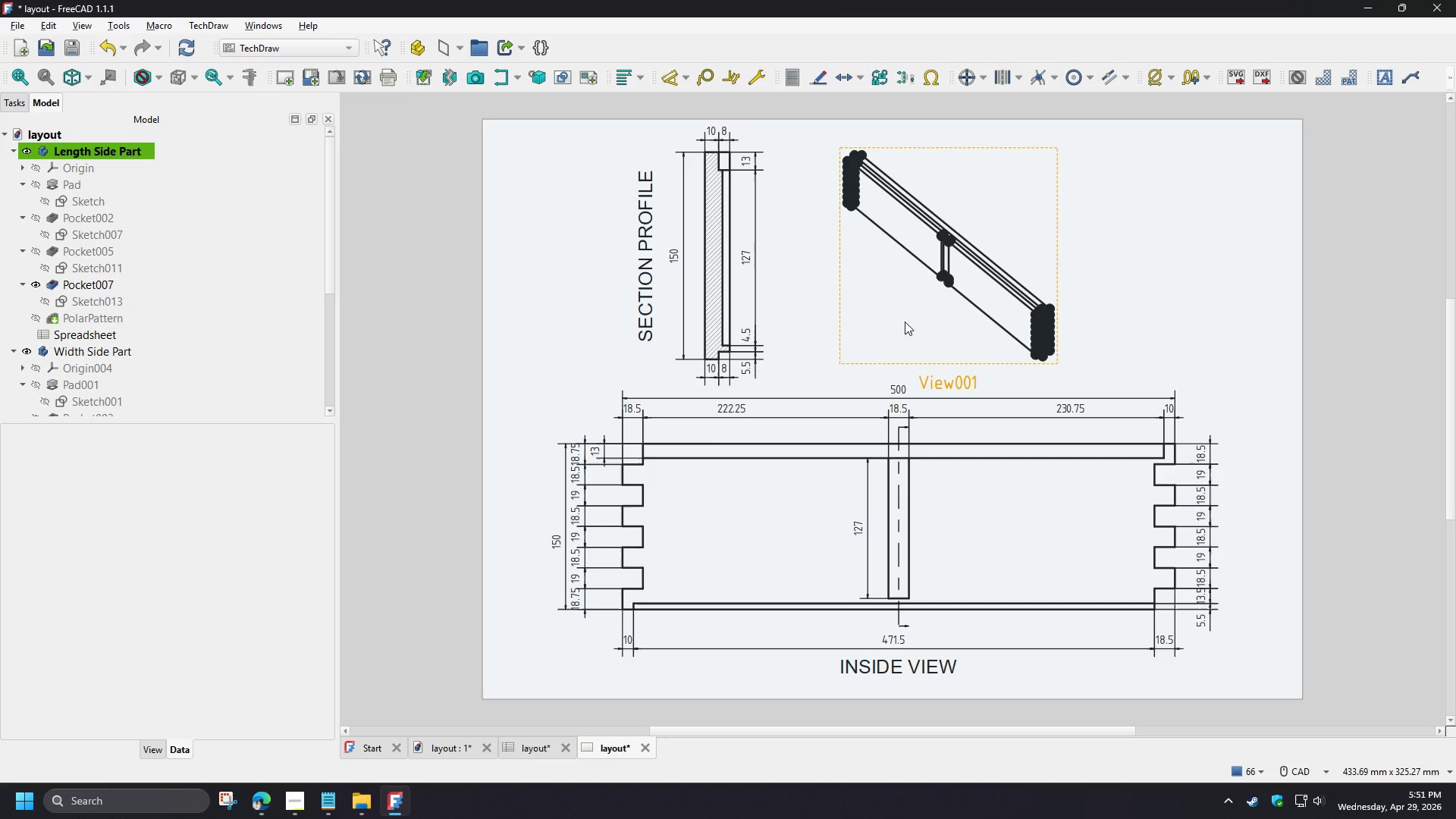 
left_click([942, 372])
 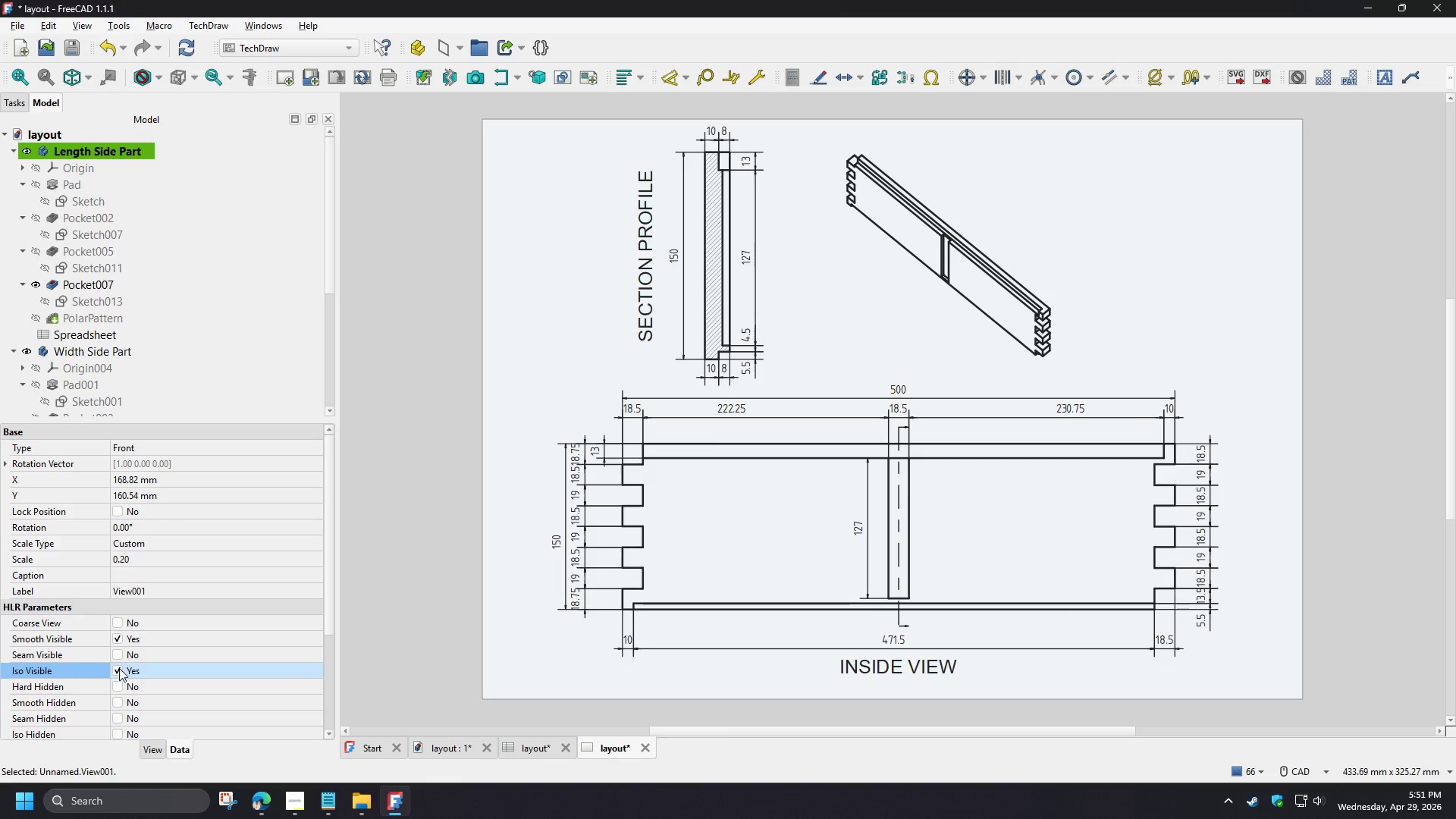 
left_click([118, 669])
 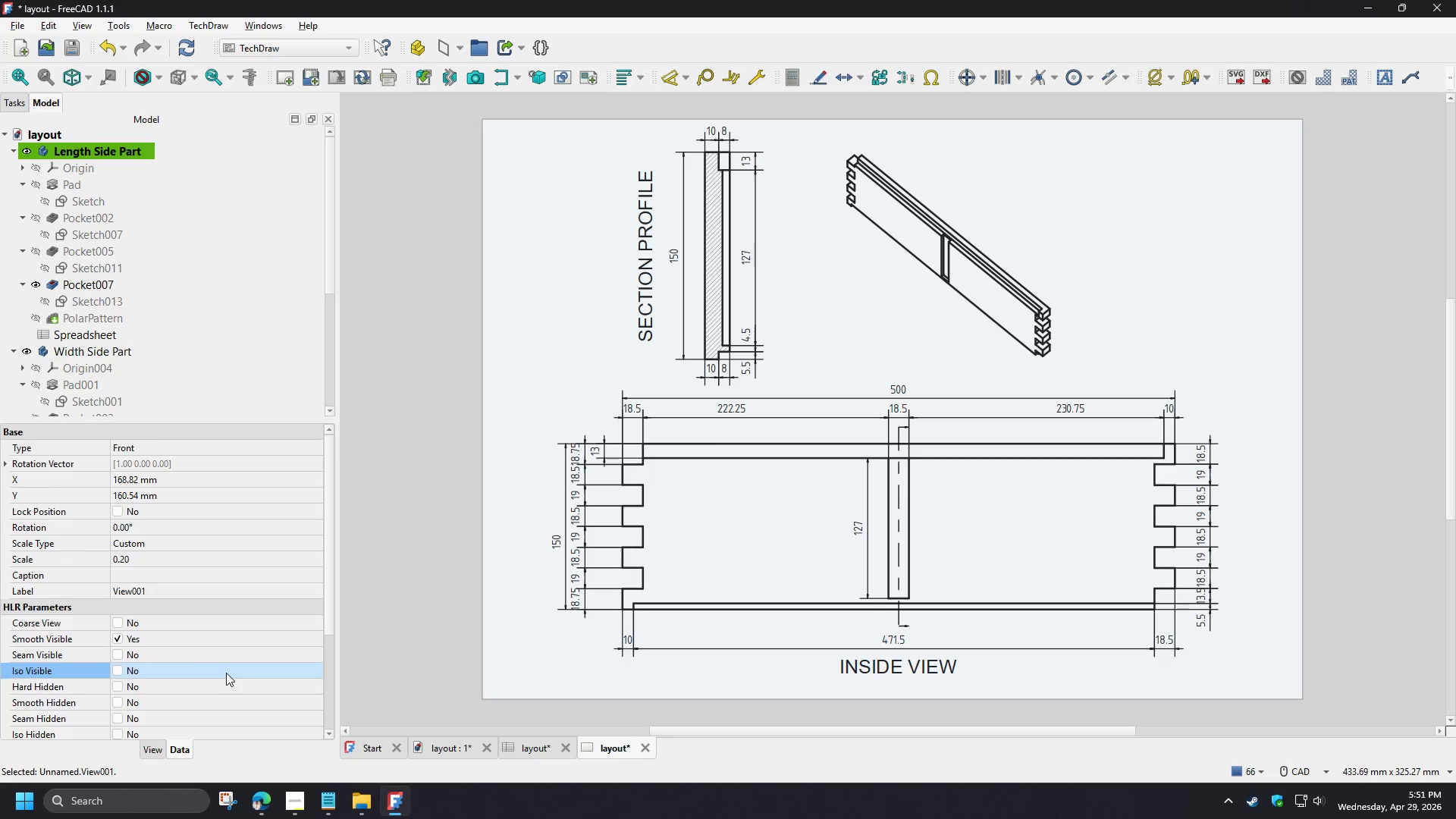 
scroll: coordinate [205, 654], scroll_direction: down, amount: 5.0
 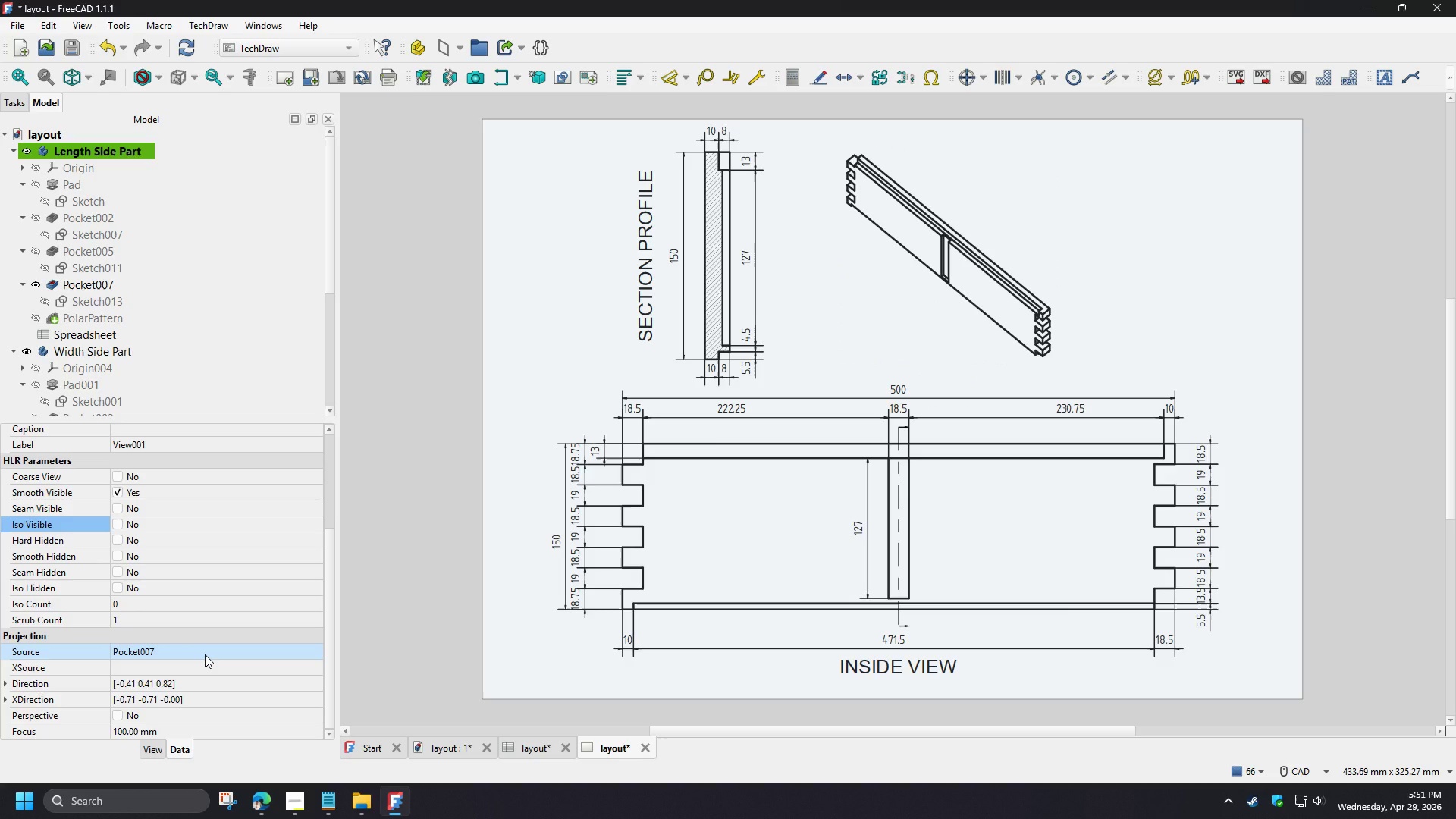 
left_click([117, 715])
 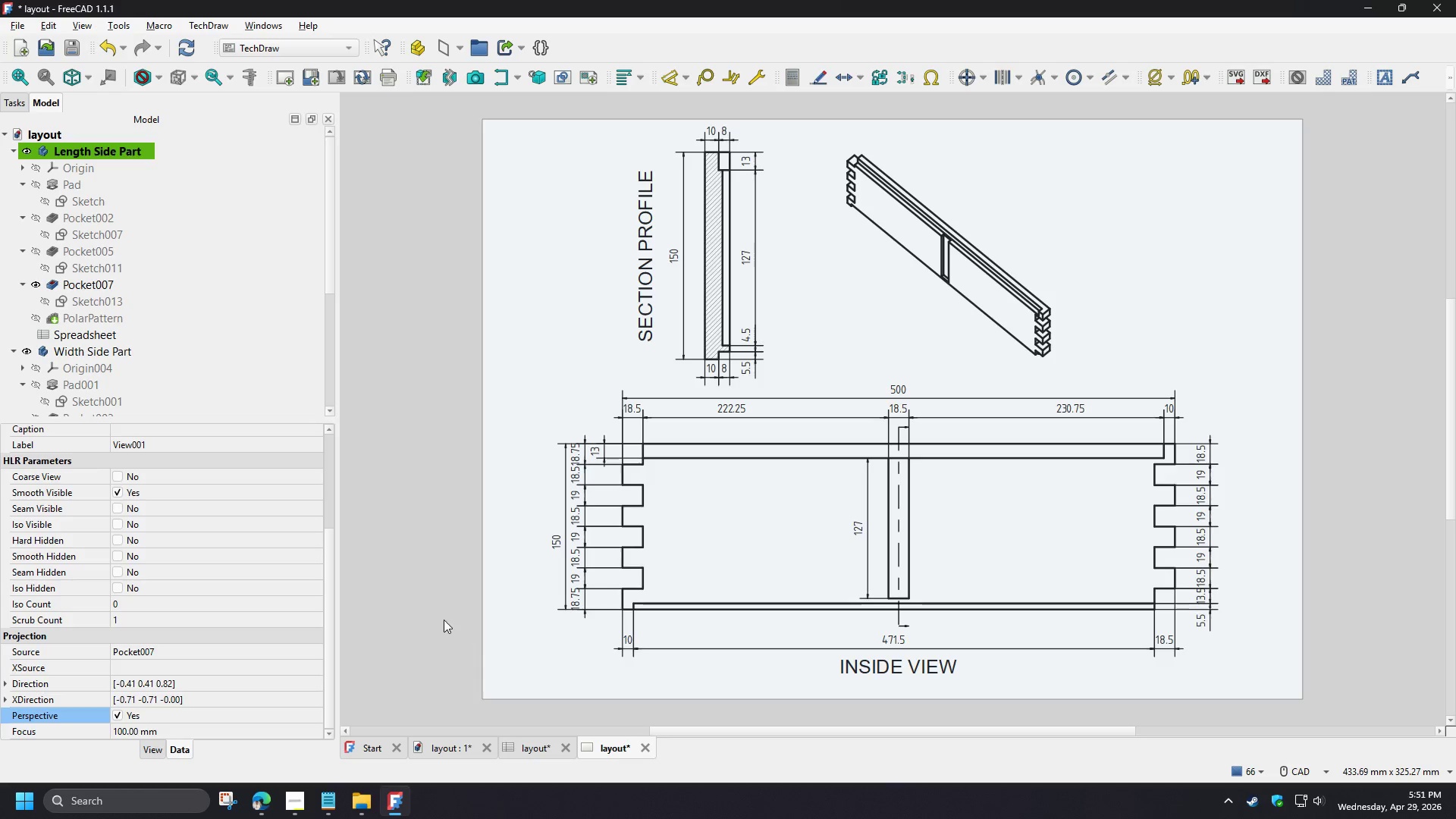 
left_click([407, 617])
 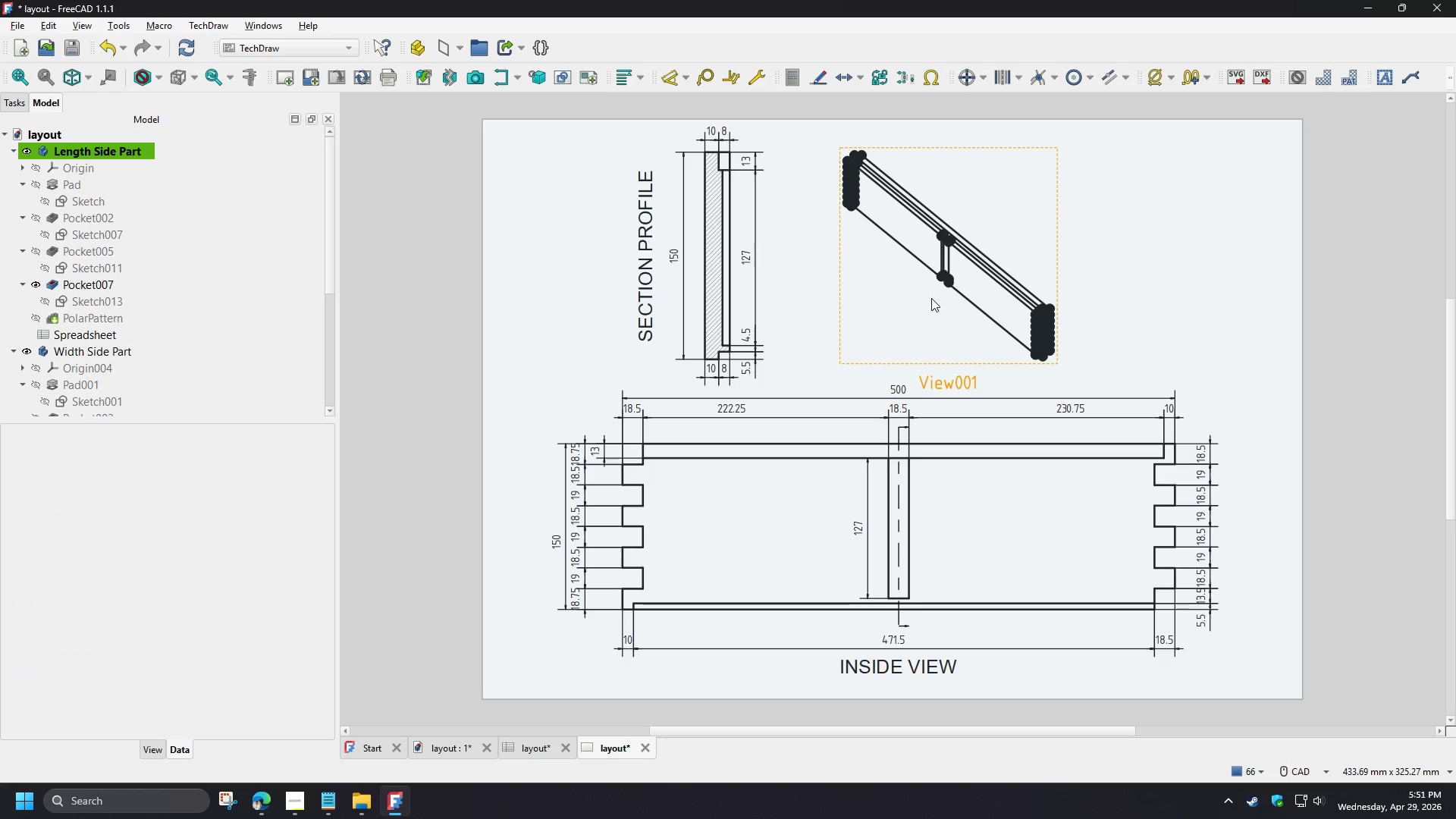 
left_click([954, 372])
 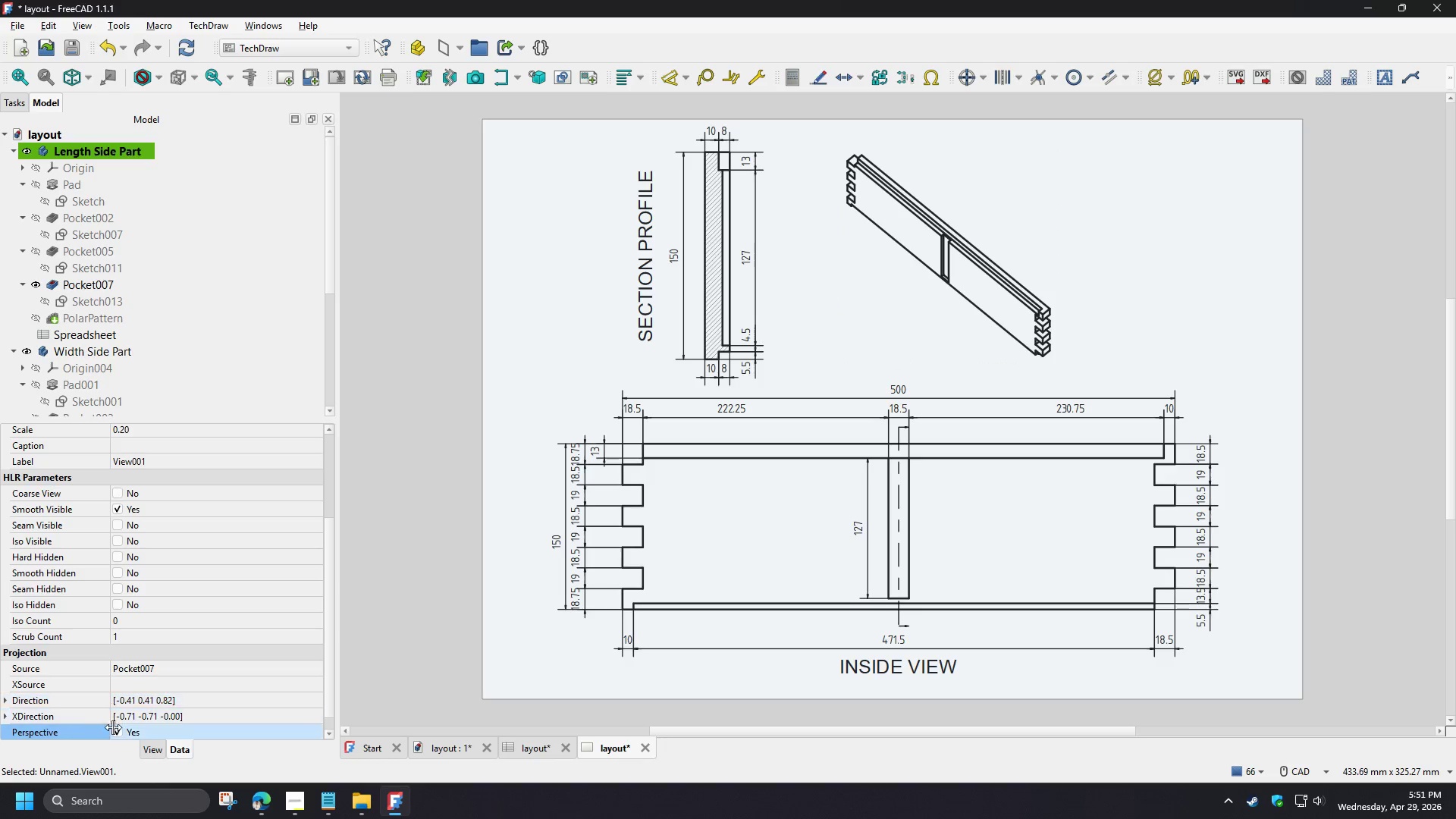 
left_click([115, 733])
 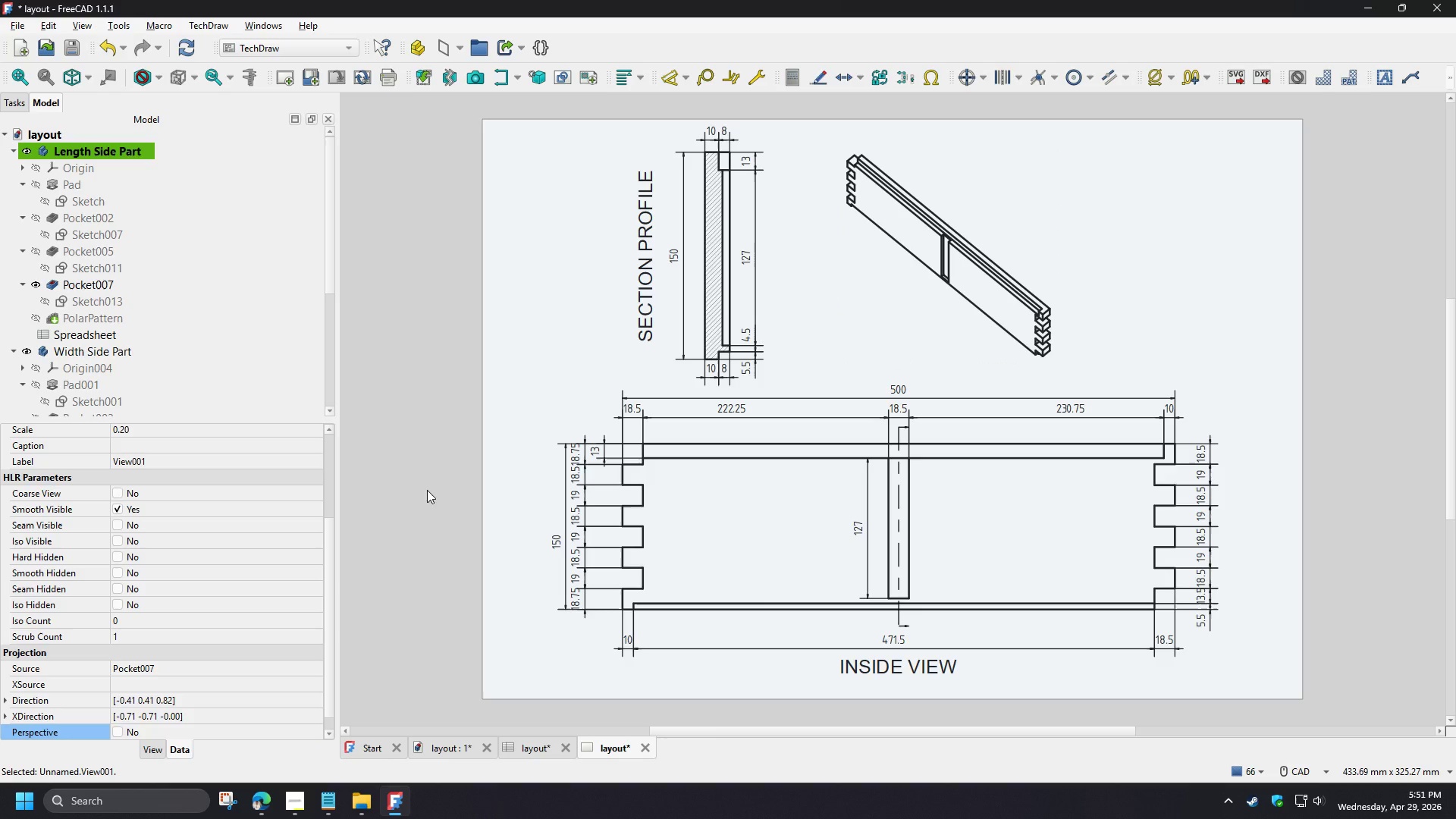 
left_click([427, 490])
 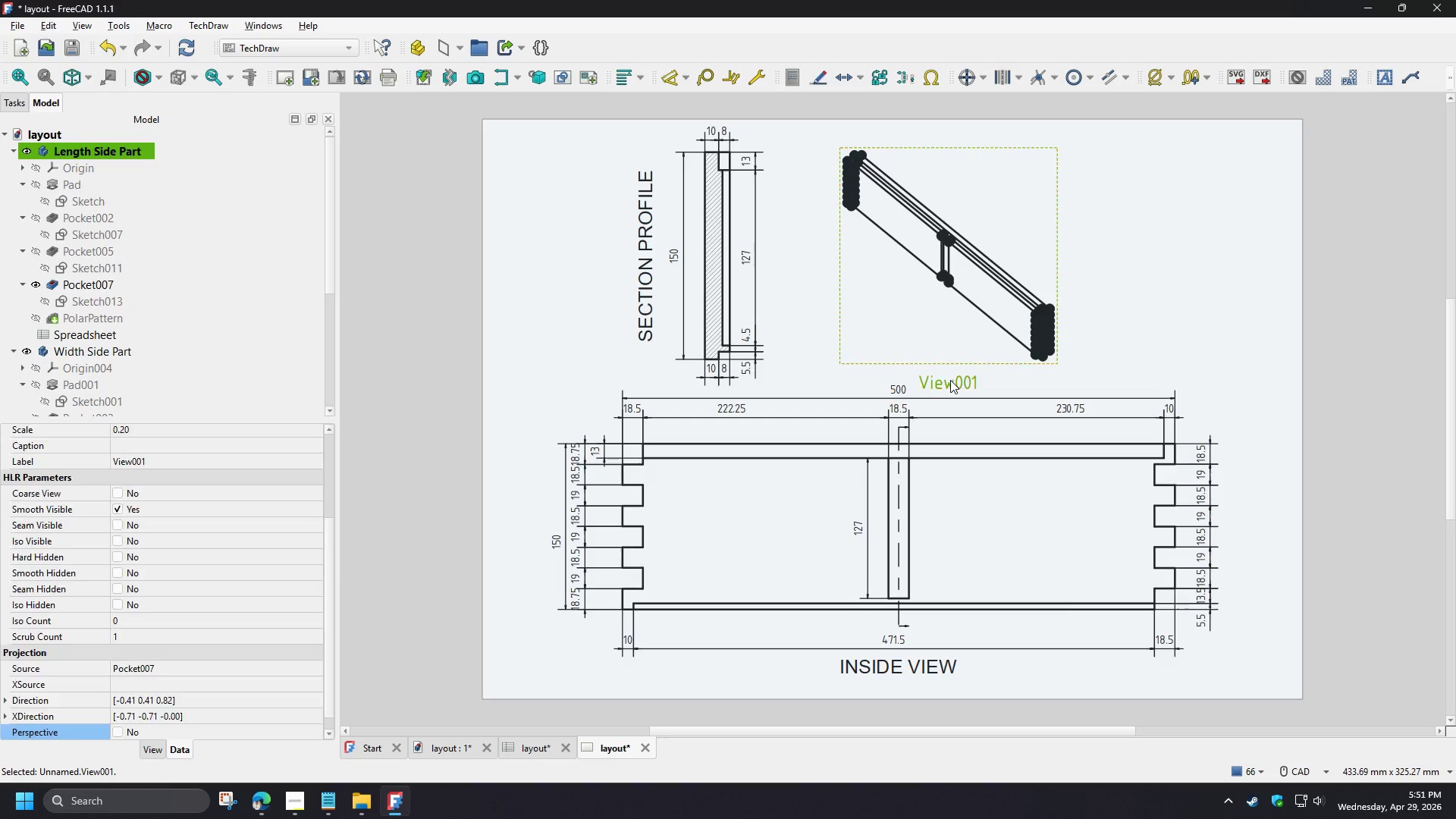 
double_click([1153, 277])
 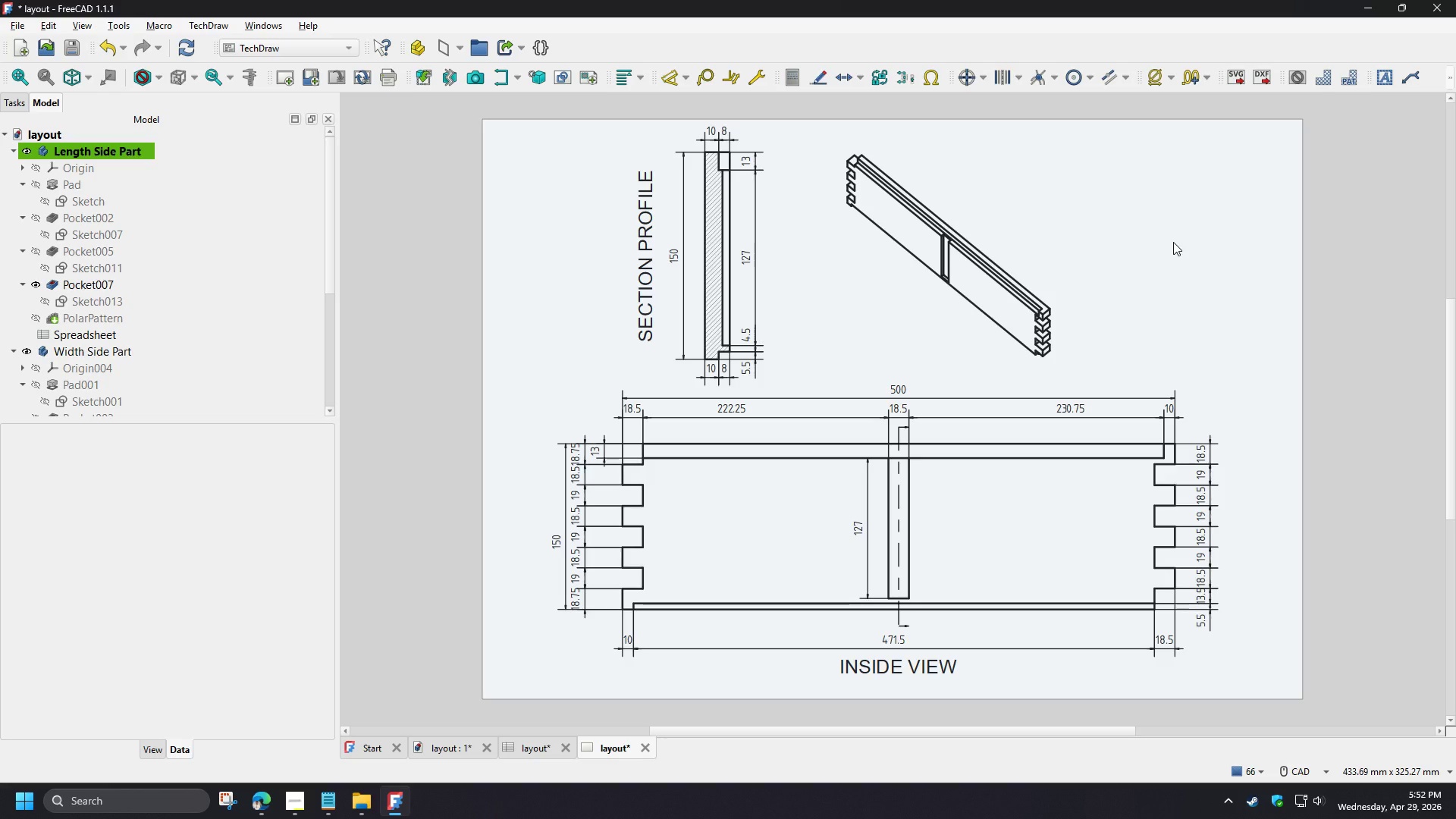 
wait(15.89)
 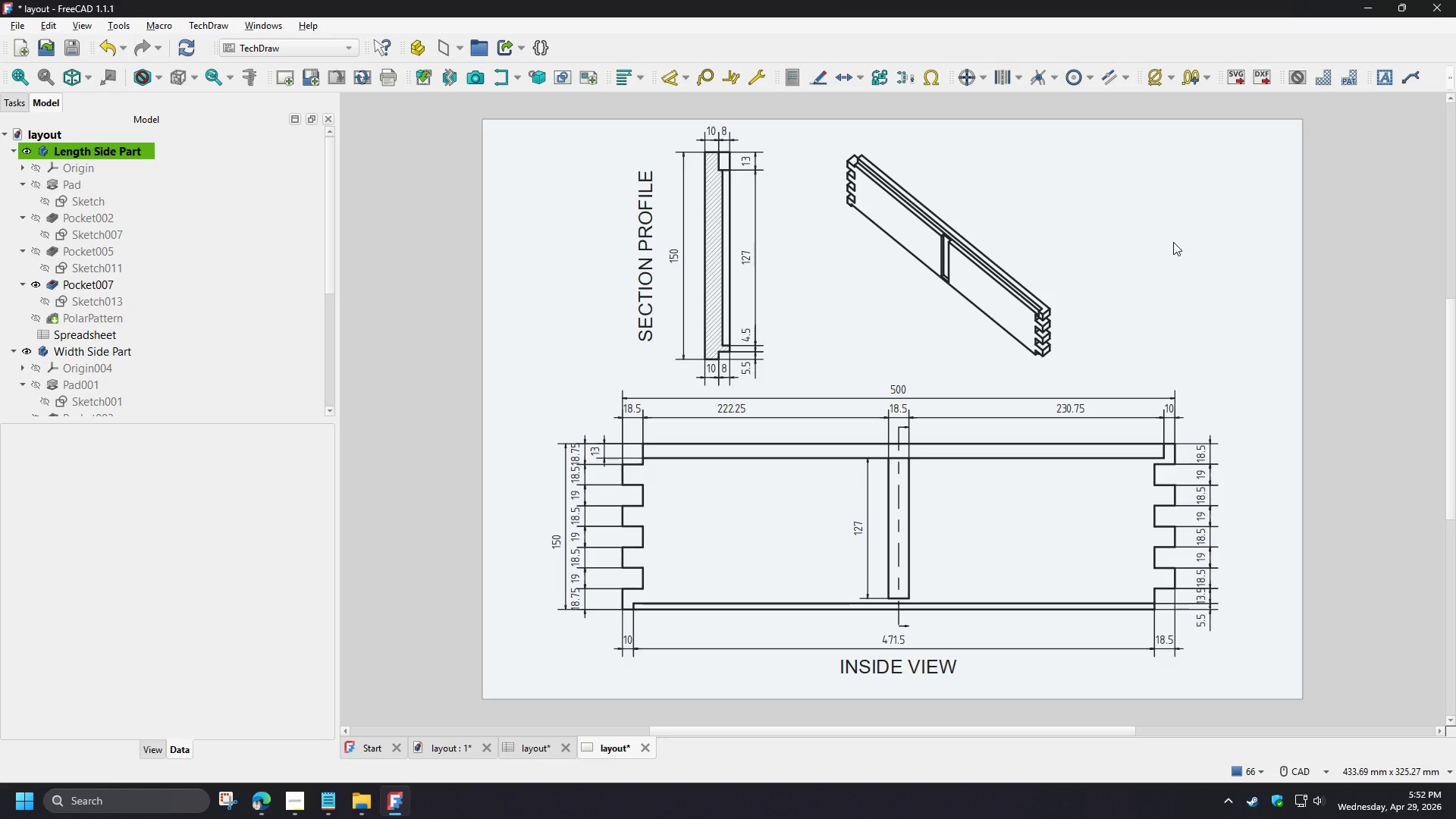 
left_click([648, 309])
 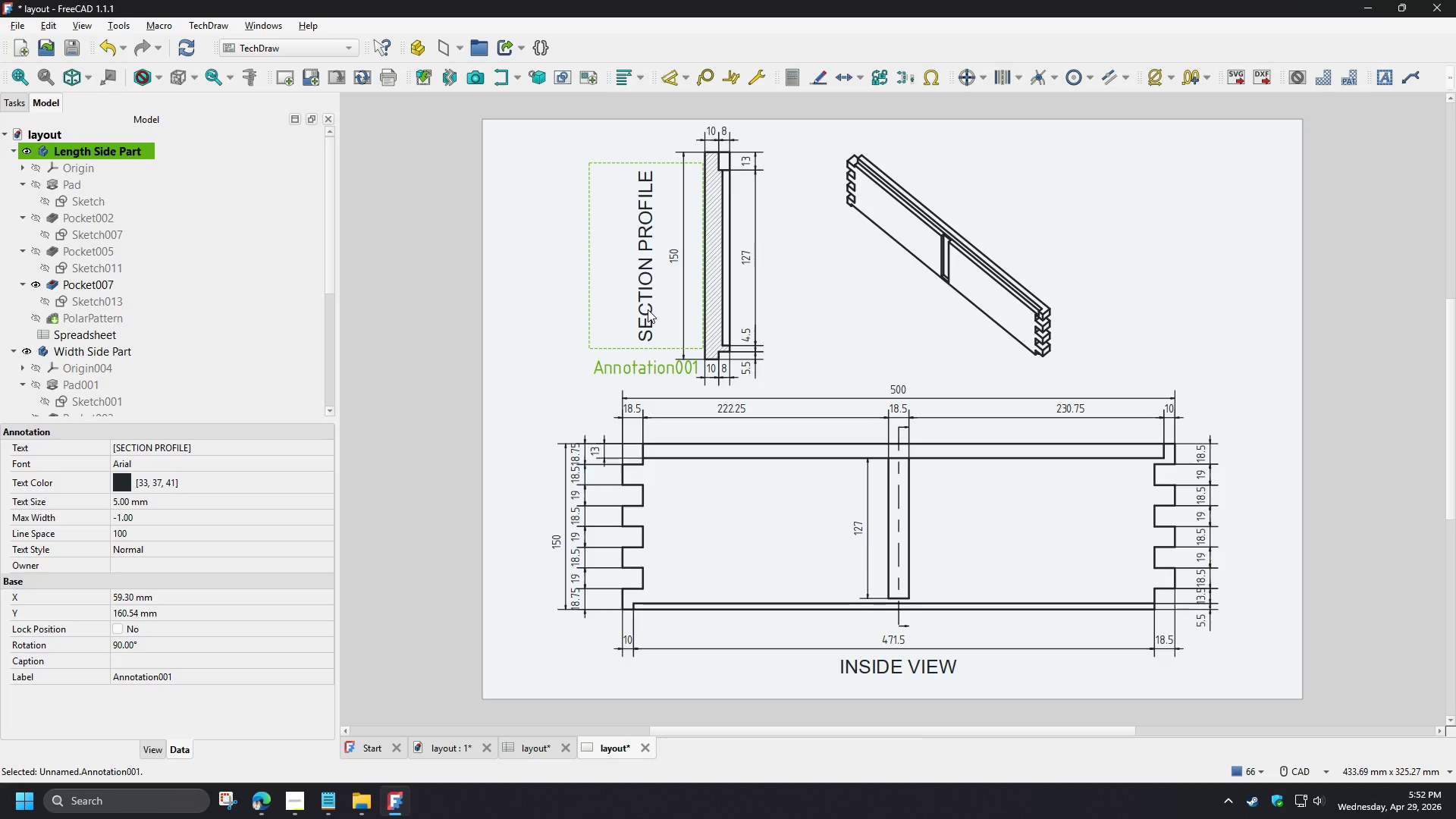 
right_click([648, 309])
 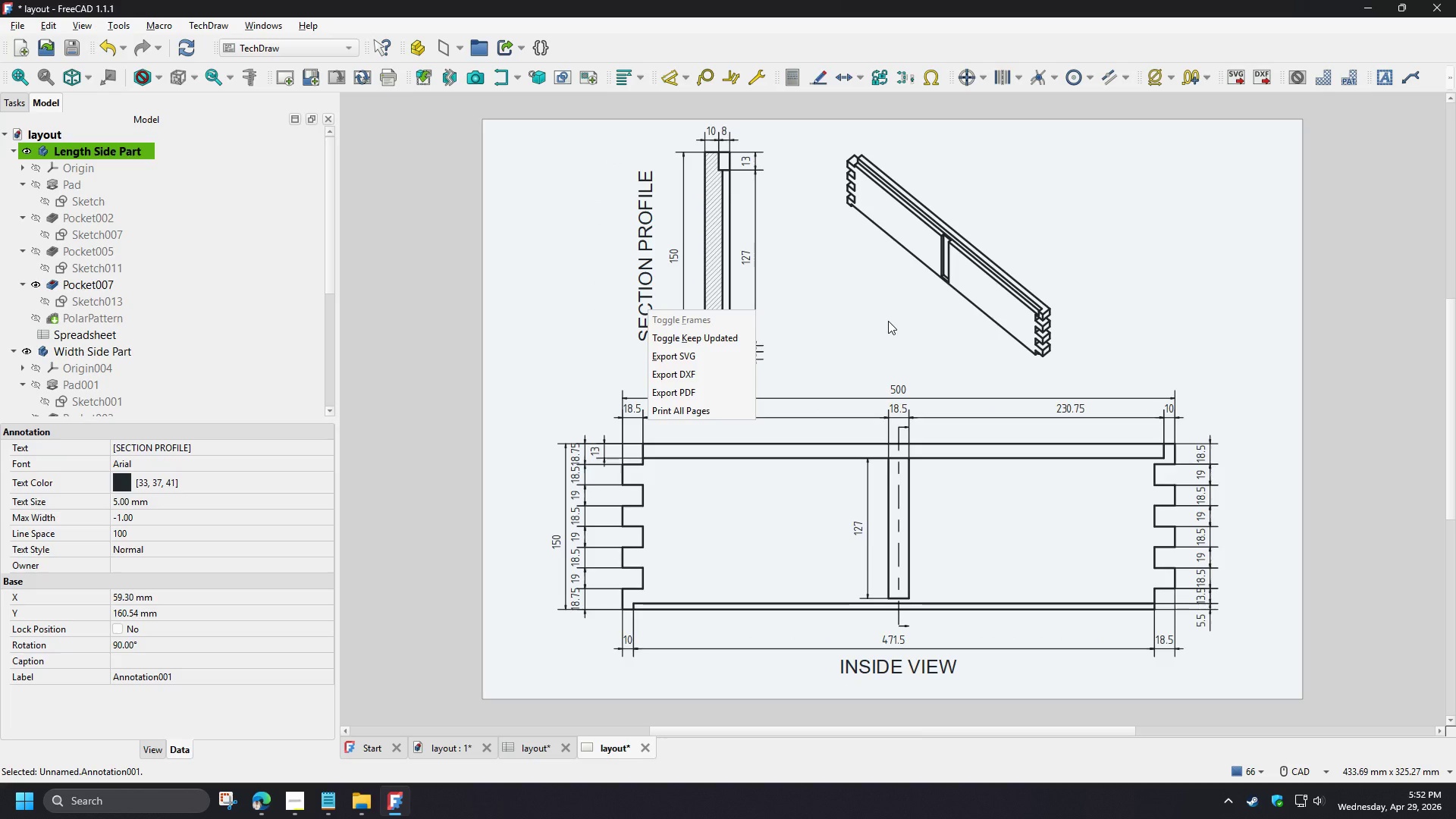 
left_click([888, 321])
 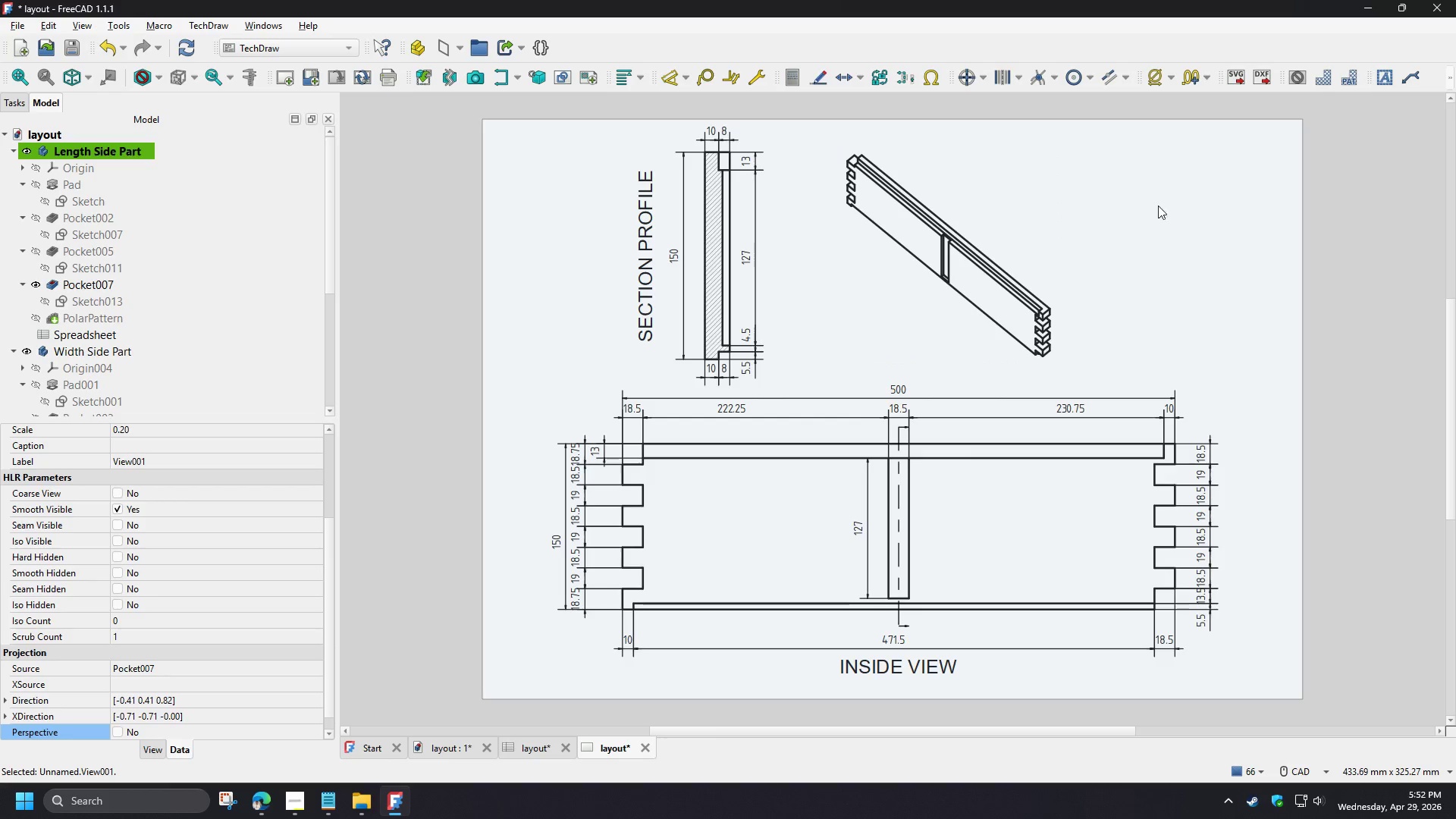 
left_click([1156, 213])
 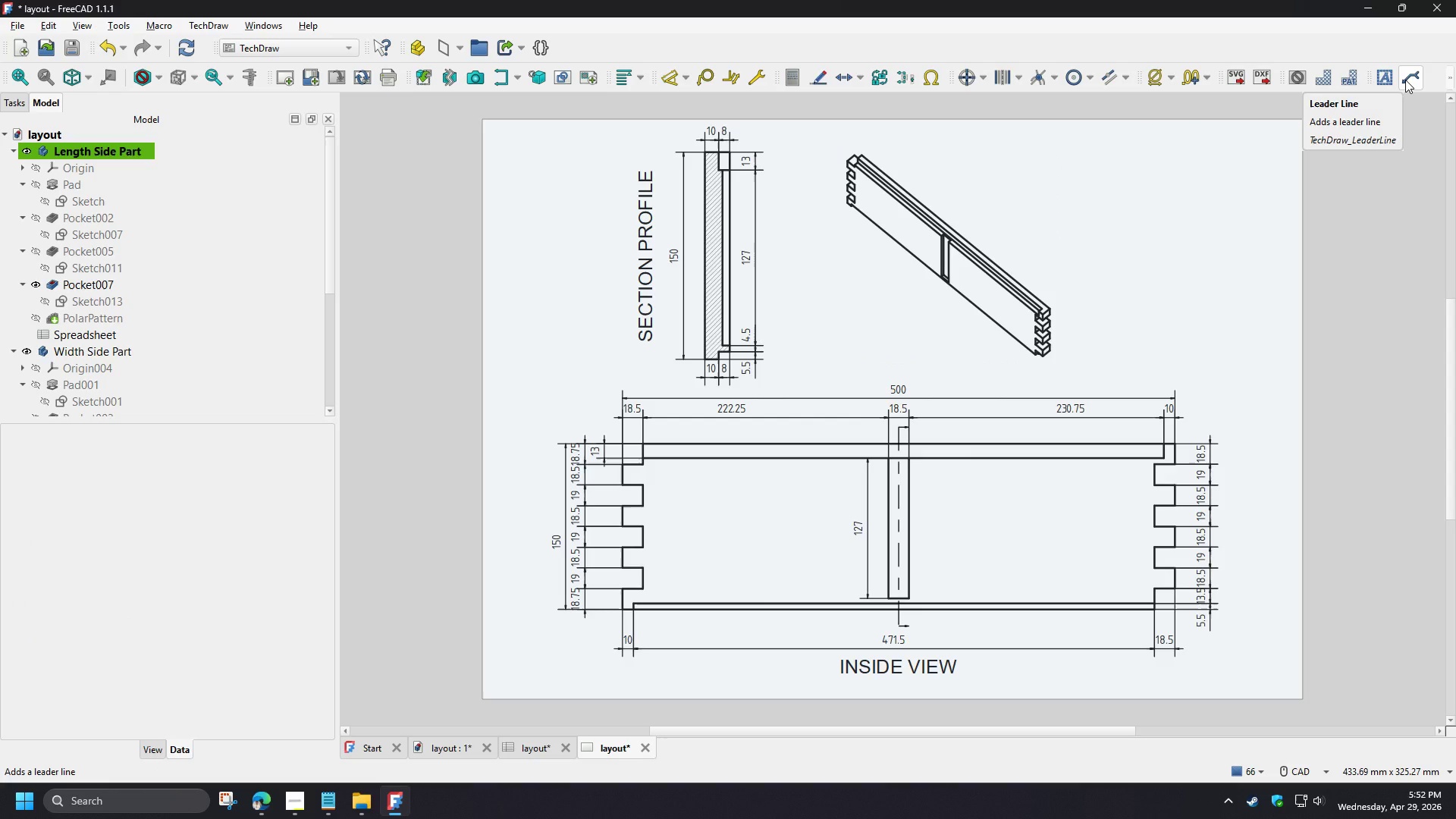 
wait(15.52)
 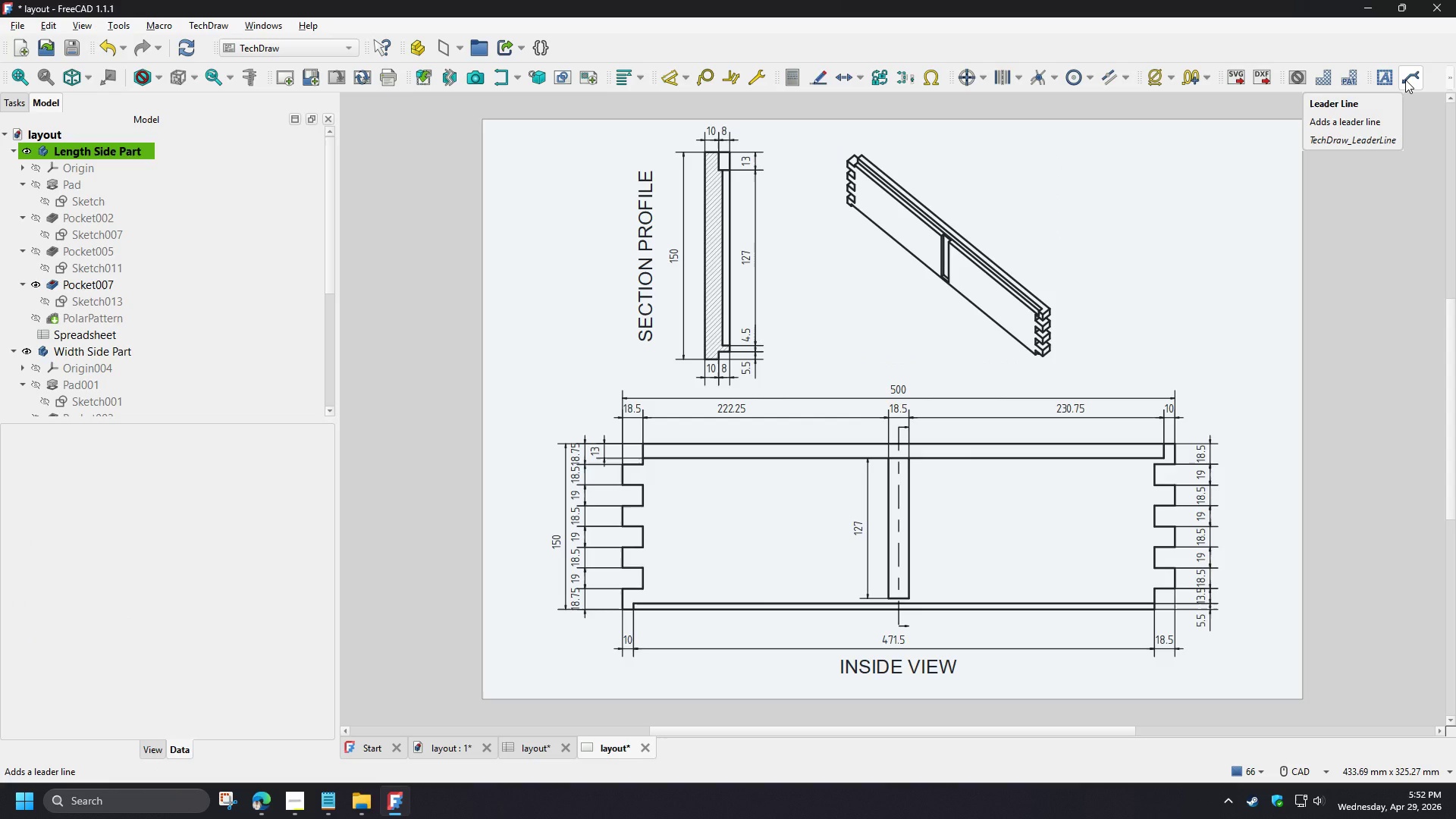 
left_click([1386, 82])
 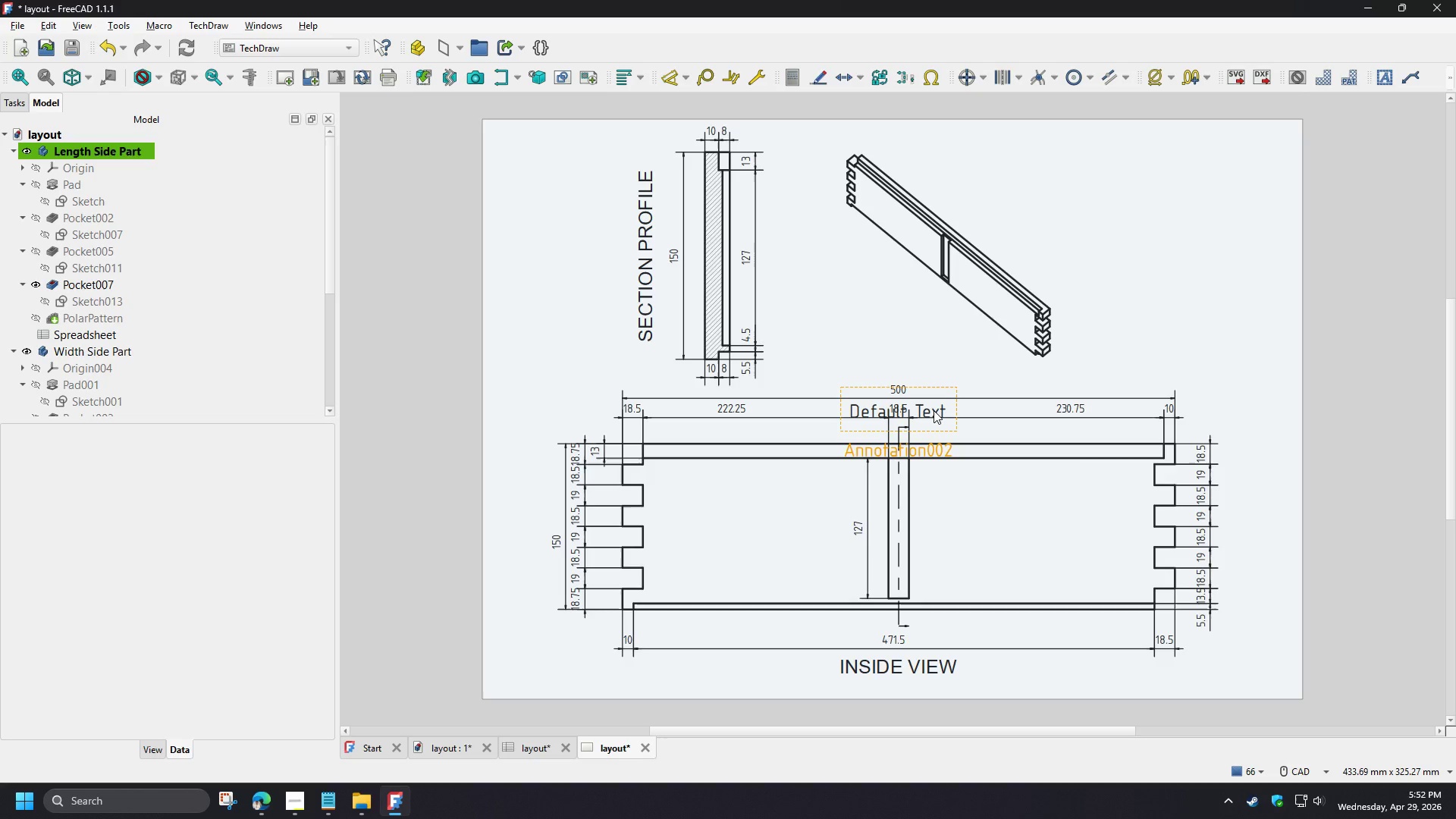 
left_click_drag(start_coordinate=[937, 406], to_coordinate=[1078, 200])
 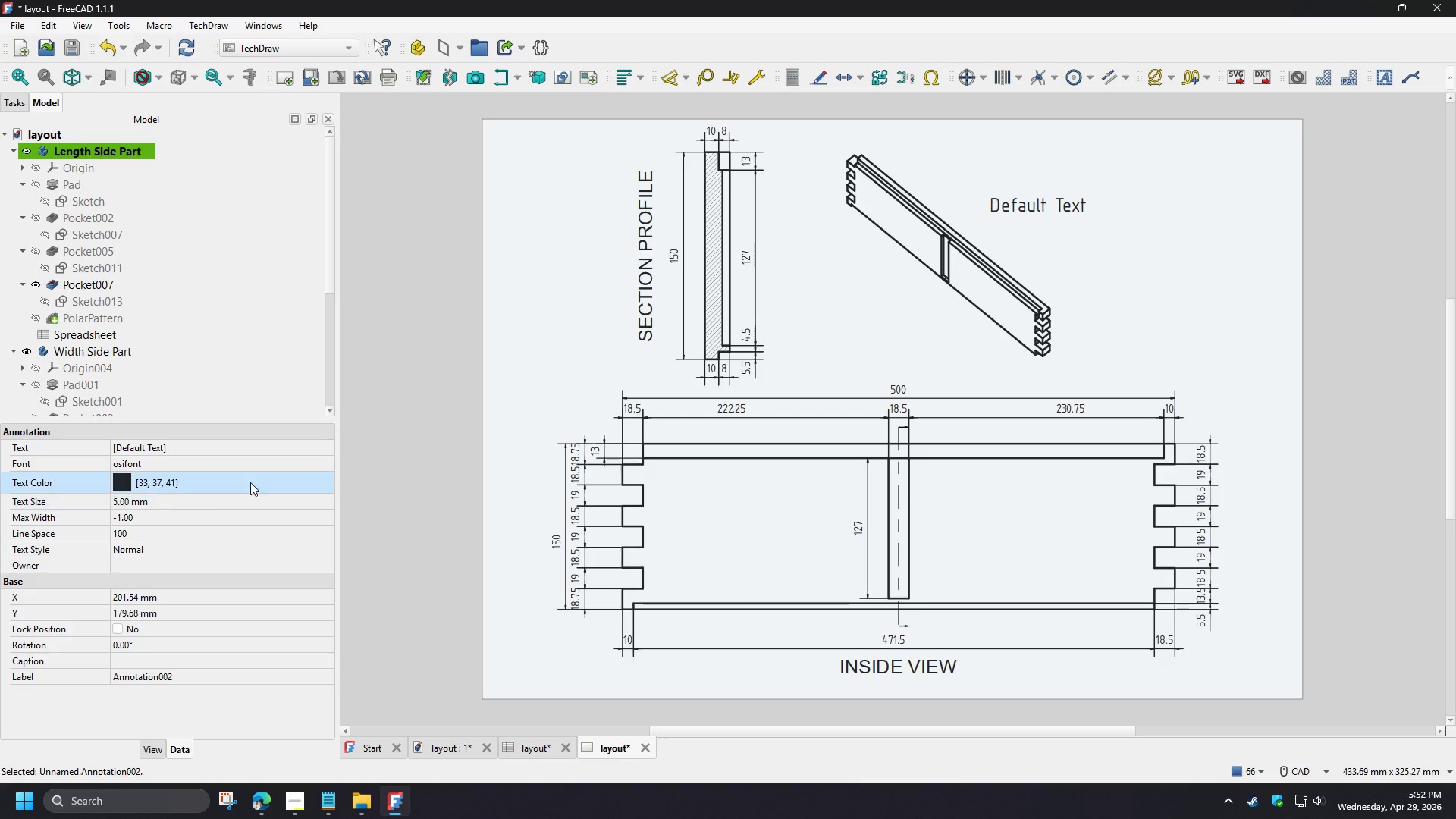 
left_click([263, 466])
 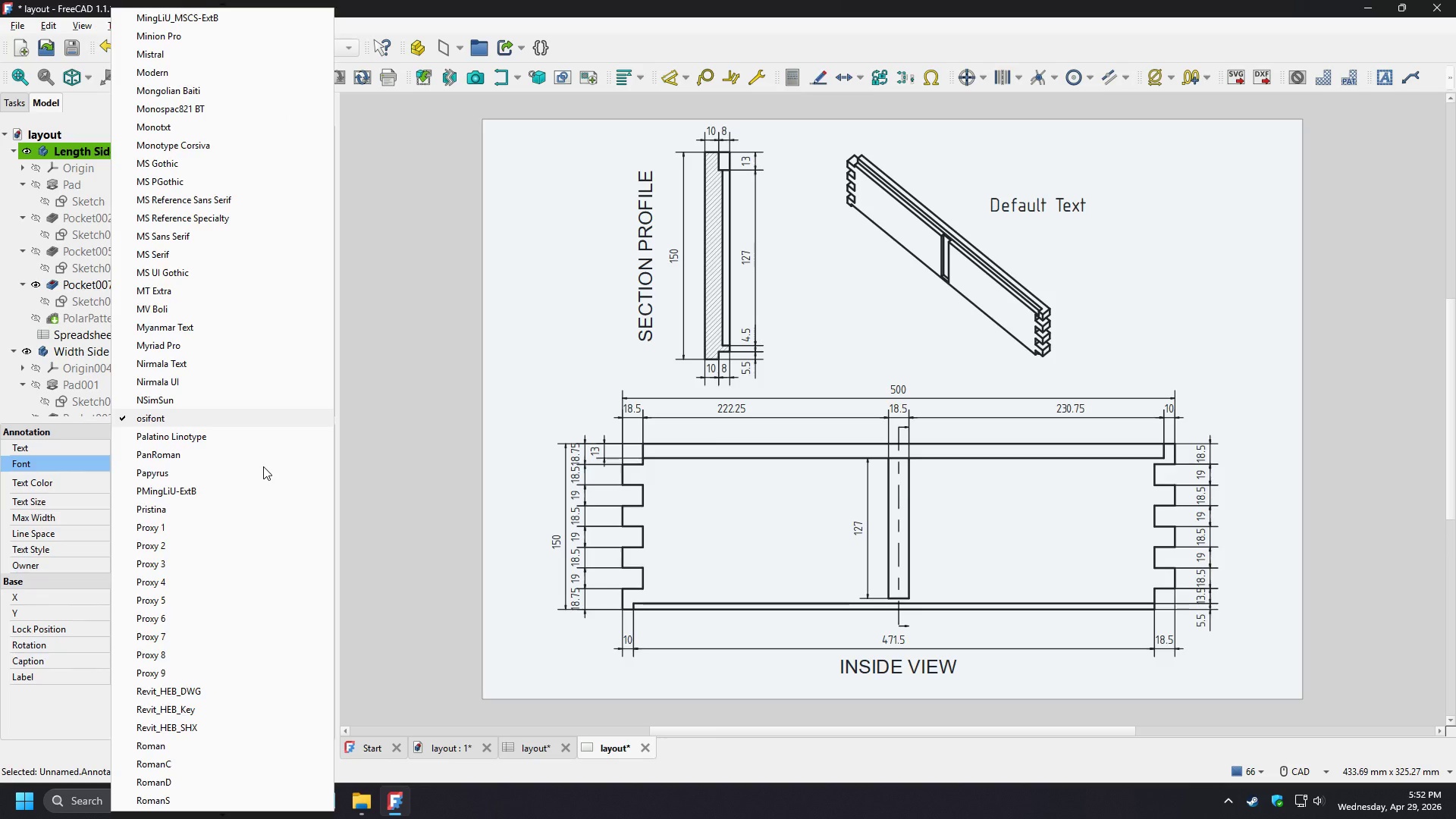 
type(ar)
 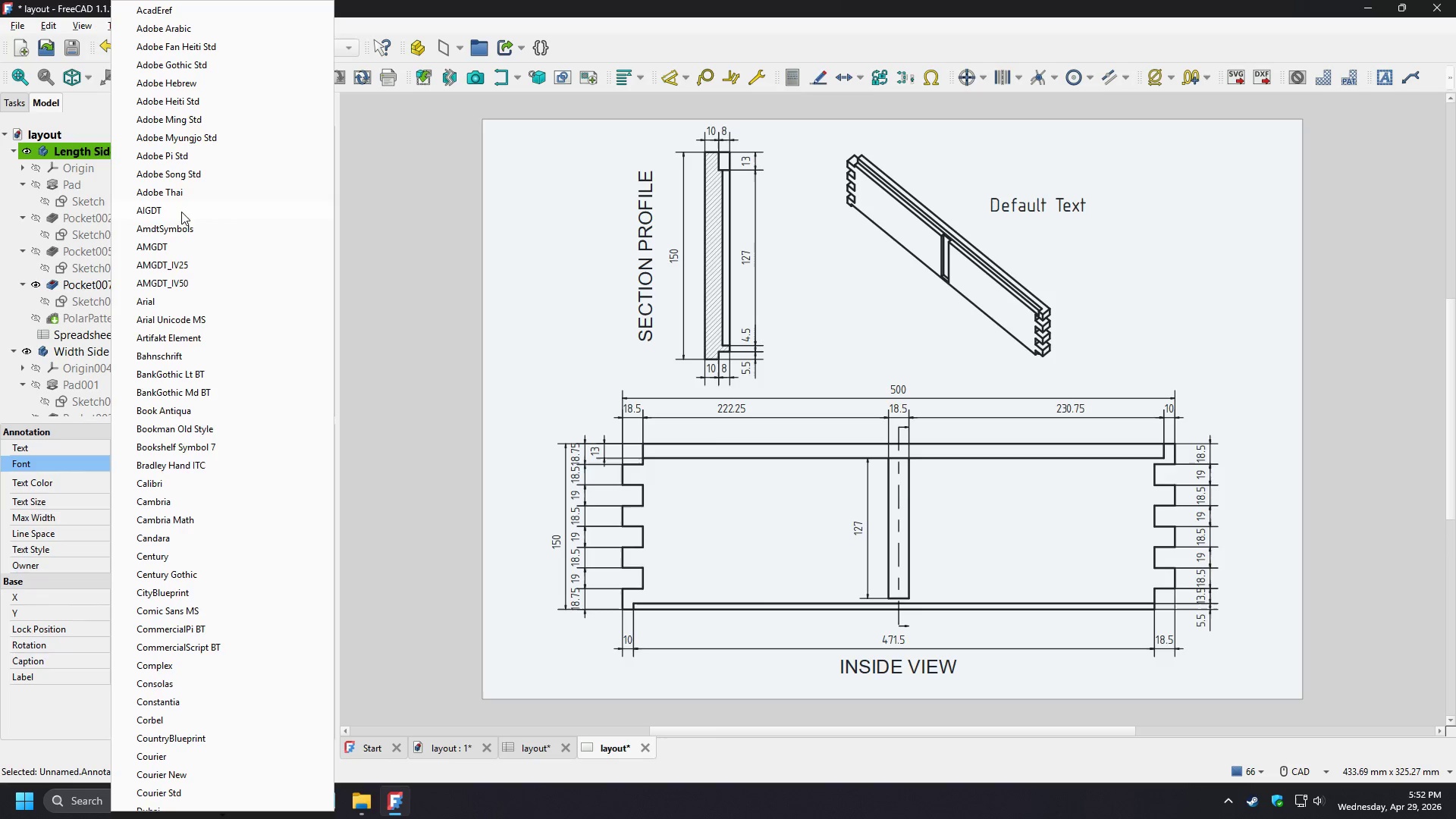 
left_click([172, 307])
 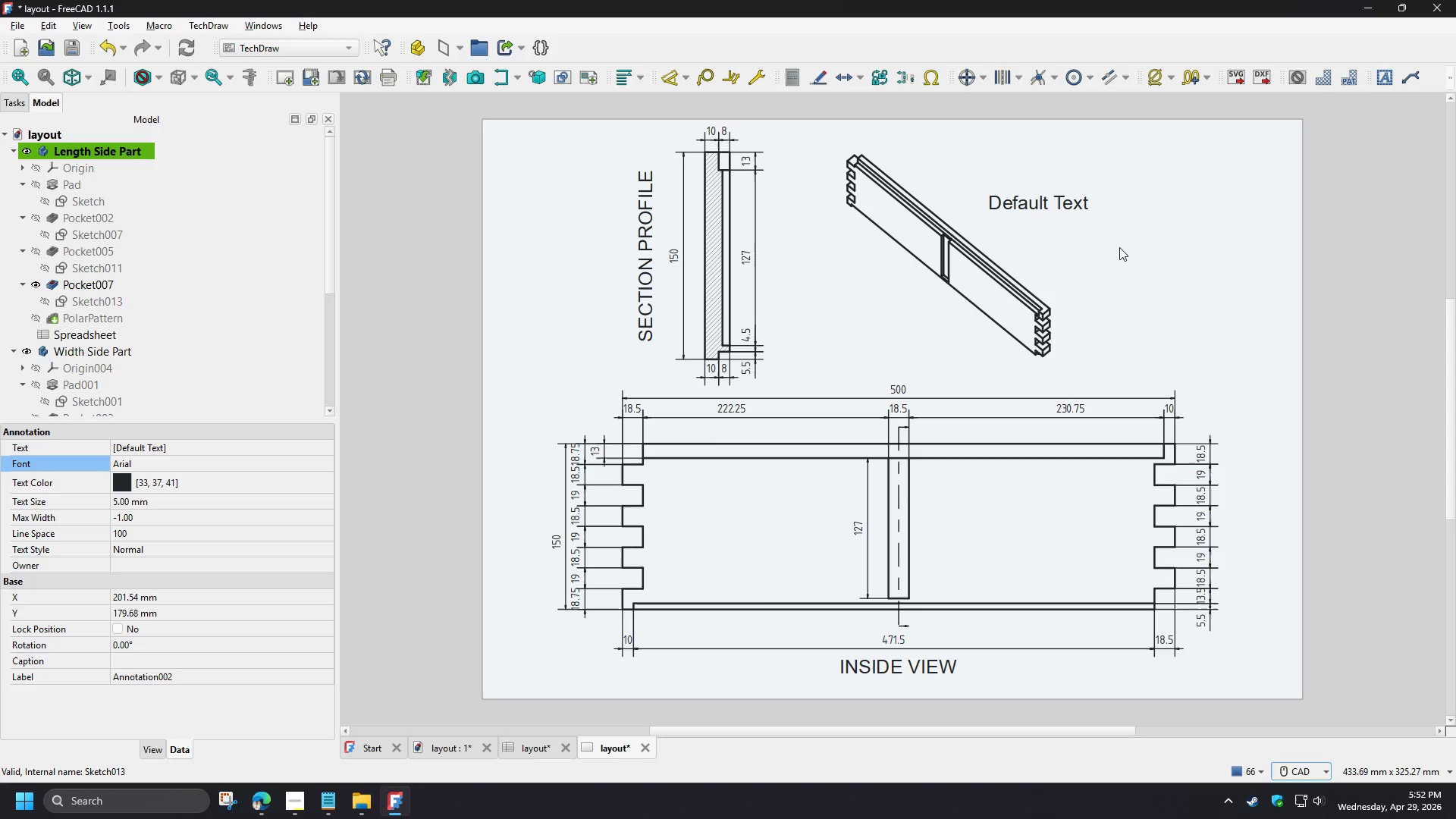 
left_click([1119, 247])
 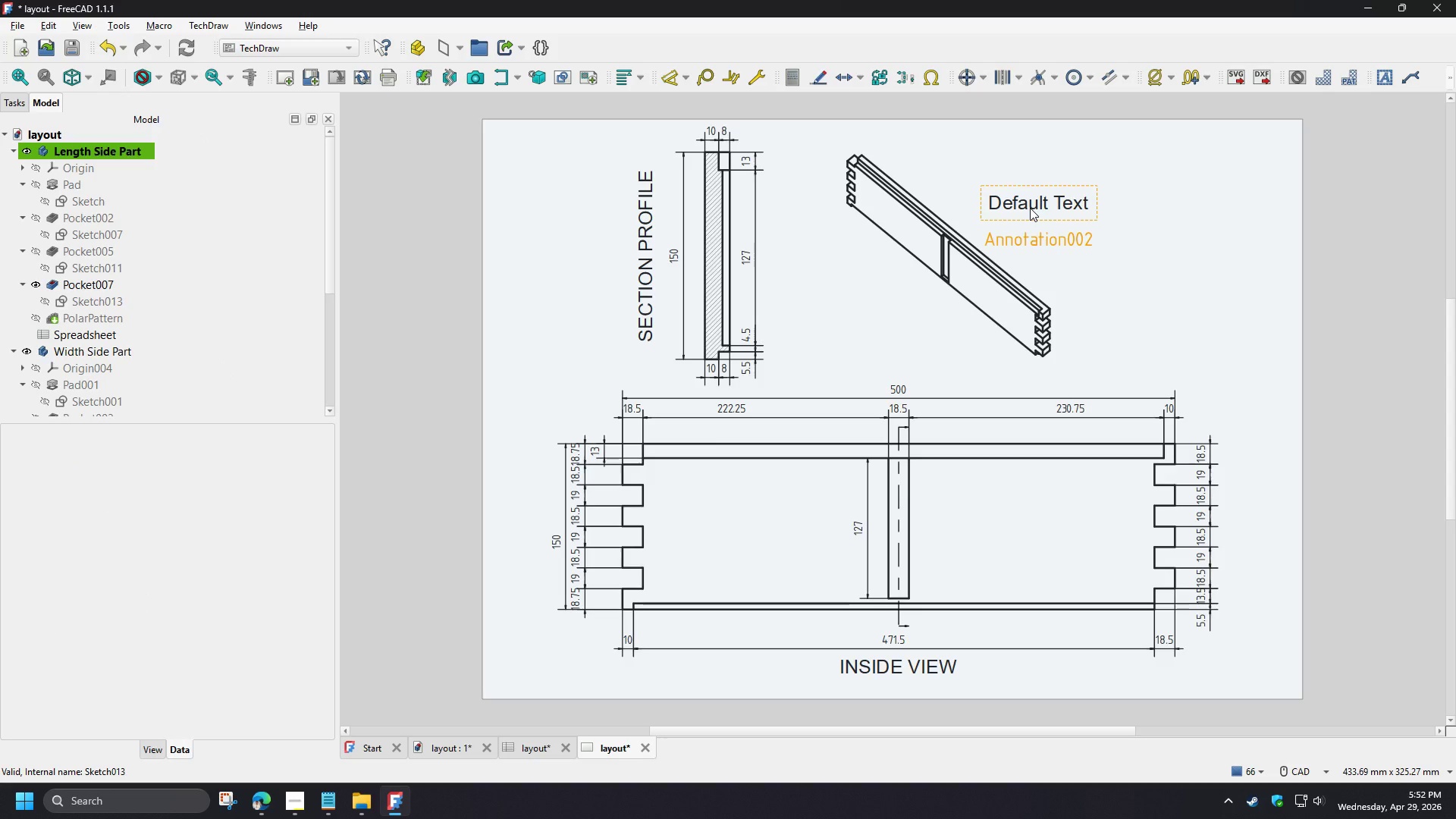 
left_click_drag(start_coordinate=[1030, 208], to_coordinate=[1010, 208])
 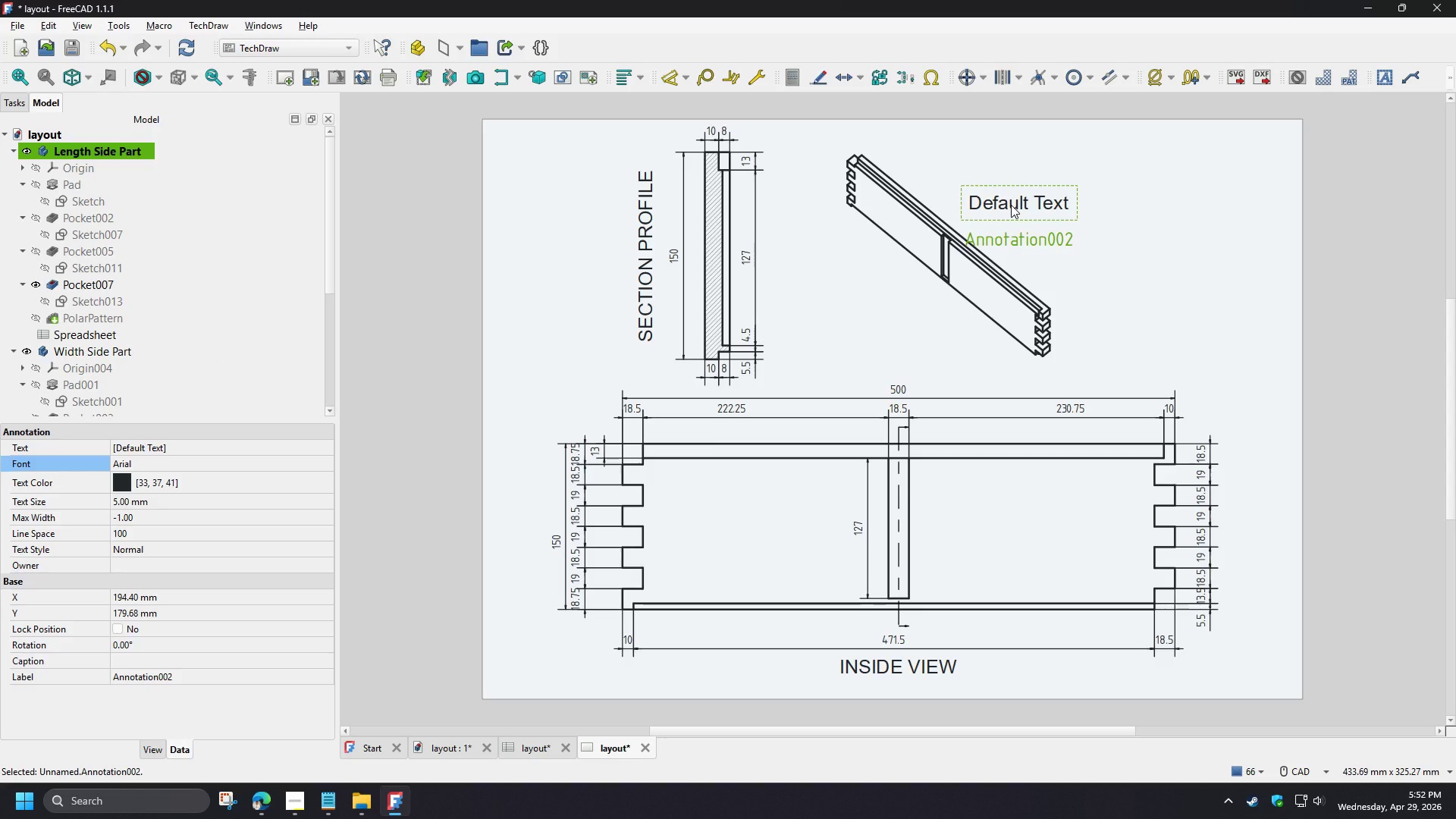 
double_click([1011, 205])
 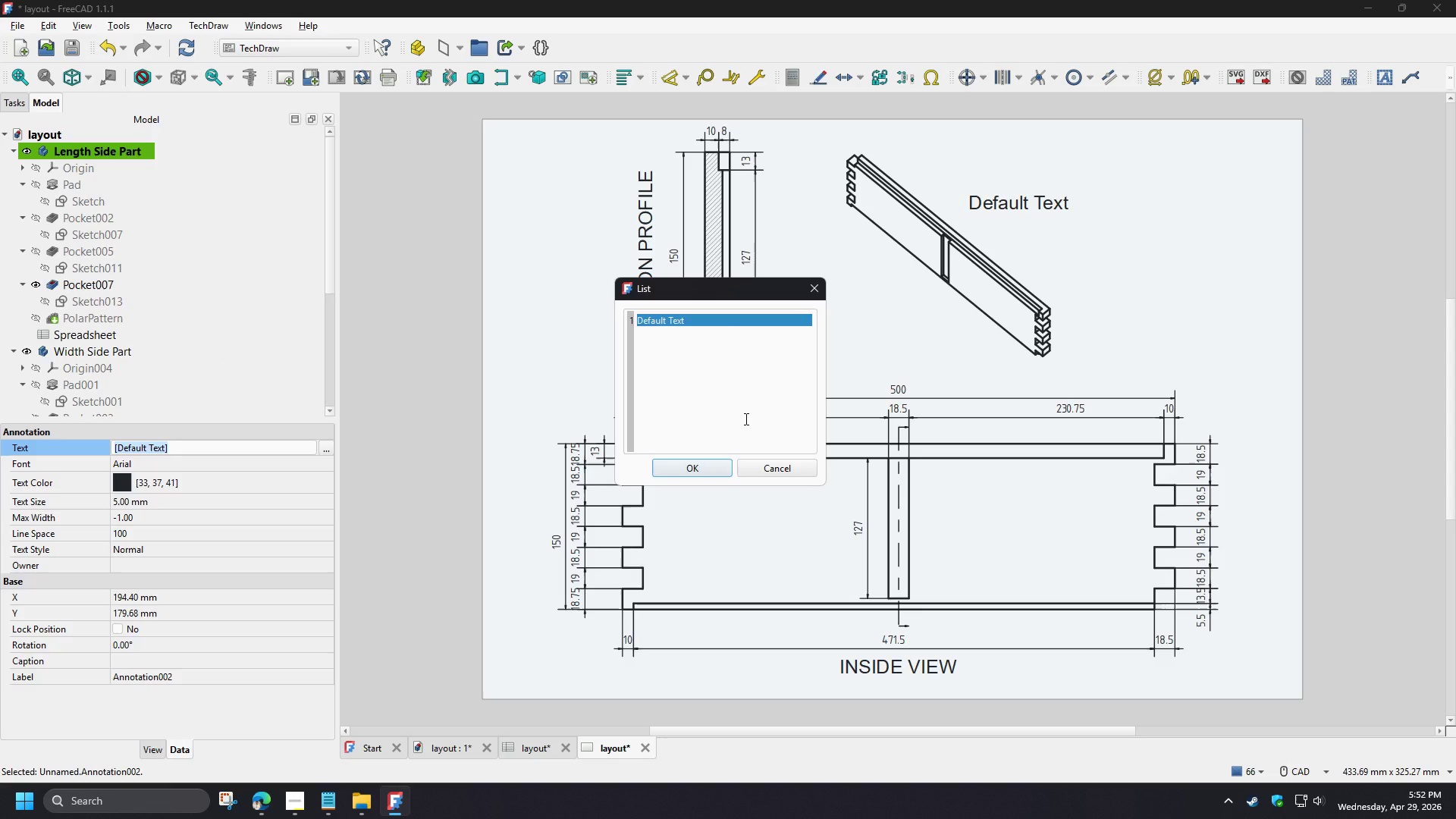 
key(X)
 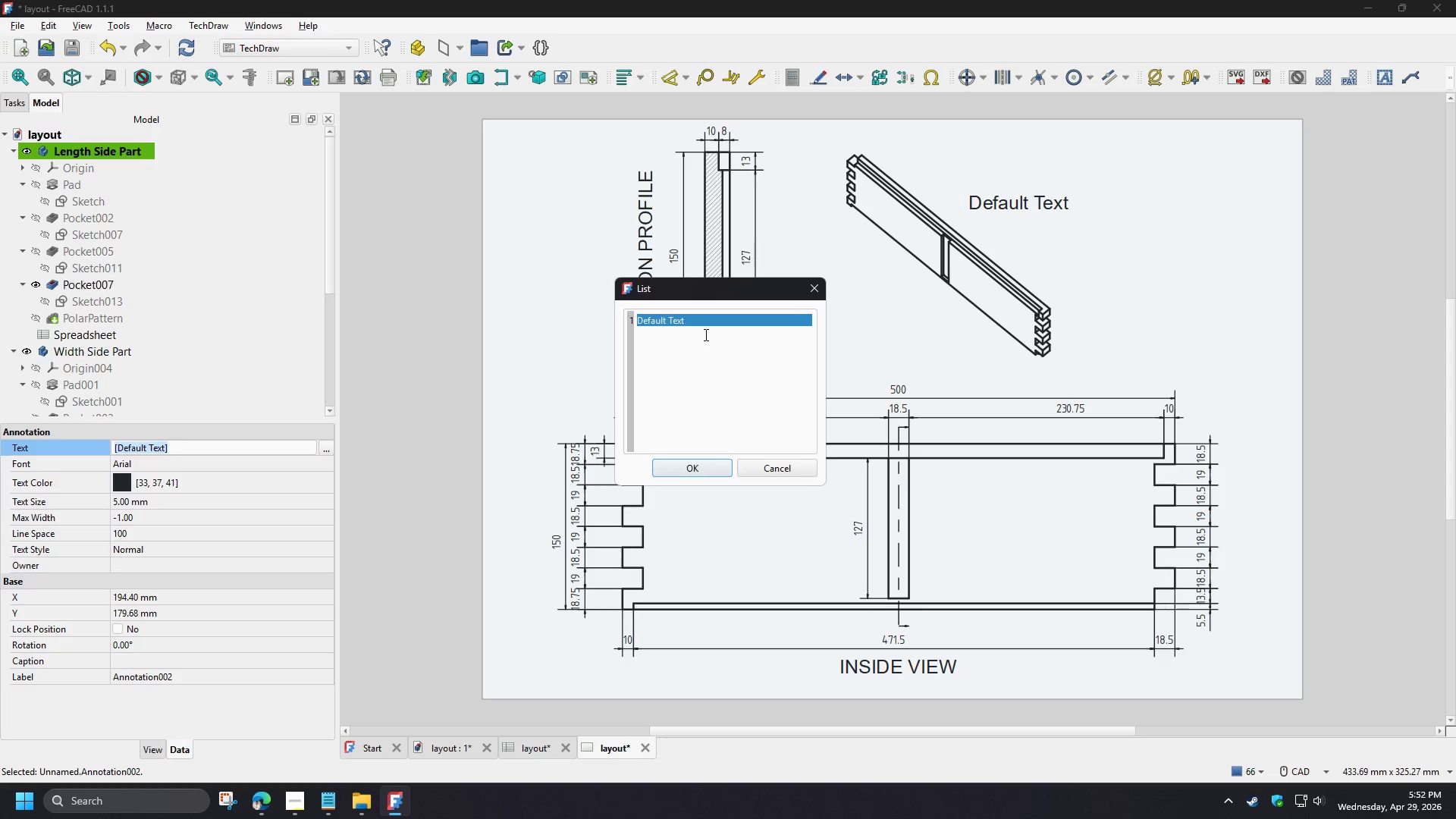 
left_click([704, 334])
 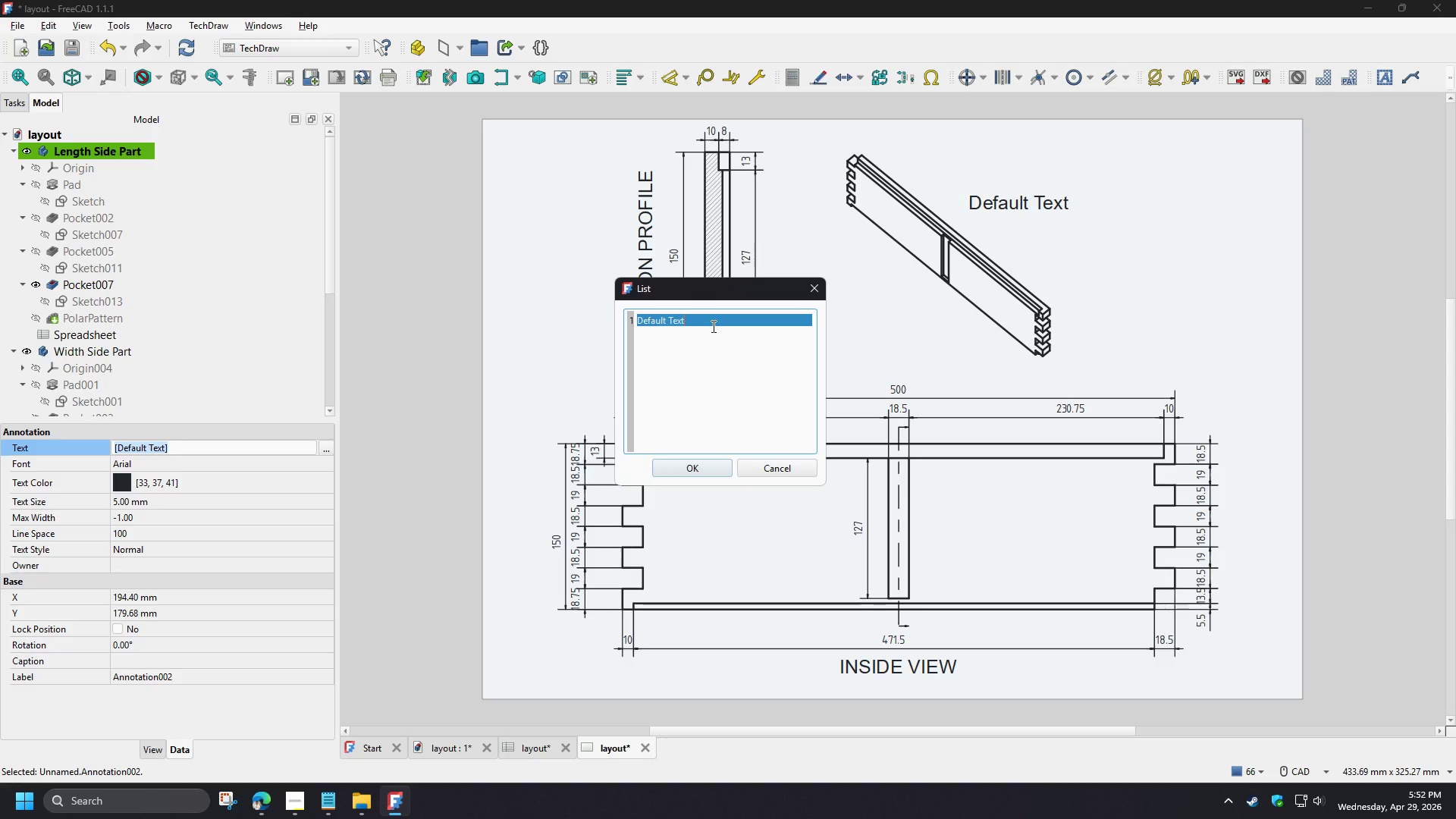 
key(Control+A)
 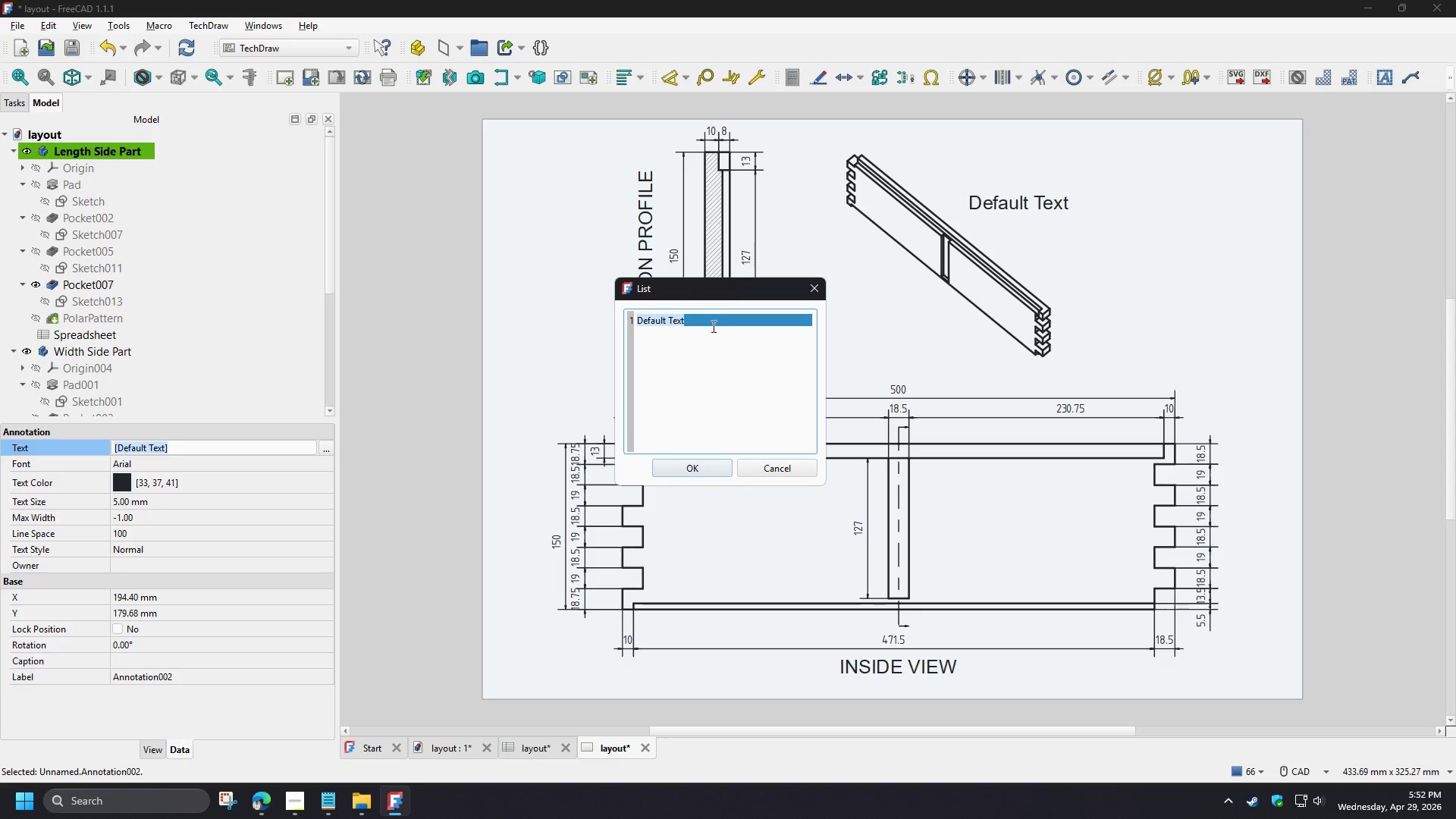 
key(Shift+X)
 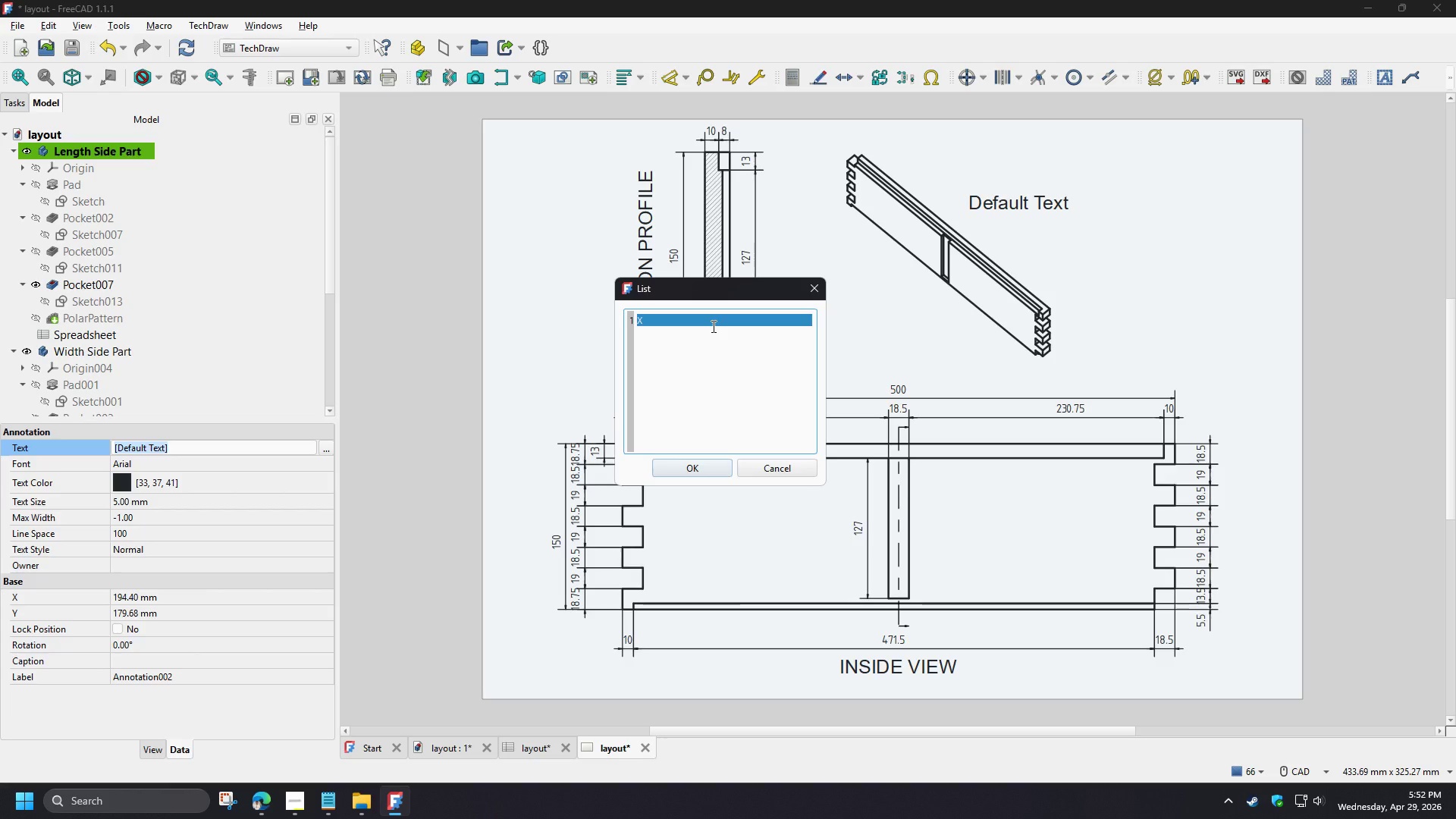 
key(Space)
 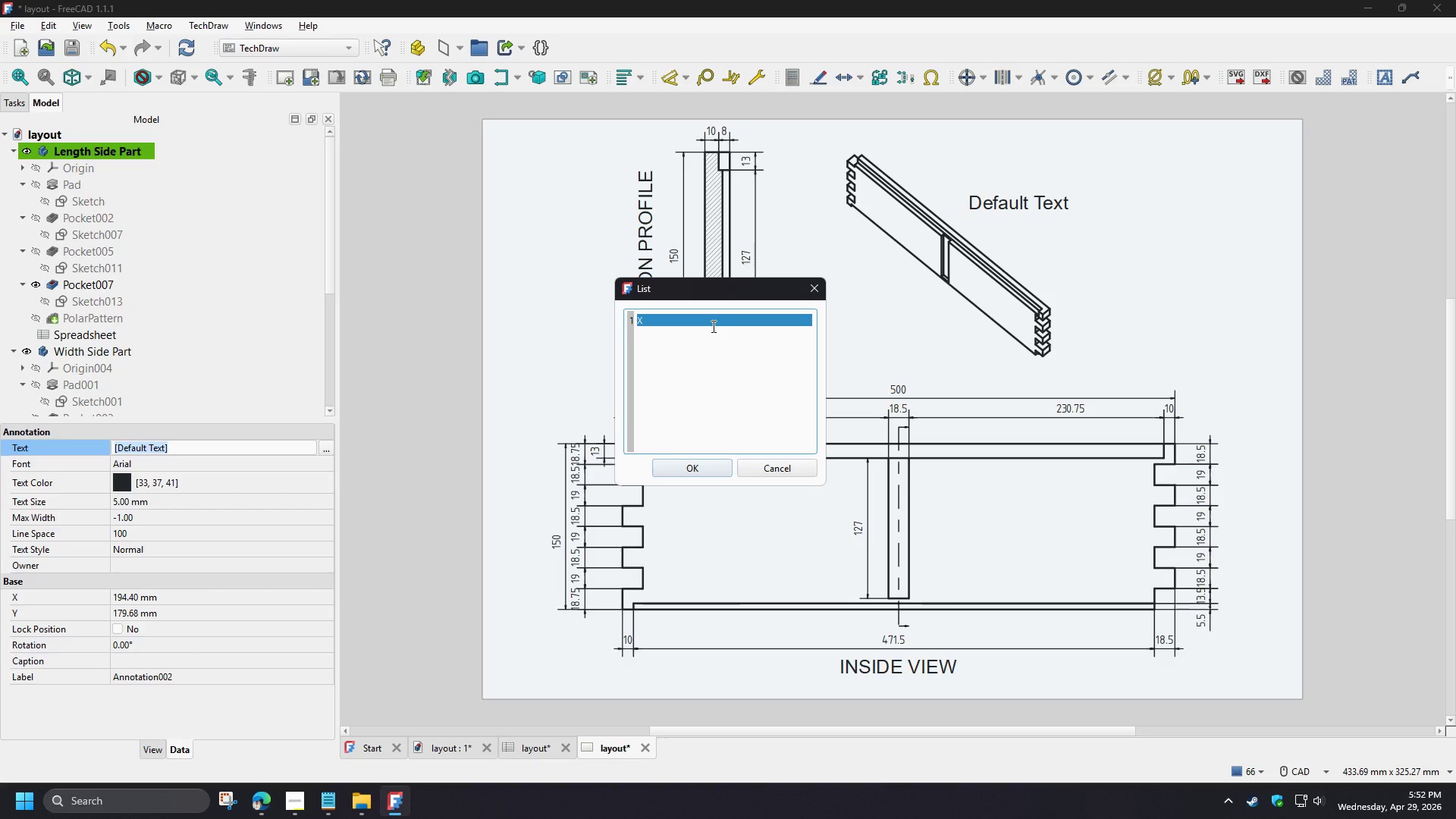 
key(4)
 